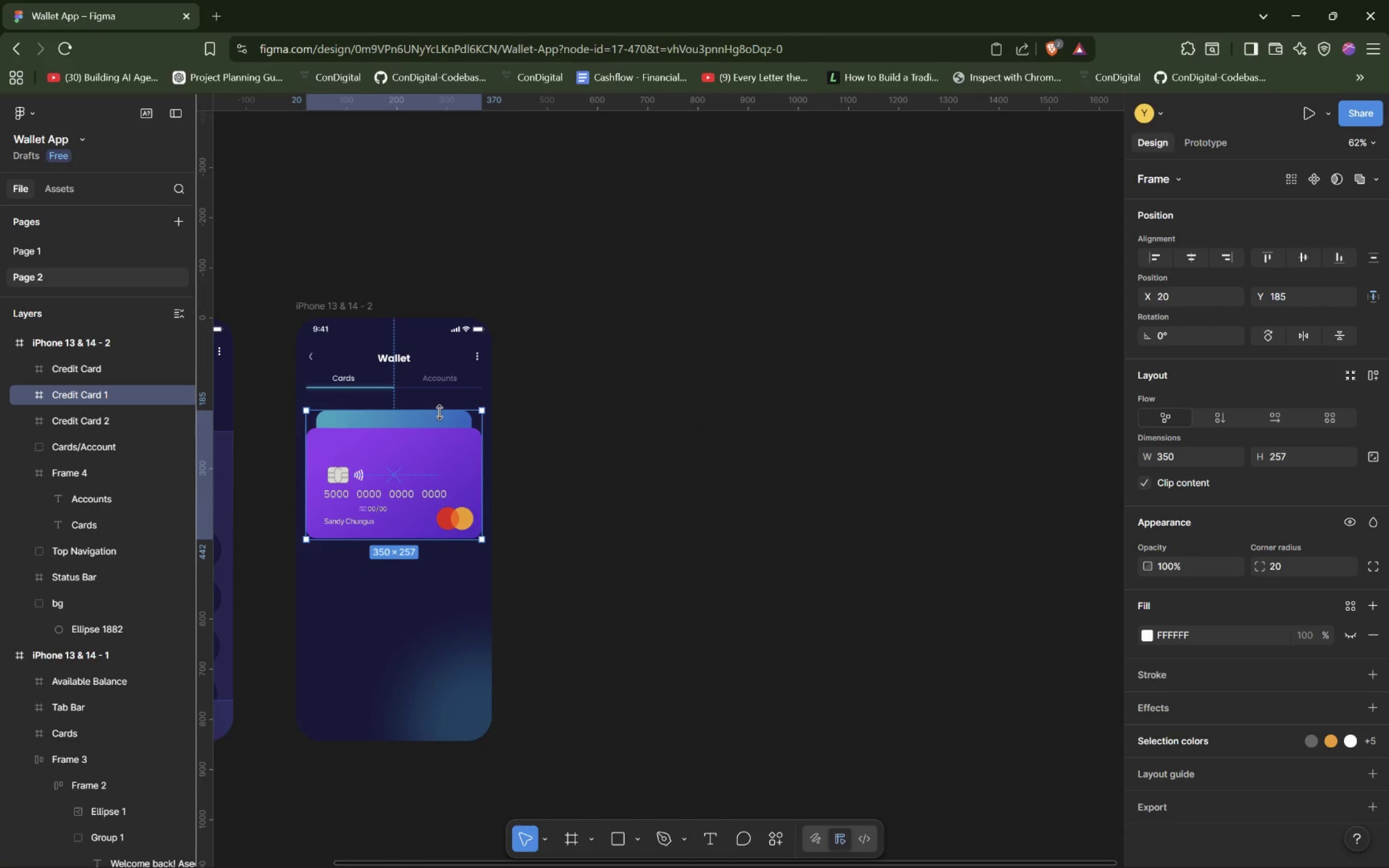 
hold_key(key=ControlLeft, duration=1.53)
left_click_drag(start_coordinate=[440, 412], to_coordinate=[439, 425])
 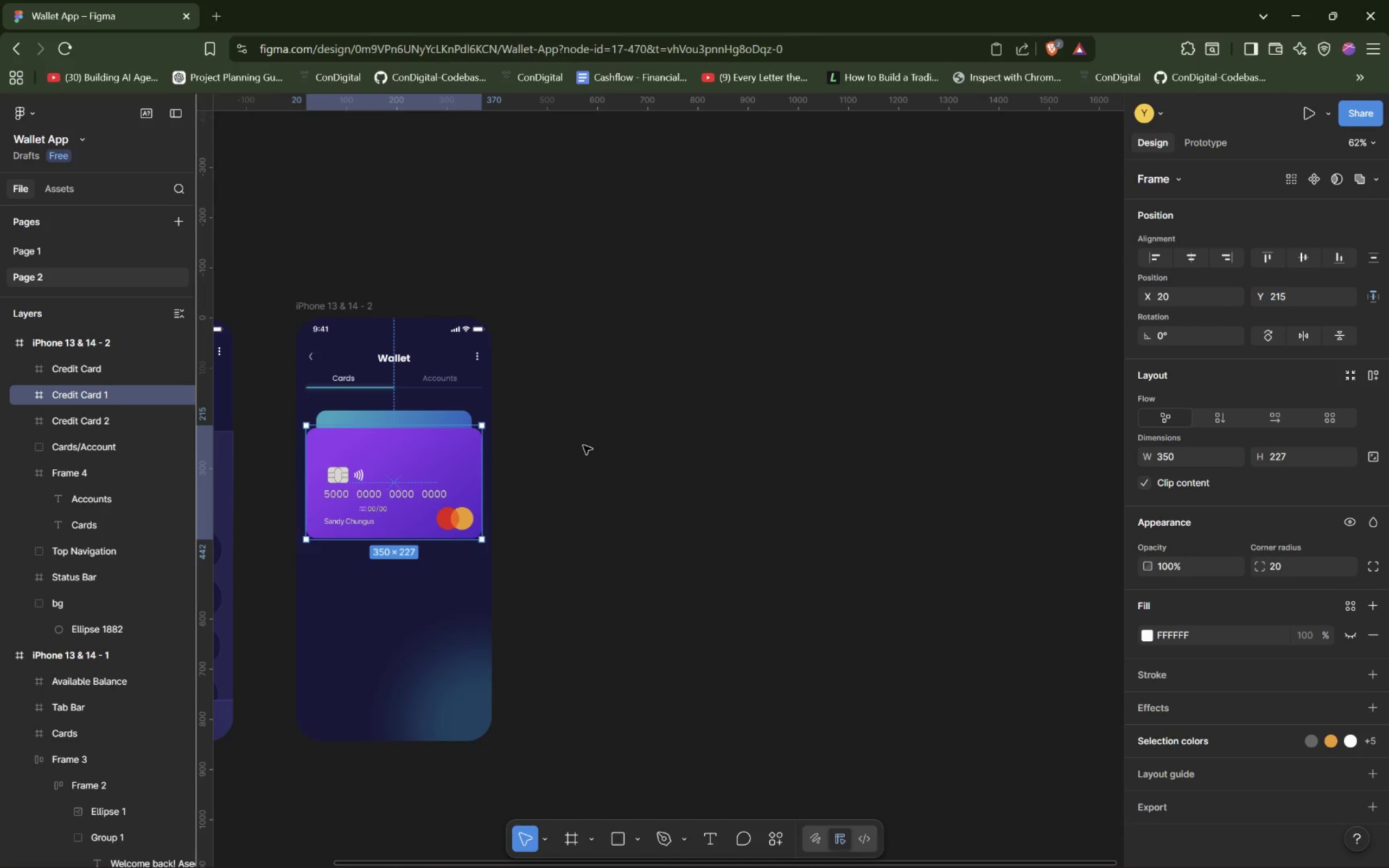 
hold_key(key=ControlLeft, duration=0.92)
 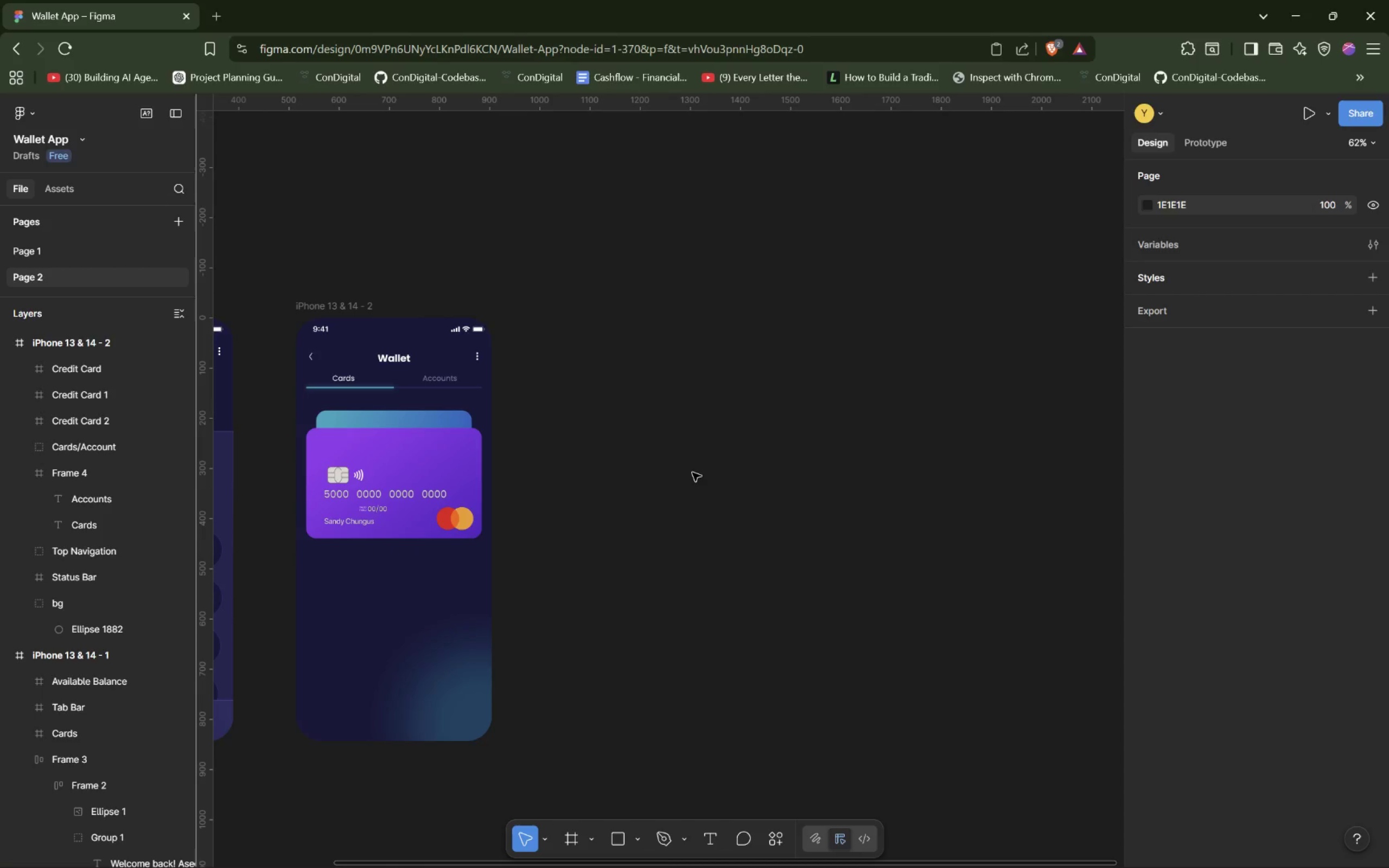 
wait(10.24)
 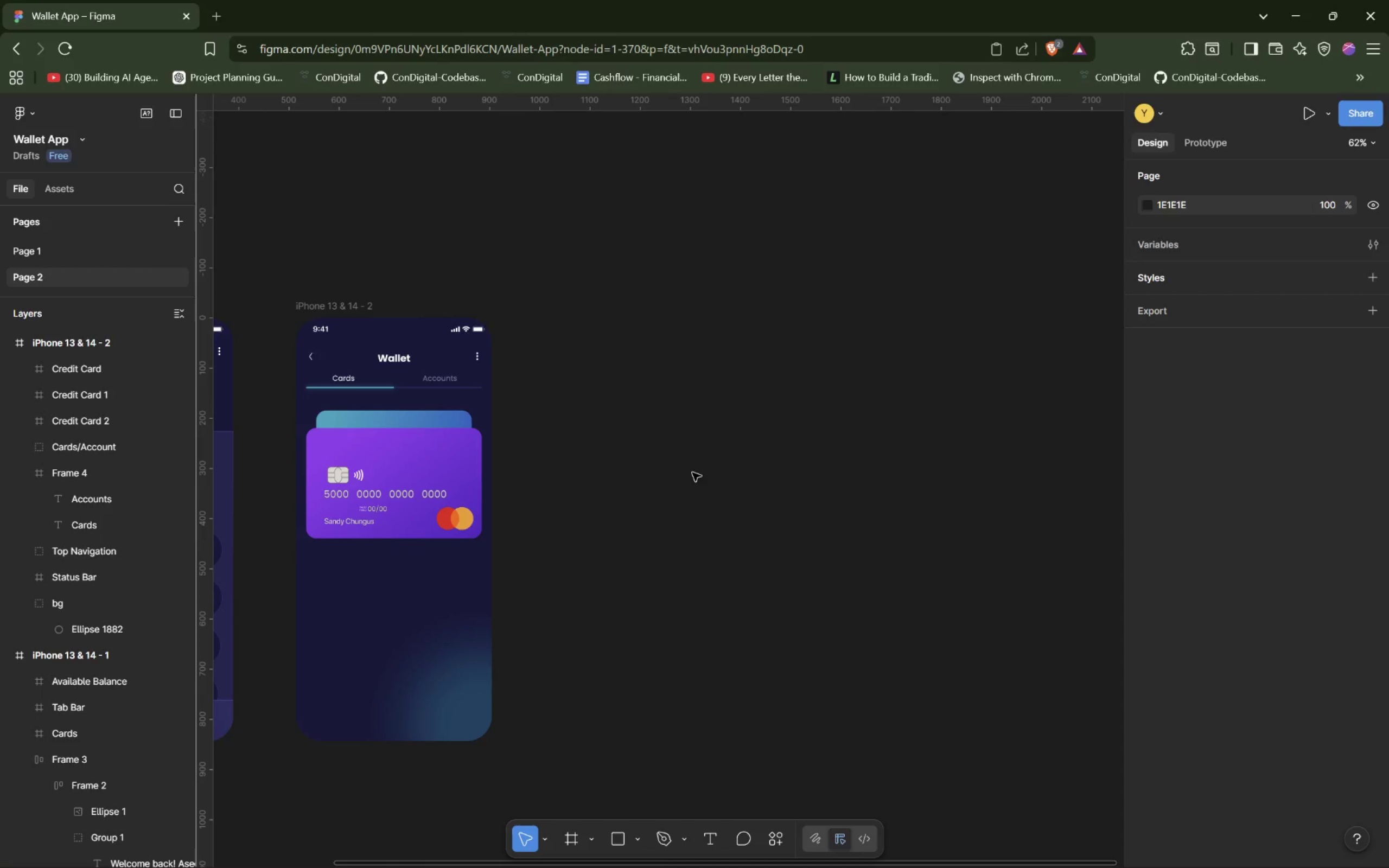 
left_click_drag(start_coordinate=[379, 425], to_coordinate=[379, 430])
 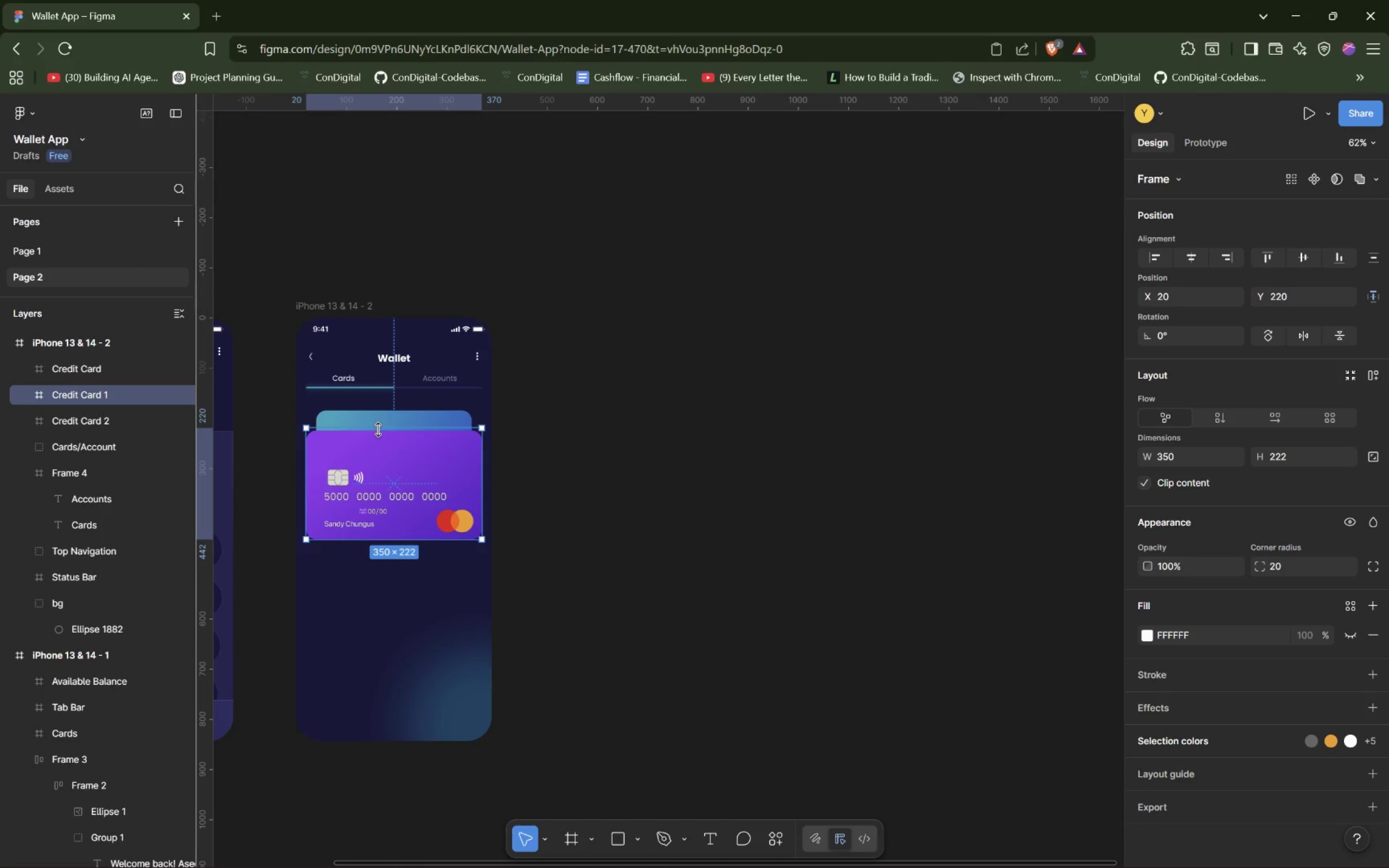 
key(Control+Z)
 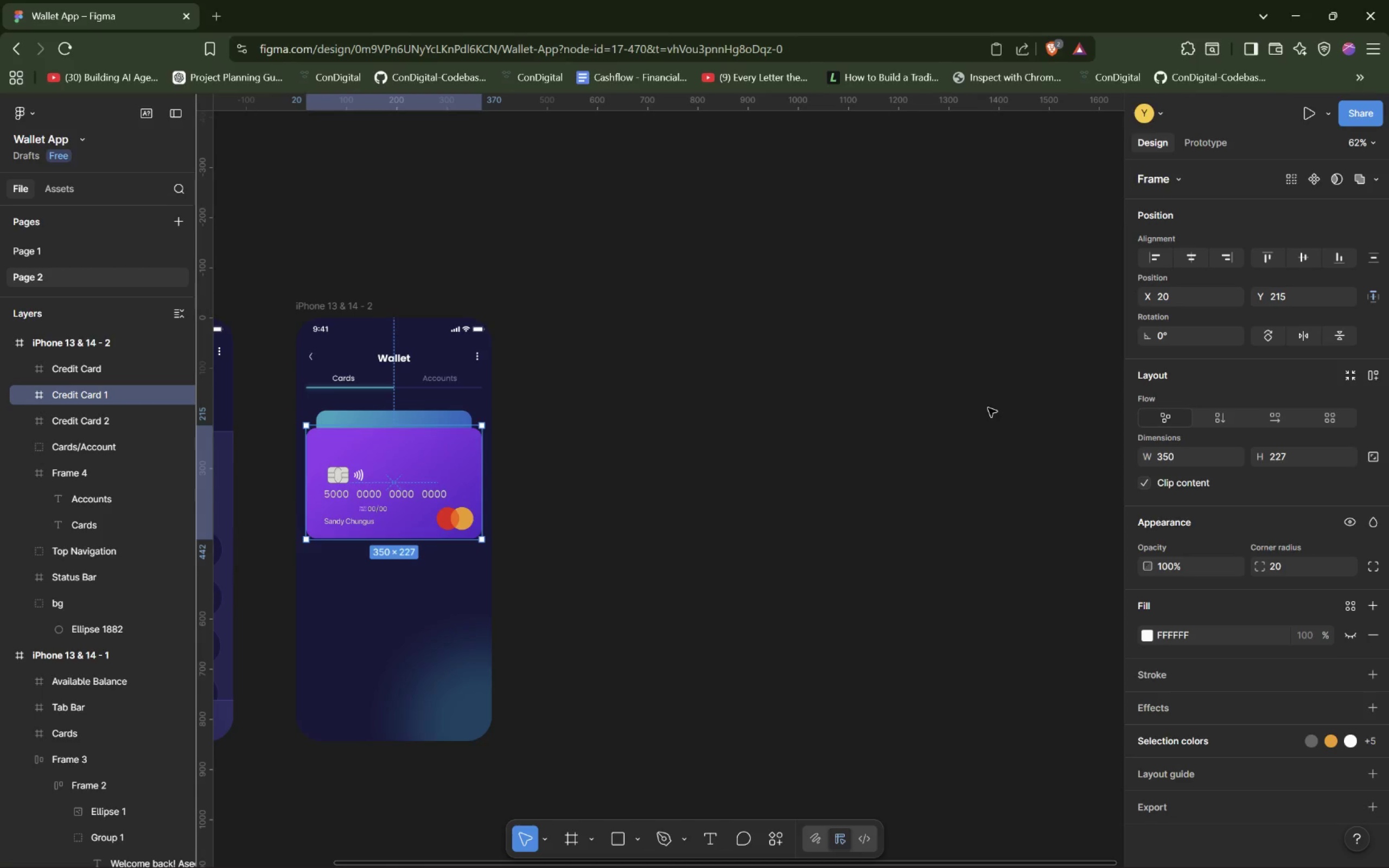 
hold_key(key=ControlLeft, duration=1.52)
left_click_drag(start_coordinate=[392, 424], to_coordinate=[391, 429])
 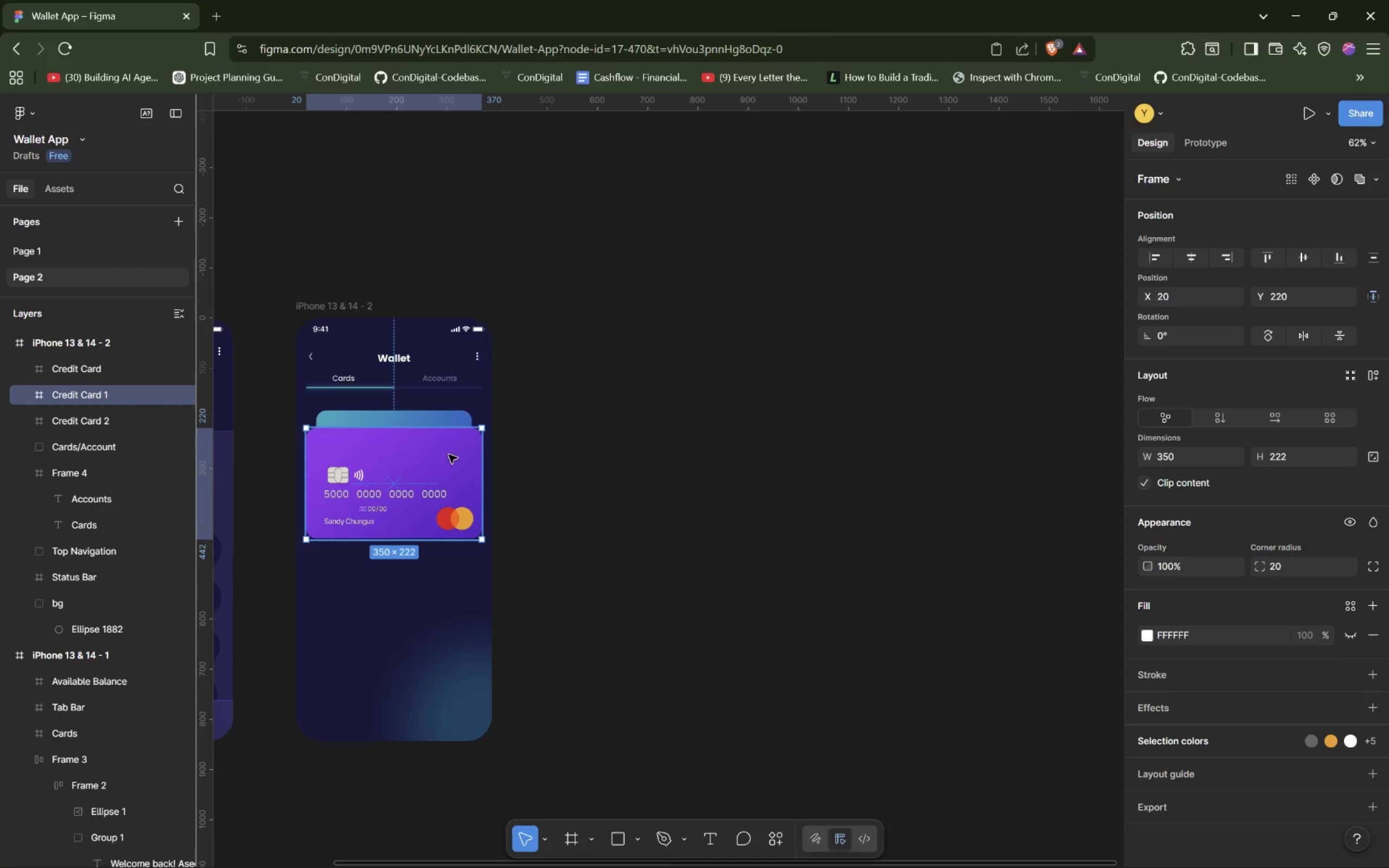 
hold_key(key=ControlLeft, duration=1.44)
 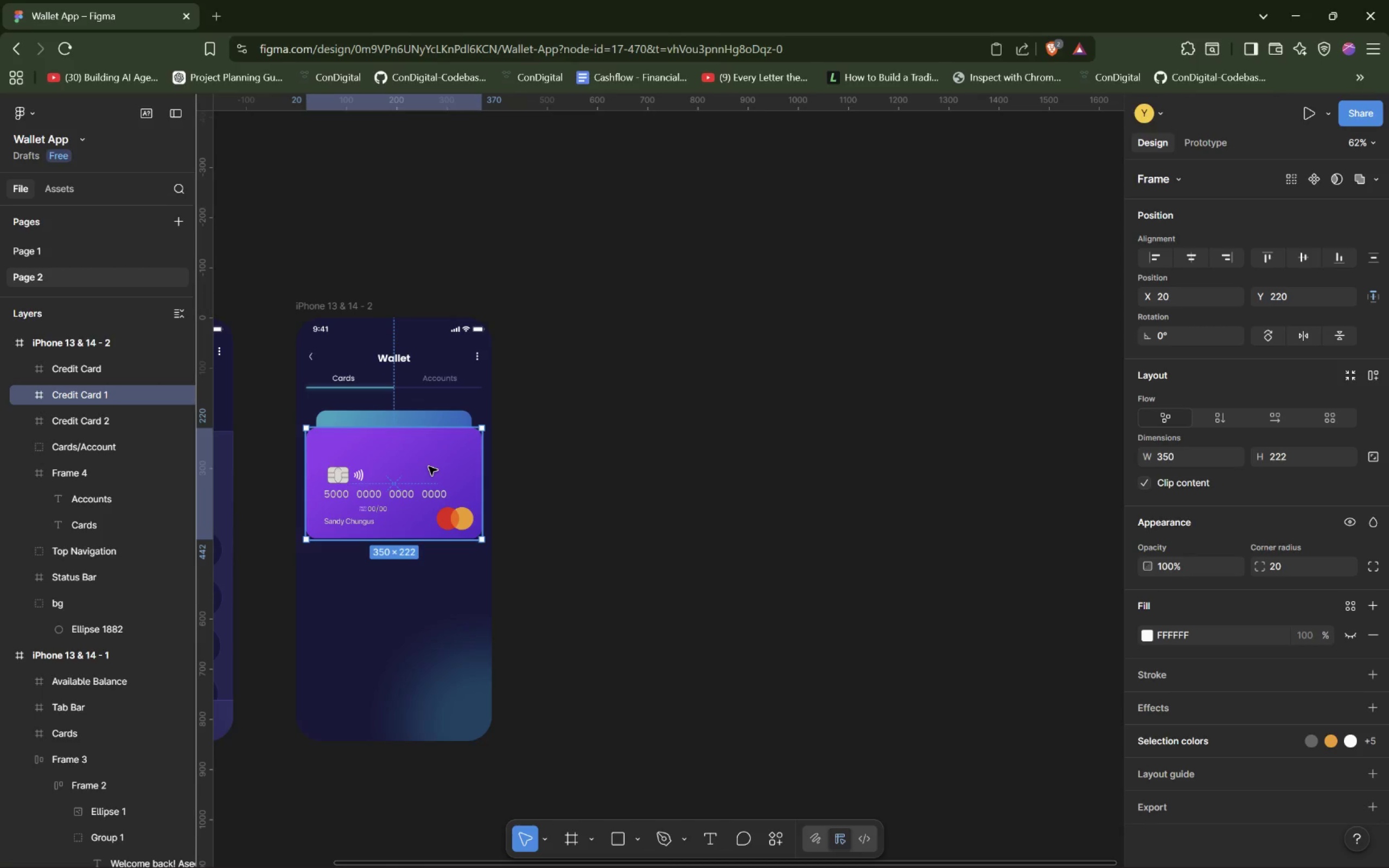 
left_click([429, 467])
 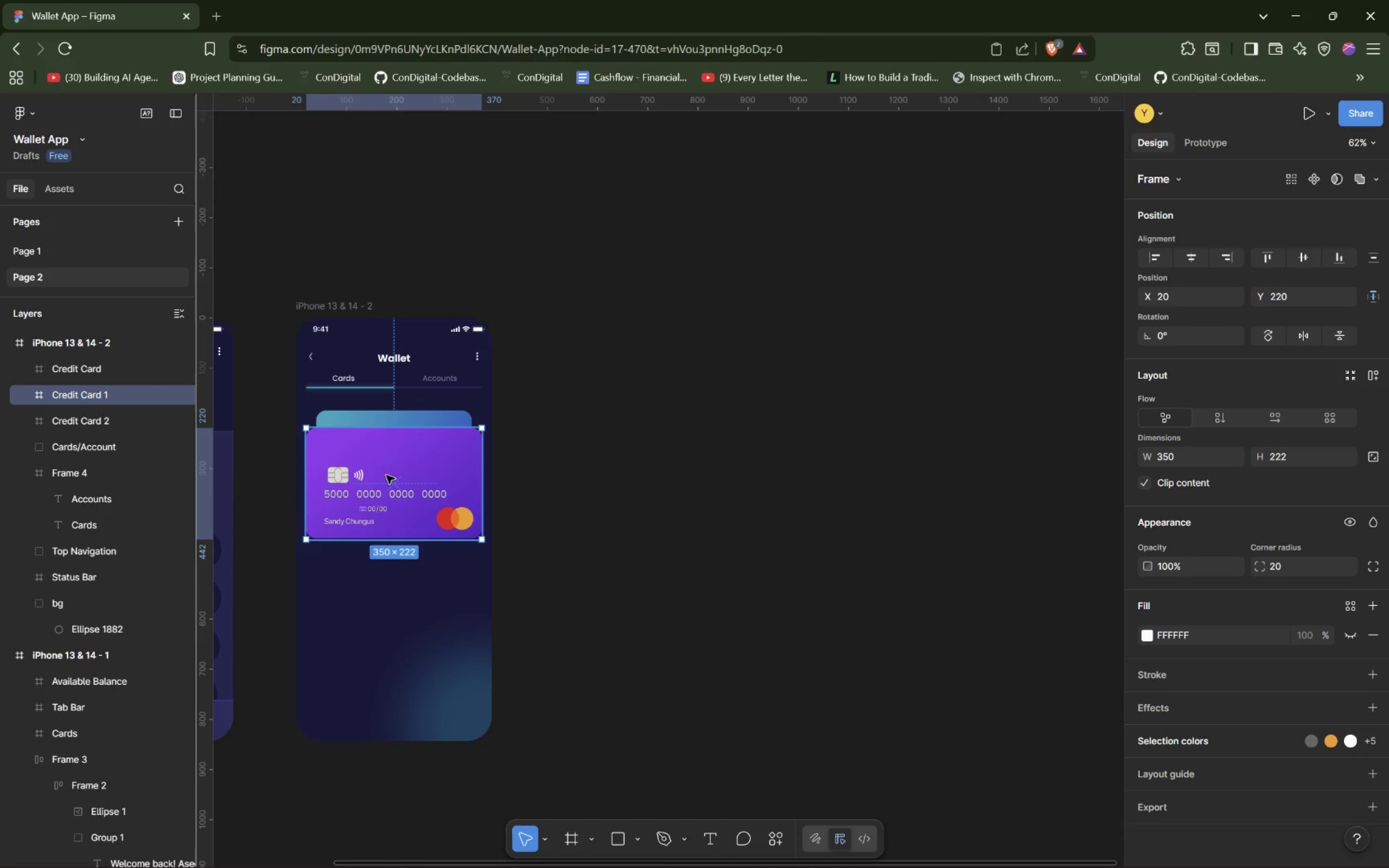 
hold_key(key=AltLeft, duration=1.54)
 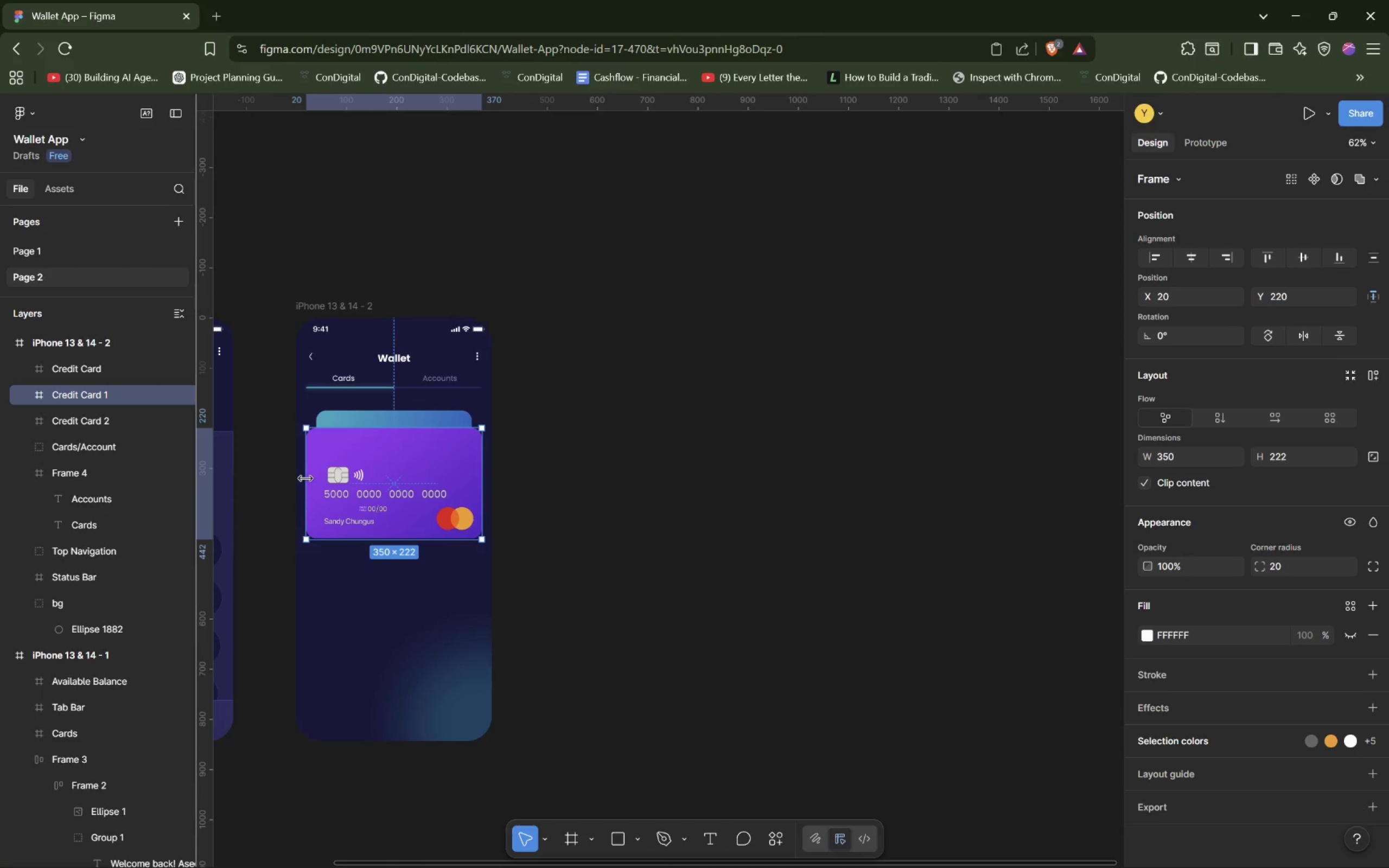 
hold_key(key=AltLeft, duration=1.51)
 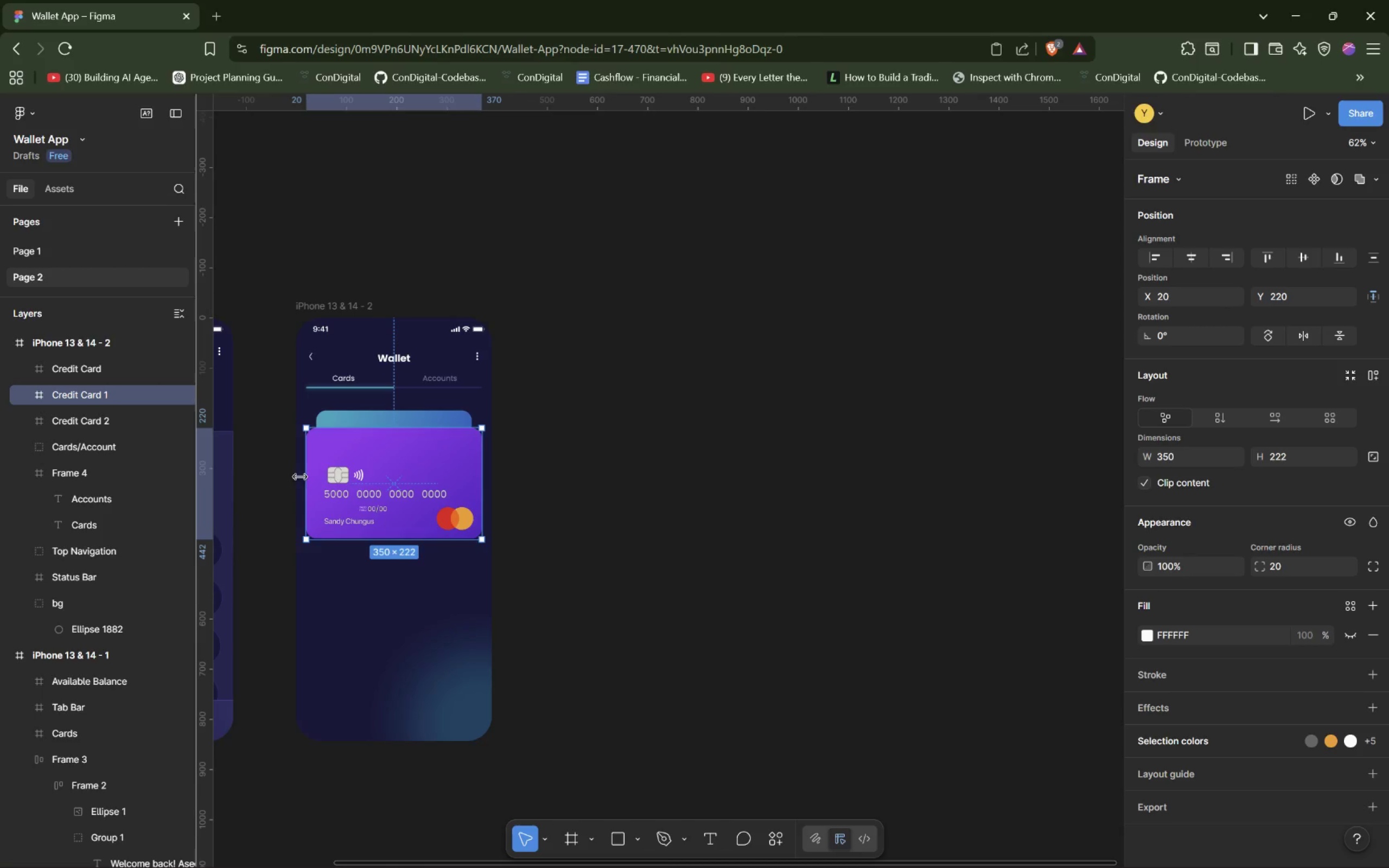 
hold_key(key=AltLeft, duration=0.47)
 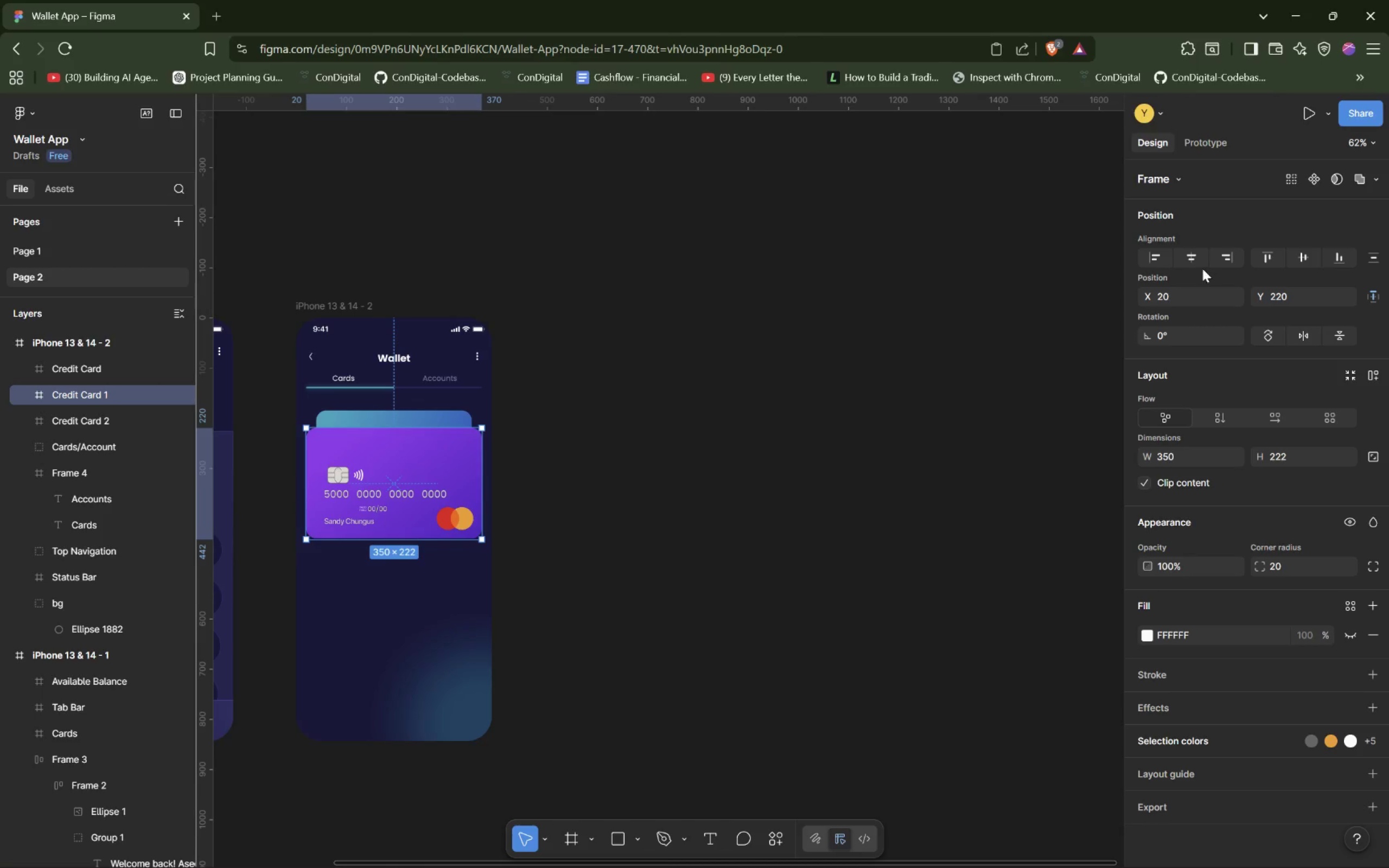 
left_click([1196, 258])
 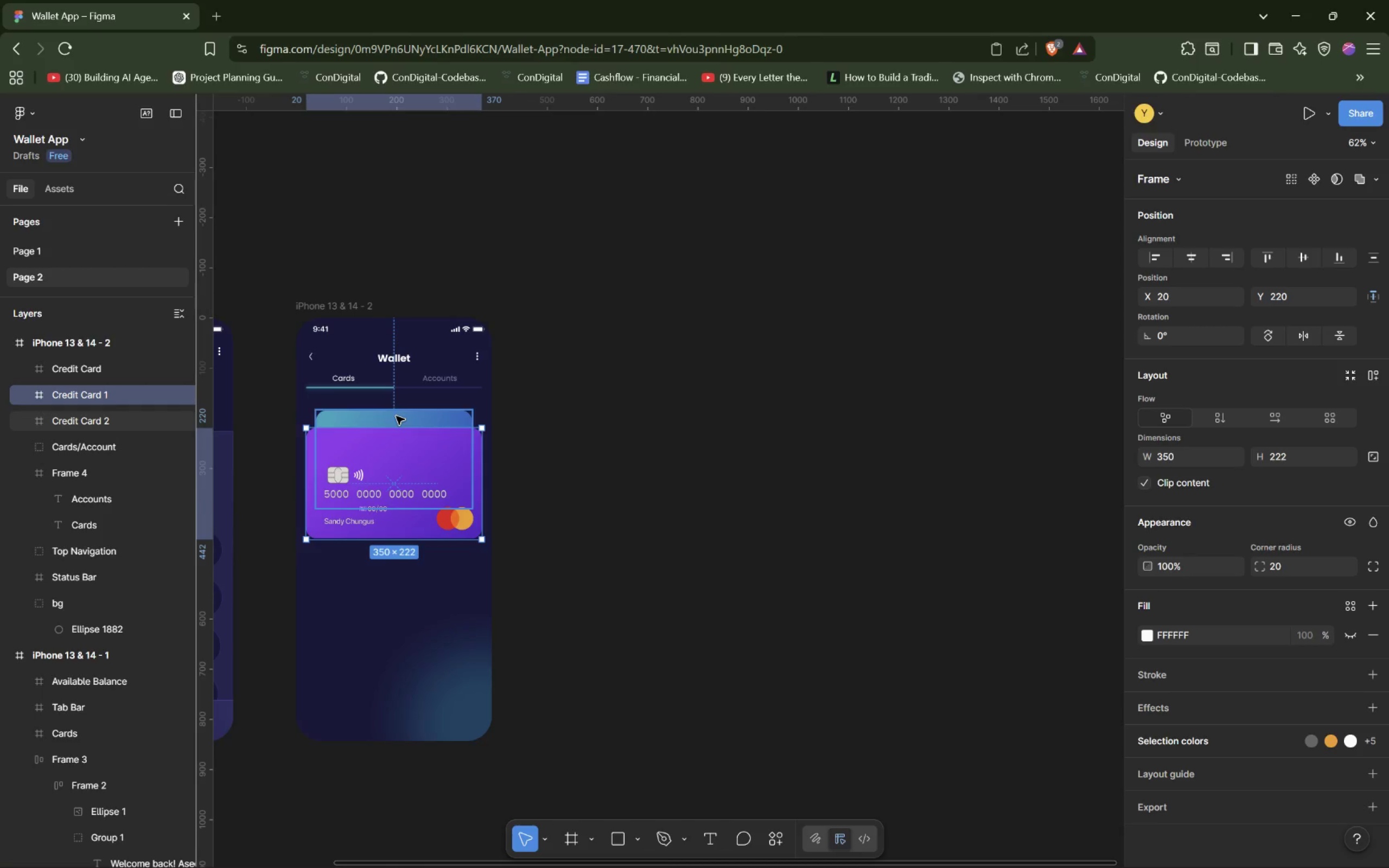 
left_click([397, 416])
 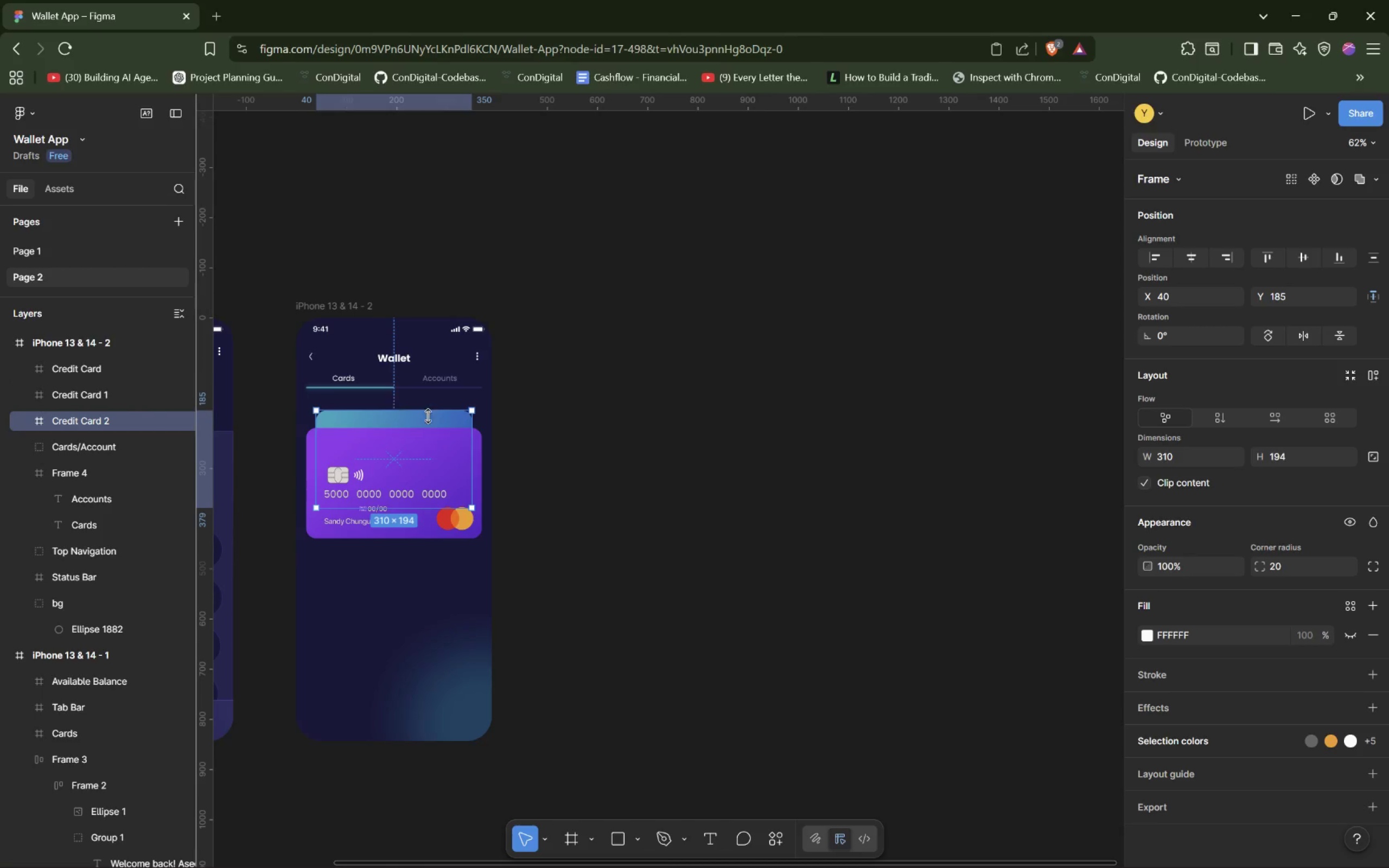 
hold_key(key=AltLeft, duration=1.36)
 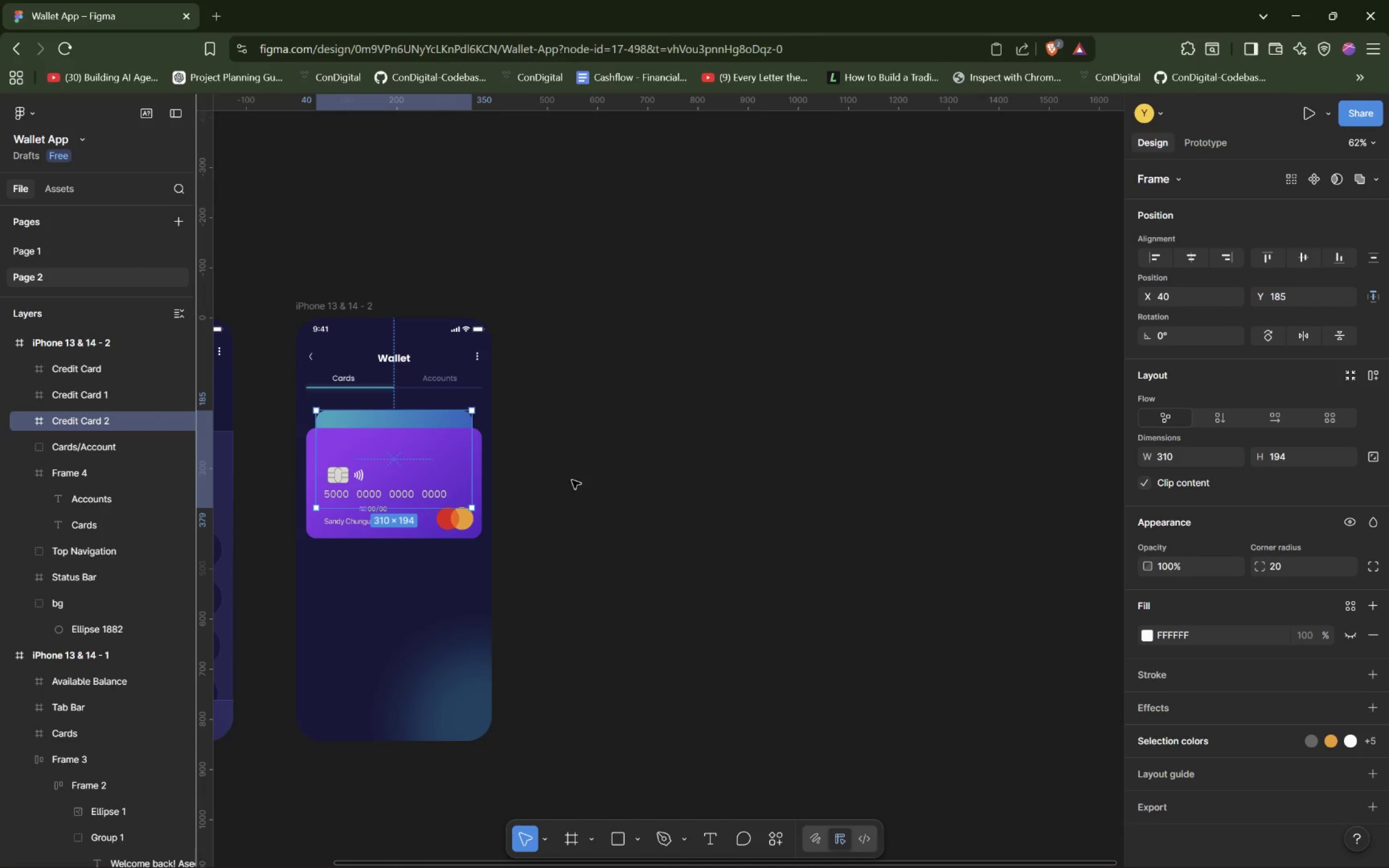 
left_click([106, 369])
 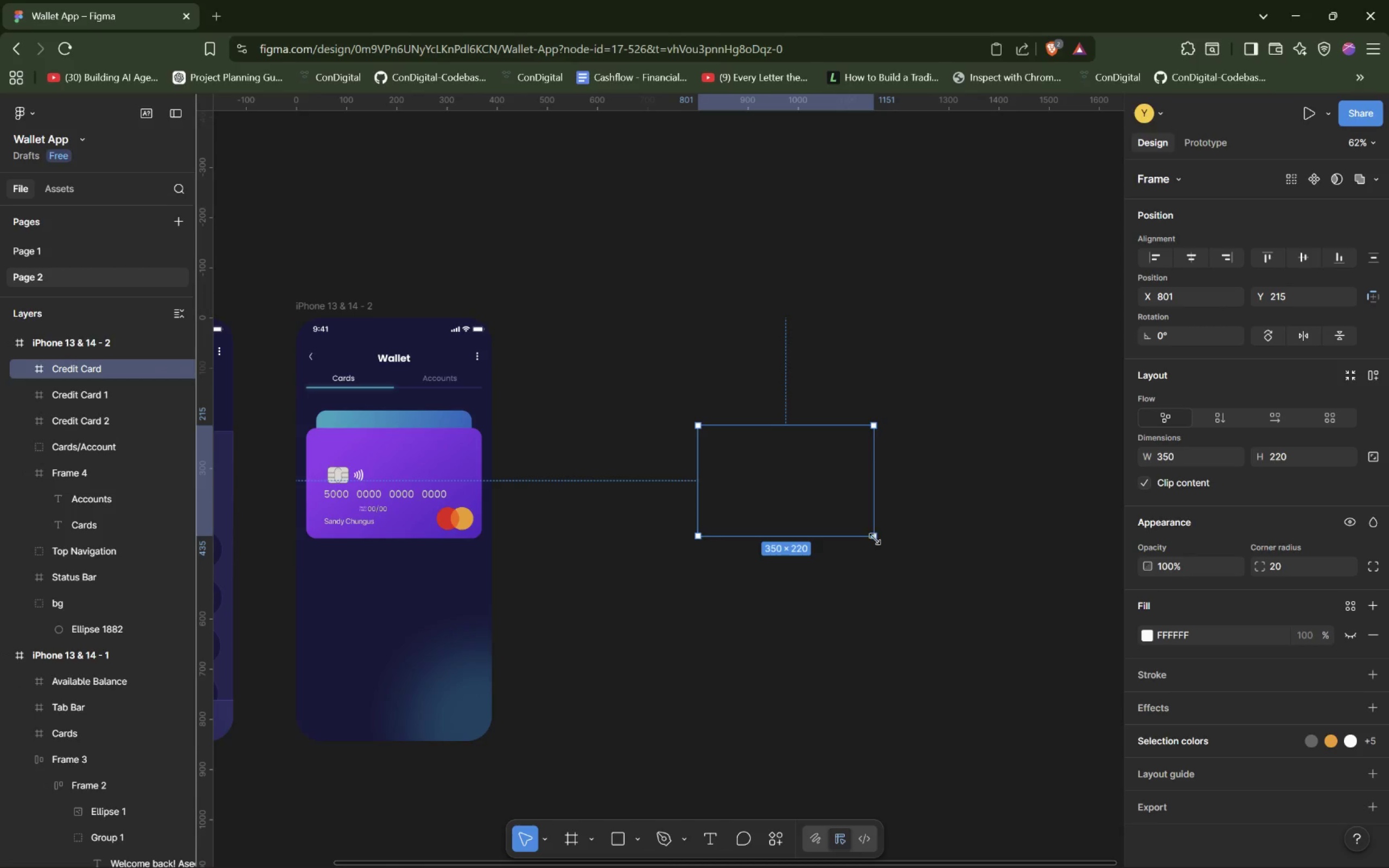 
left_click_drag(start_coordinate=[871, 538], to_coordinate=[840, 515])
 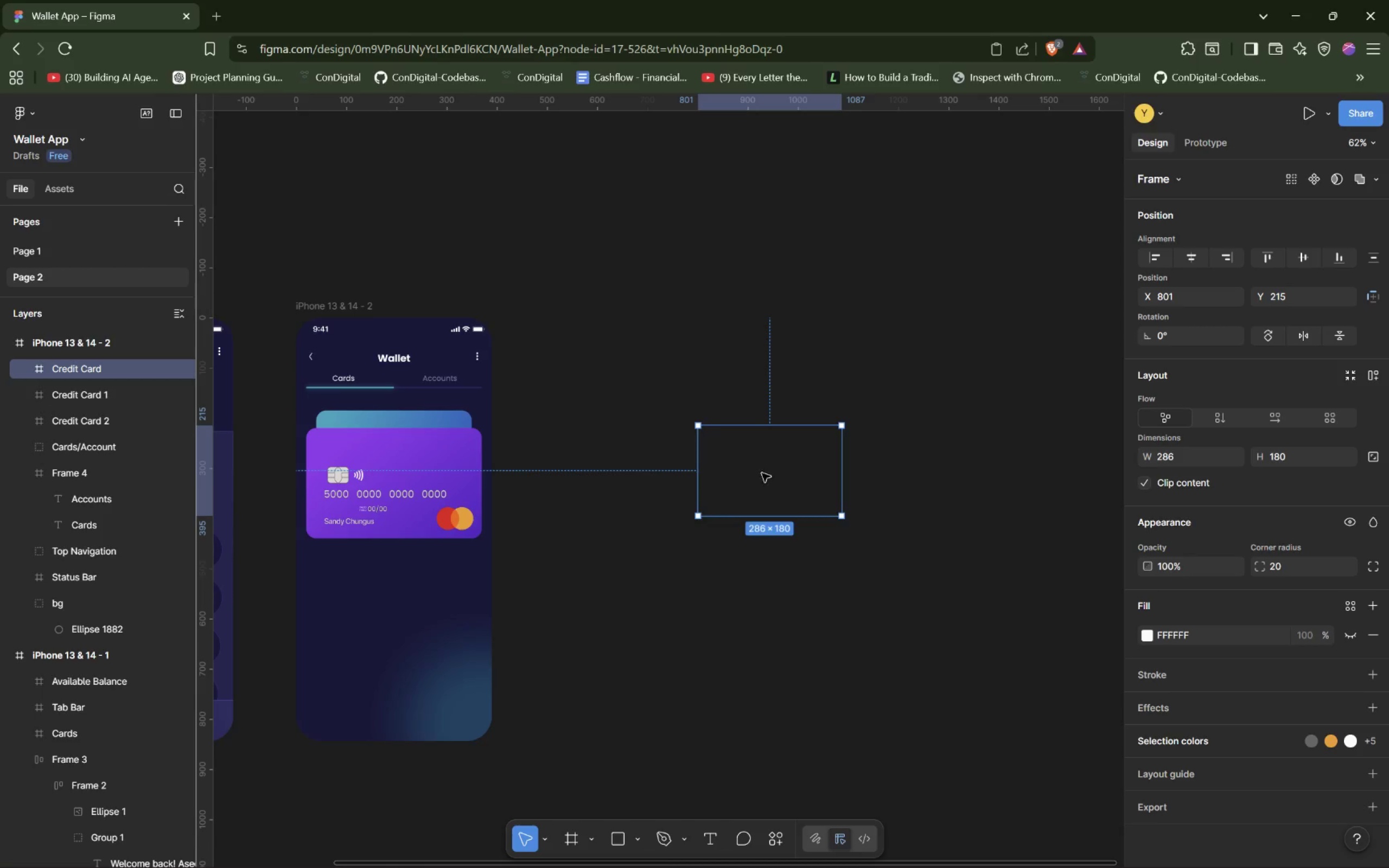 
left_click_drag(start_coordinate=[793, 474], to_coordinate=[417, 612])
 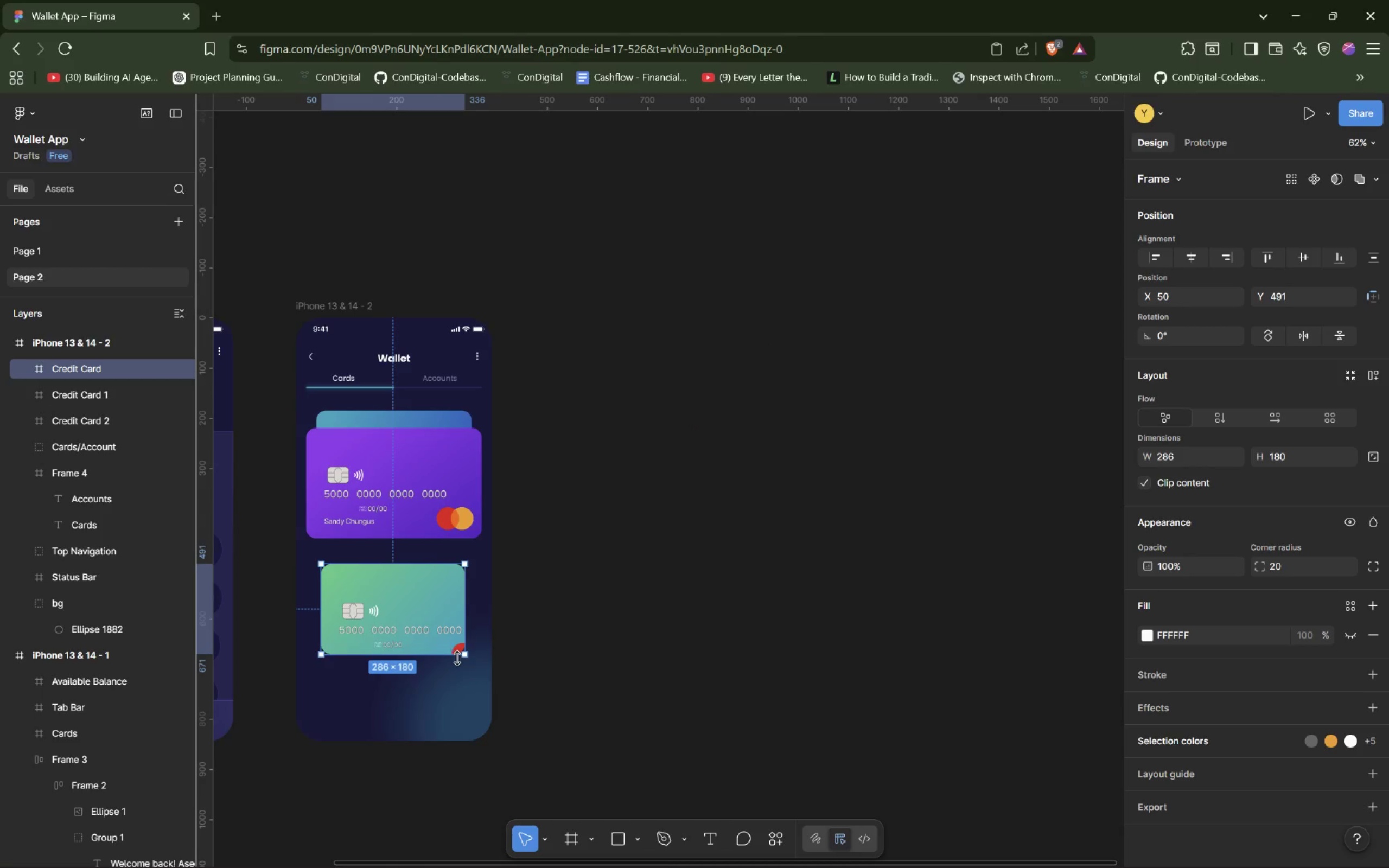 
left_click_drag(start_coordinate=[466, 655], to_coordinate=[494, 674])
 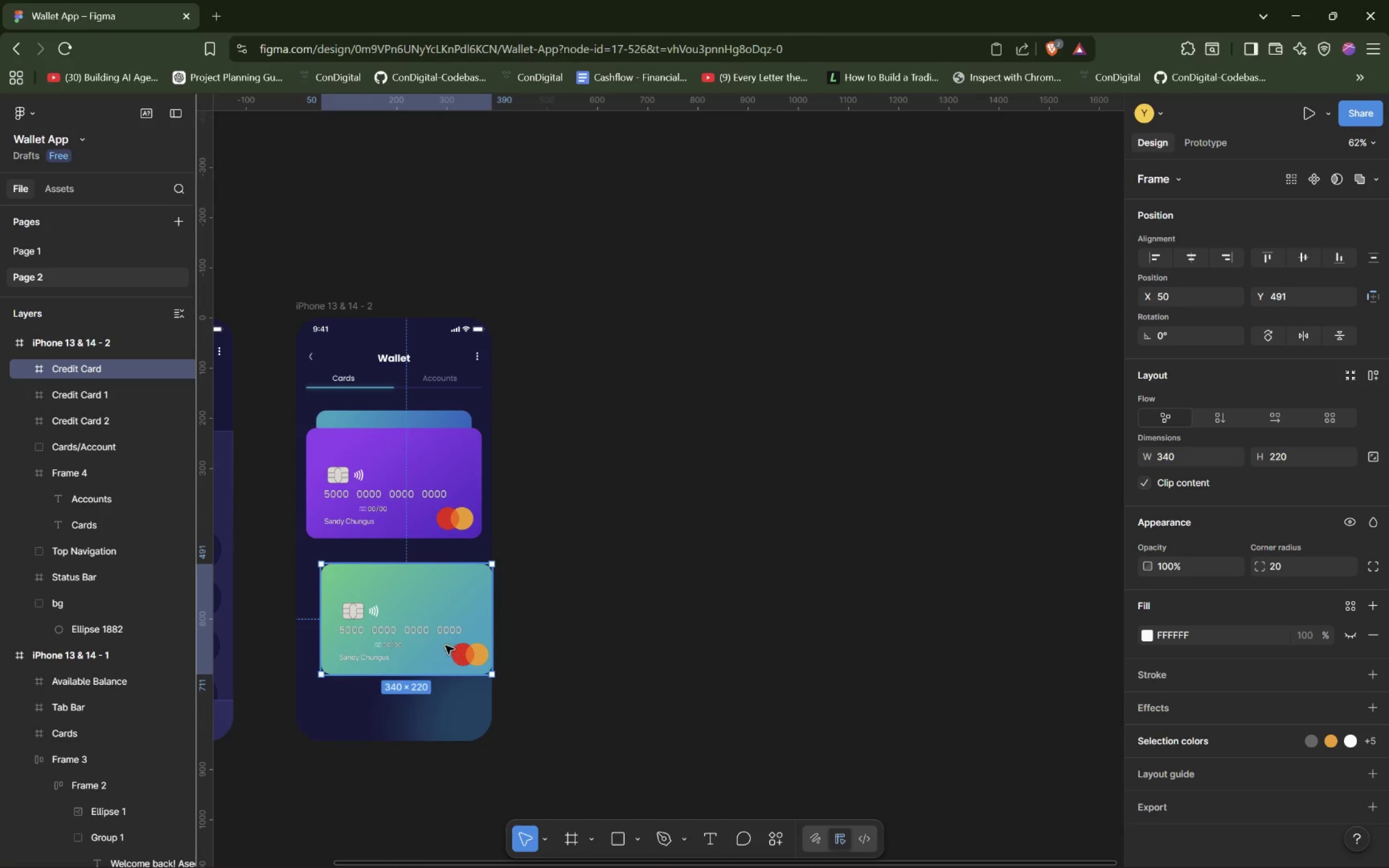 
left_click_drag(start_coordinate=[442, 643], to_coordinate=[429, 644])
 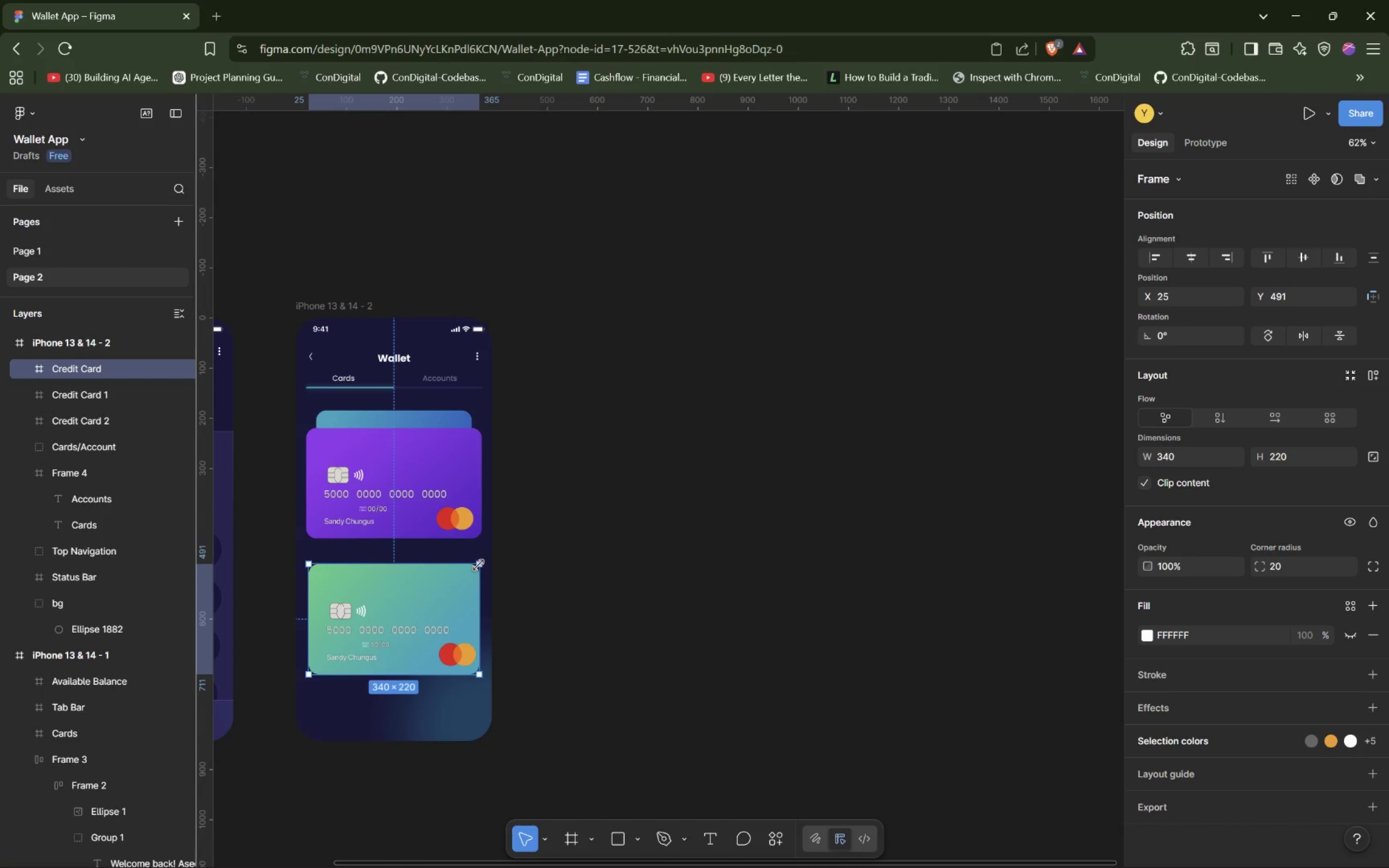 
hold_key(key=ControlLeft, duration=1.53)
left_click_drag(start_coordinate=[479, 565], to_coordinate=[481, 580])
 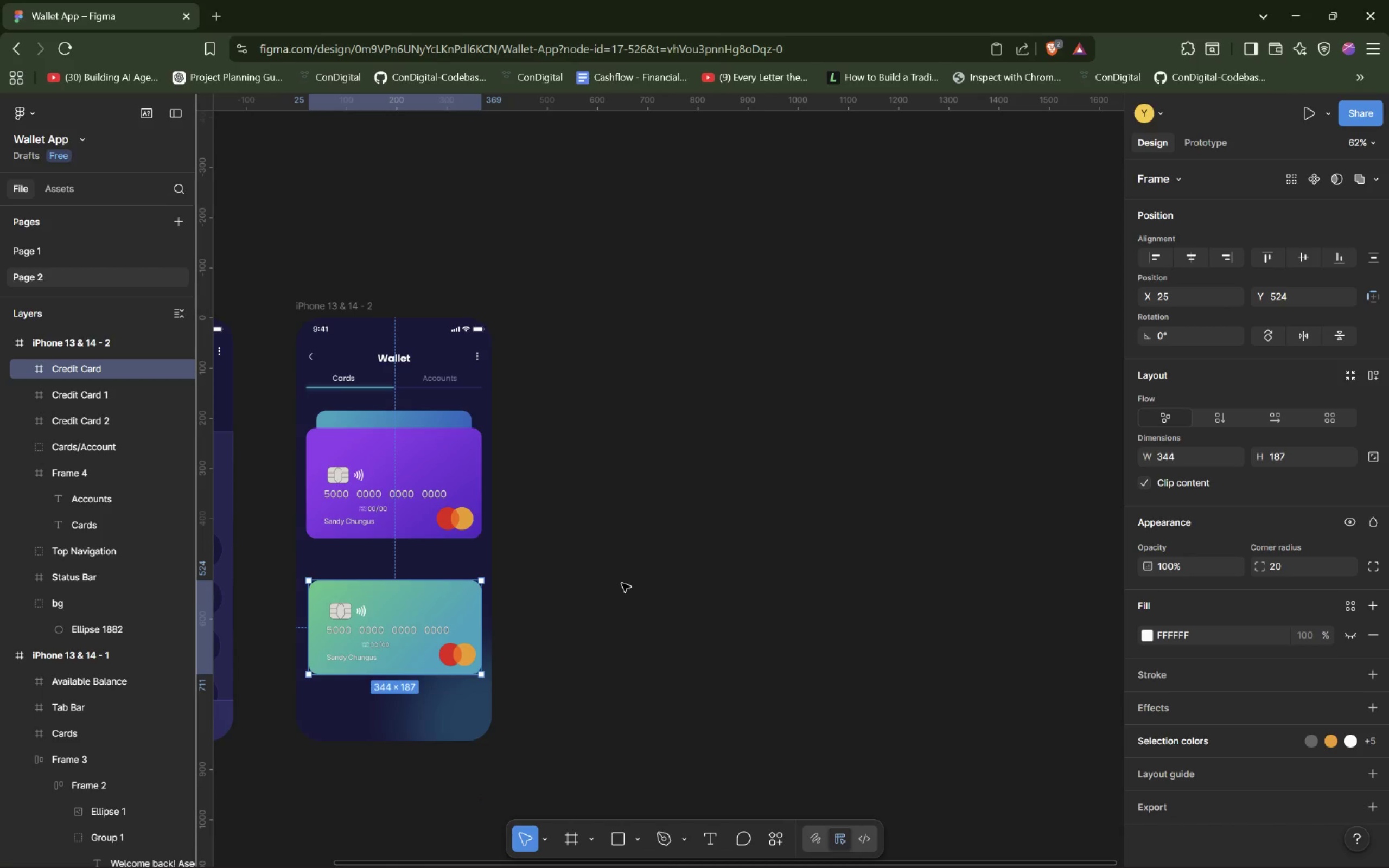 
hold_key(key=ControlLeft, duration=1.52)
 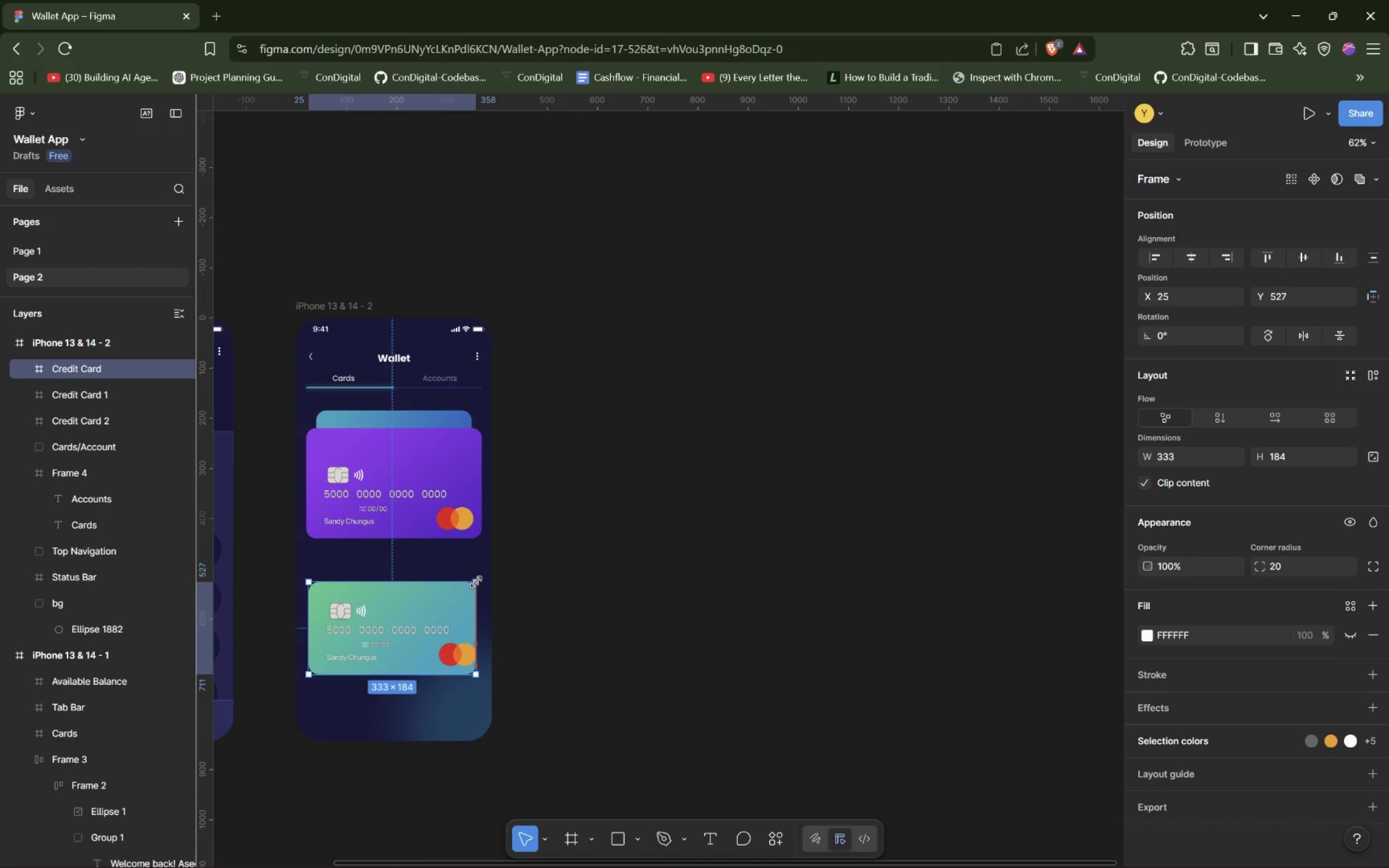 
hold_key(key=ControlLeft, duration=1.51)
 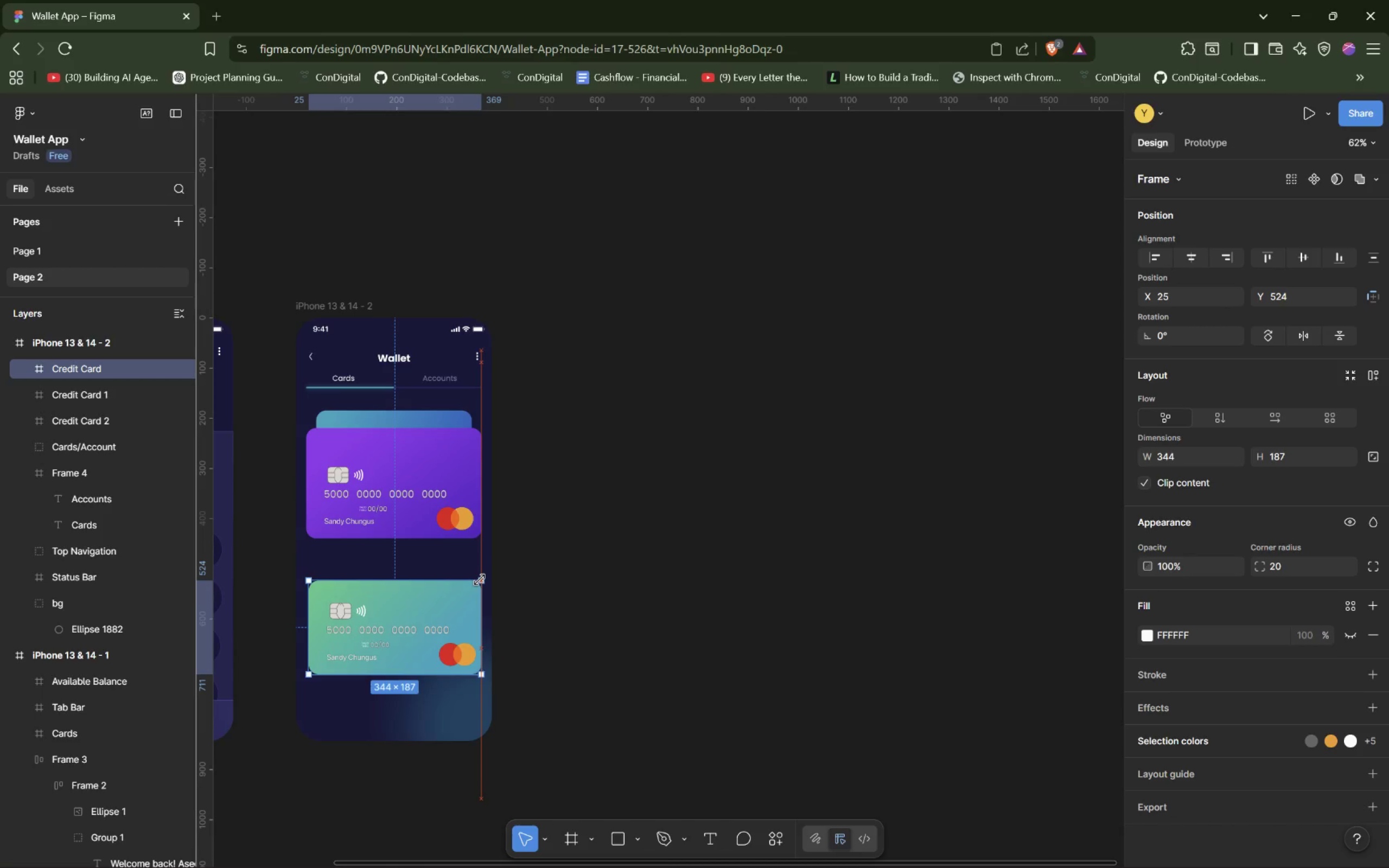 
hold_key(key=ControlLeft, duration=1.53)
 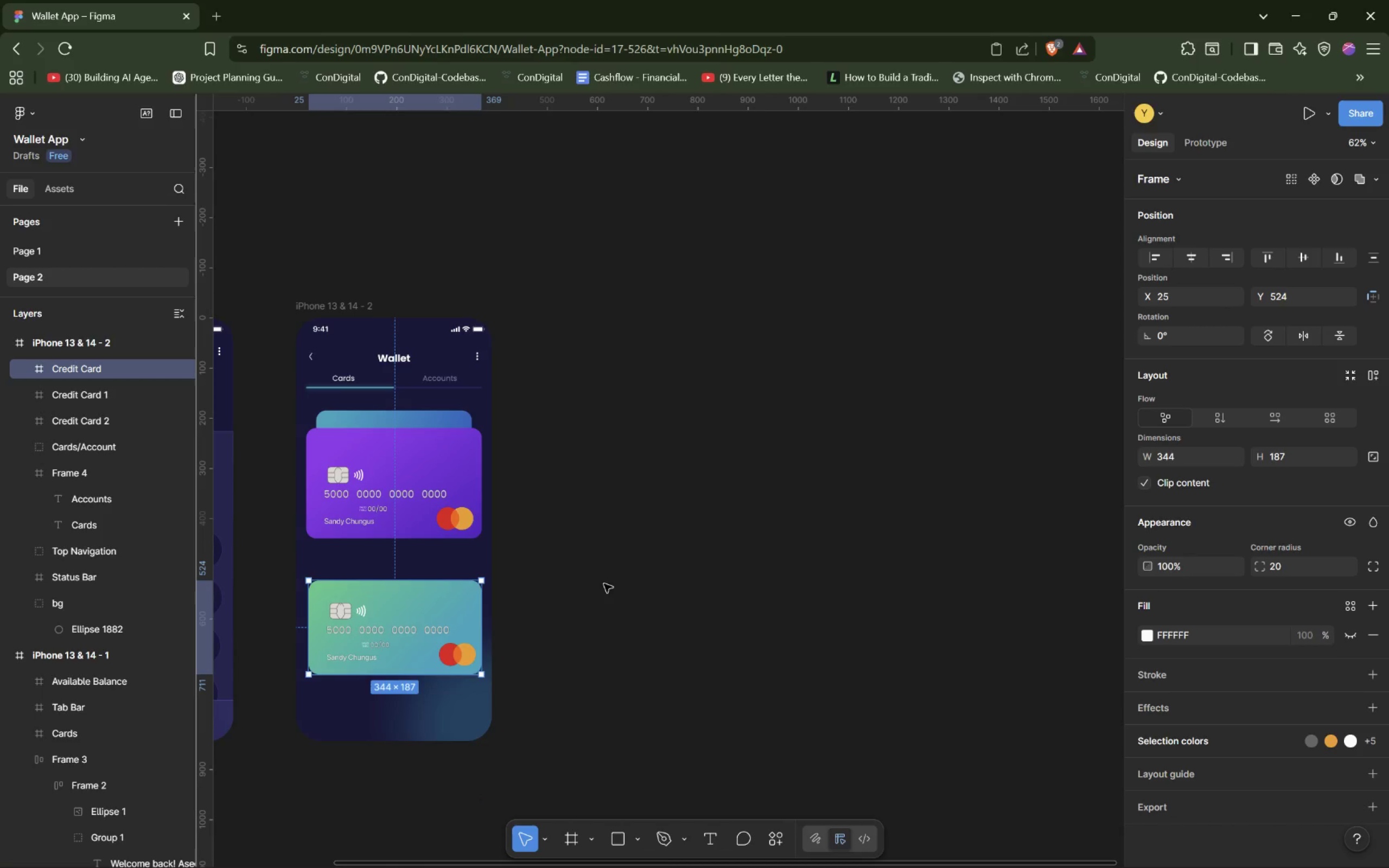 
hold_key(key=ControlLeft, duration=0.32)
 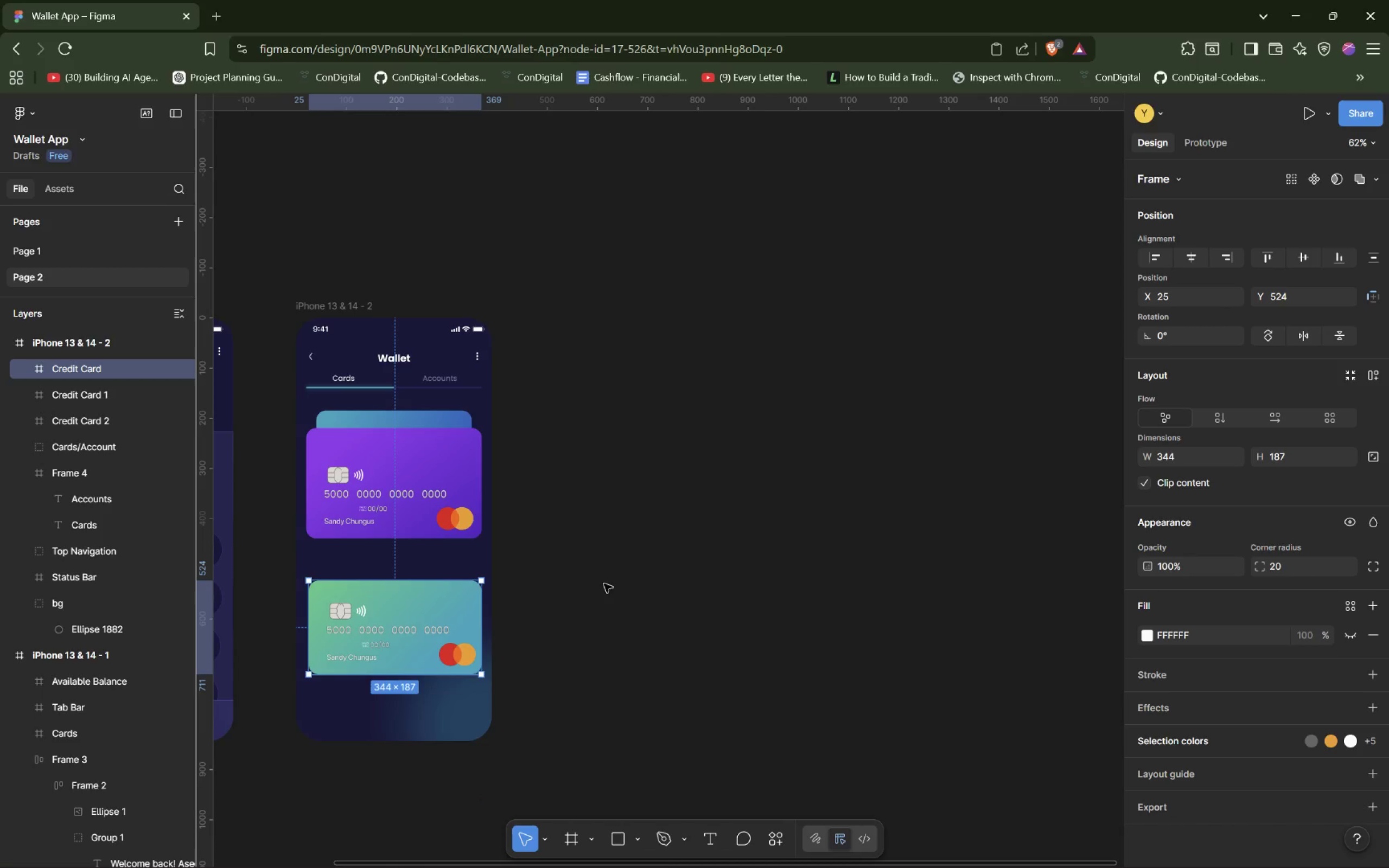 
left_click([622, 583])
 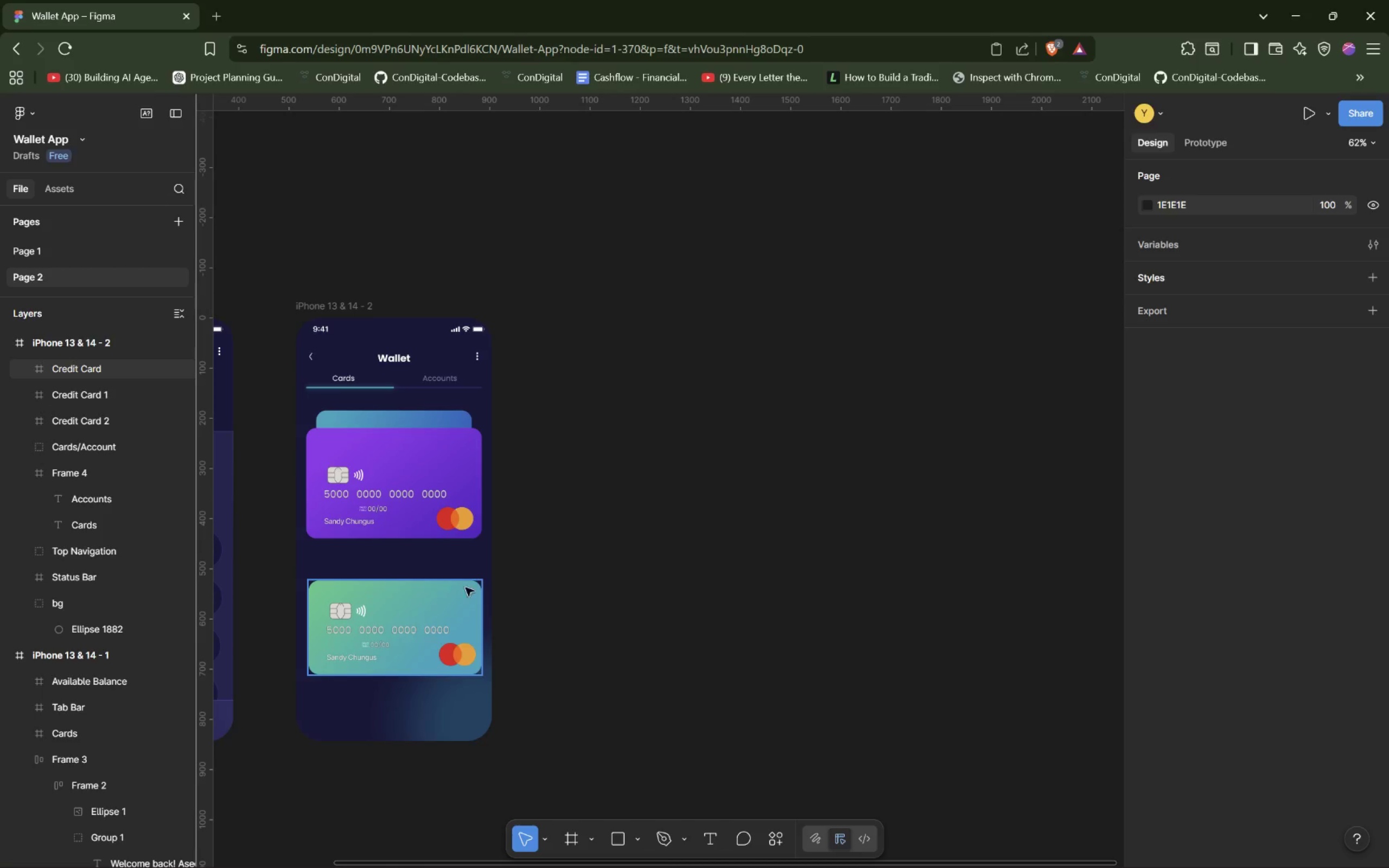 
left_click([461, 597])
 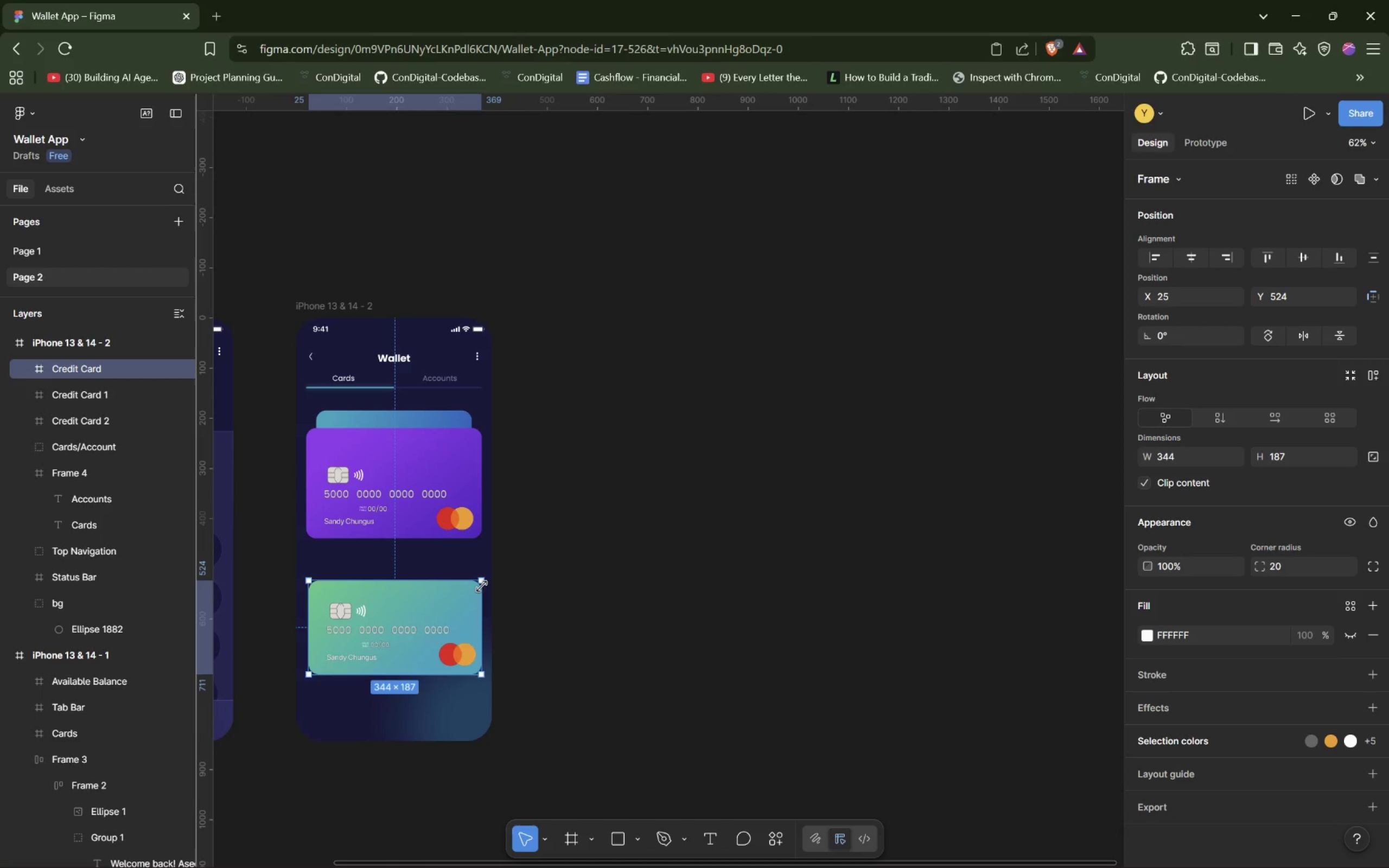 
left_click_drag(start_coordinate=[482, 580], to_coordinate=[480, 587])
 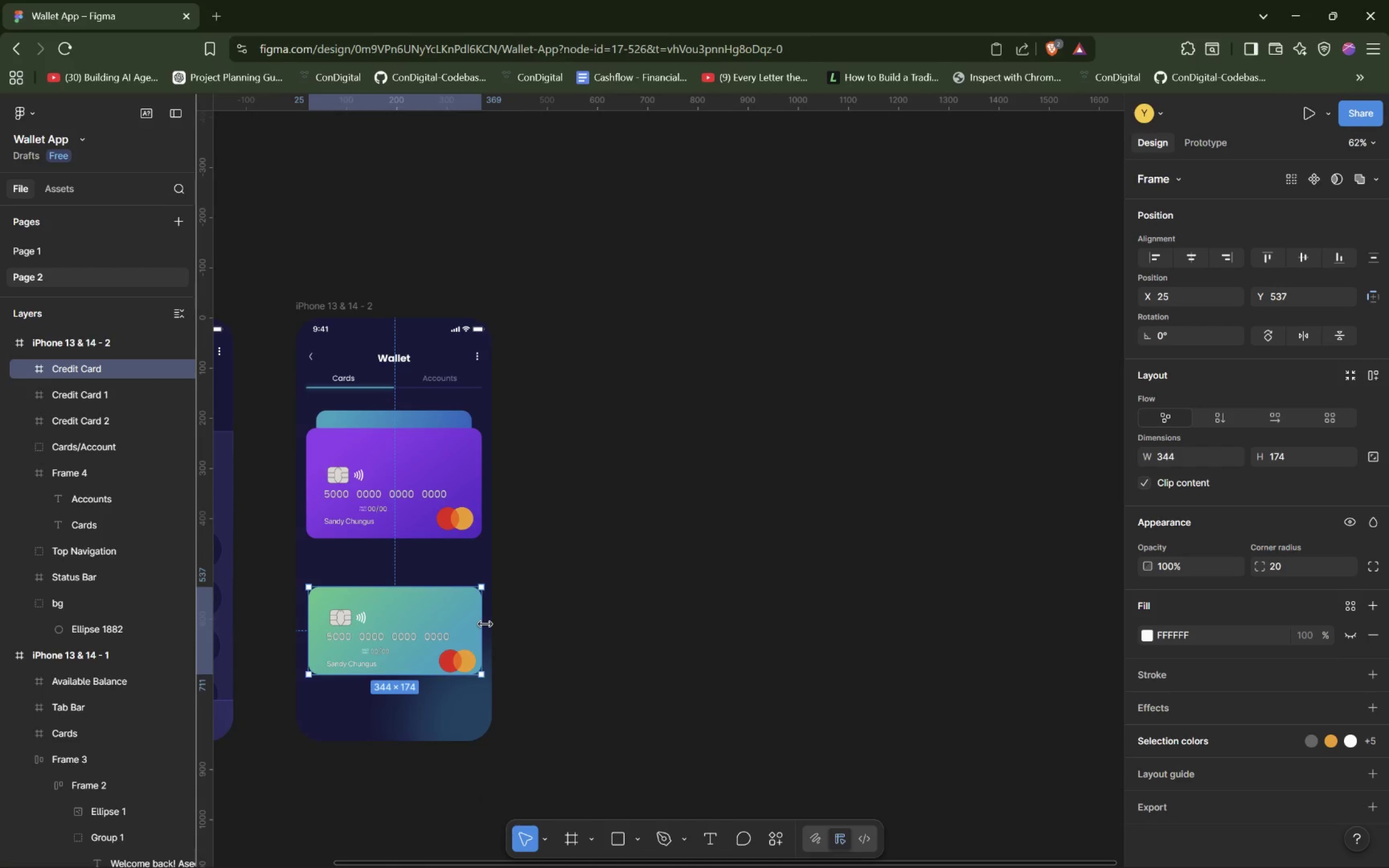 
left_click_drag(start_coordinate=[485, 624], to_coordinate=[478, 623])
 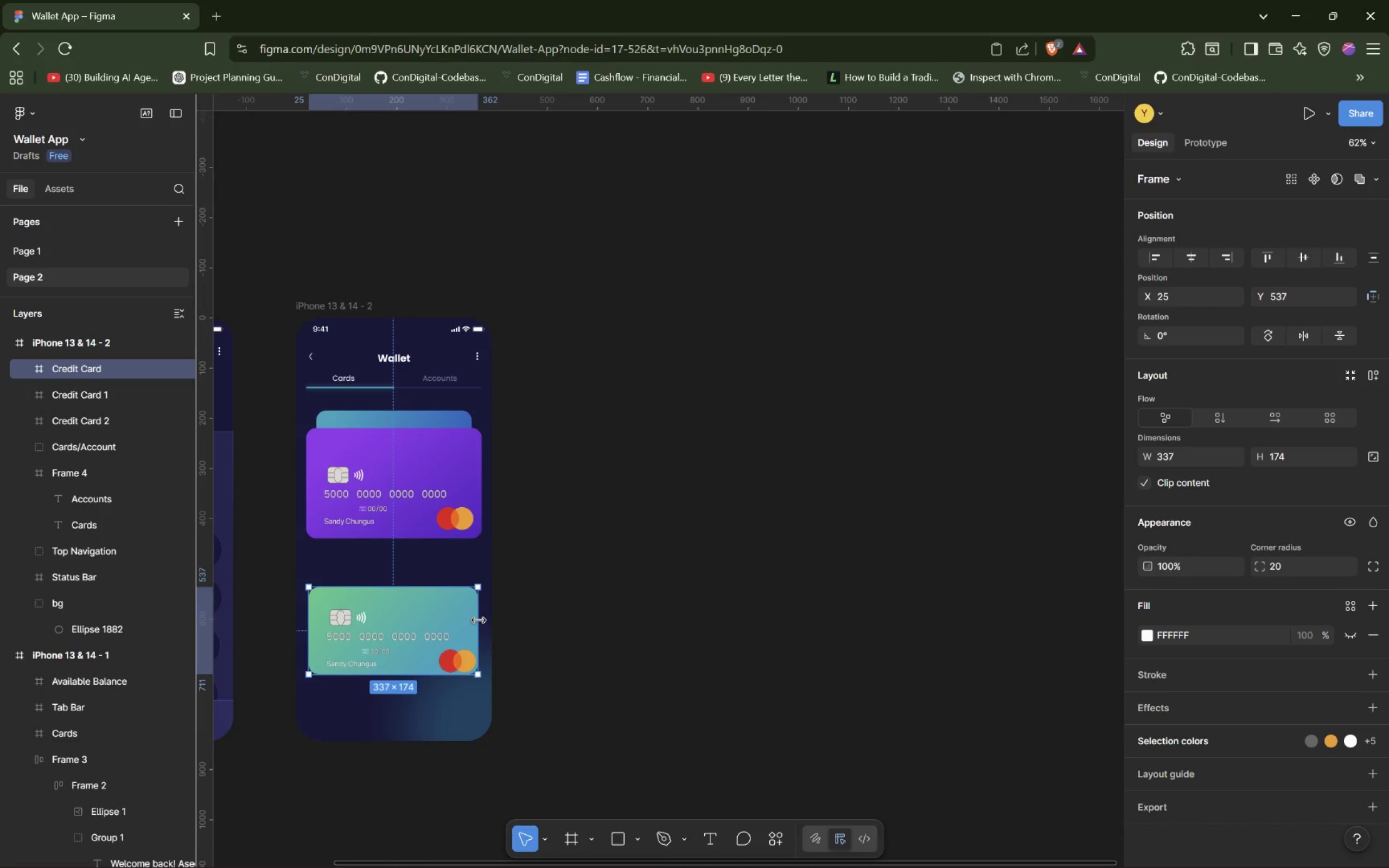 
hold_key(key=ControlLeft, duration=1.36)
 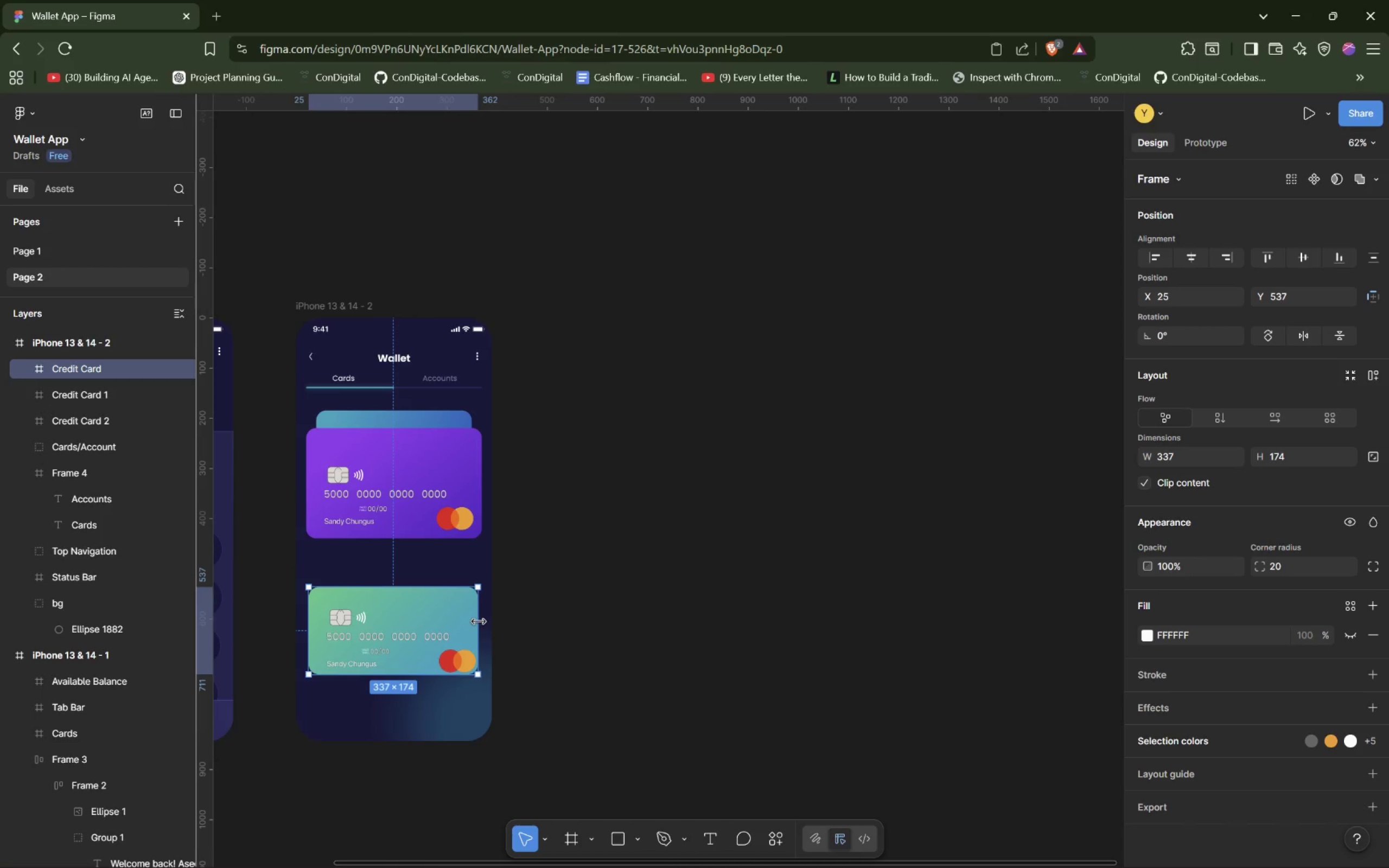 
key(Control+Z)
 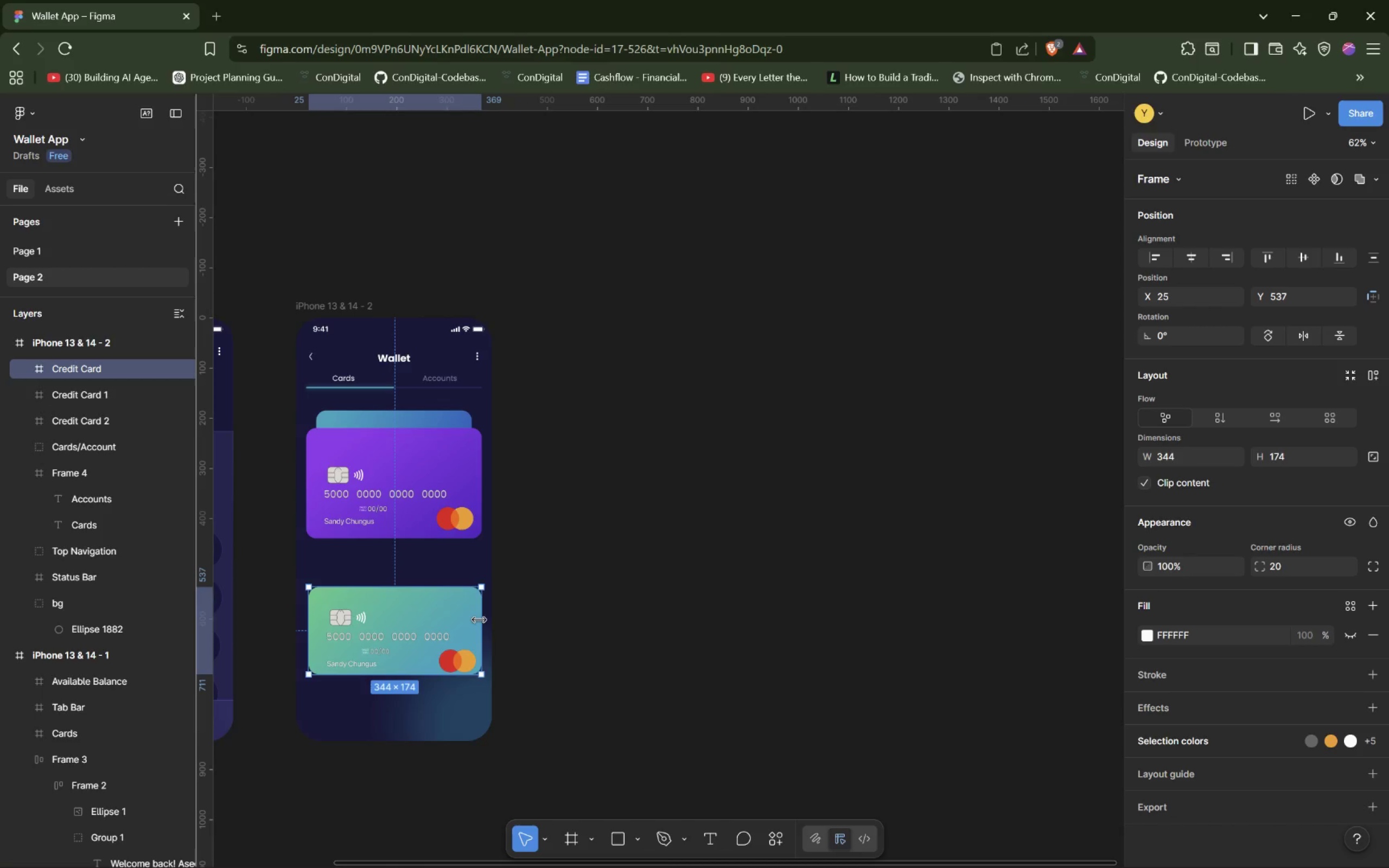 
left_click_drag(start_coordinate=[479, 620], to_coordinate=[480, 617])
 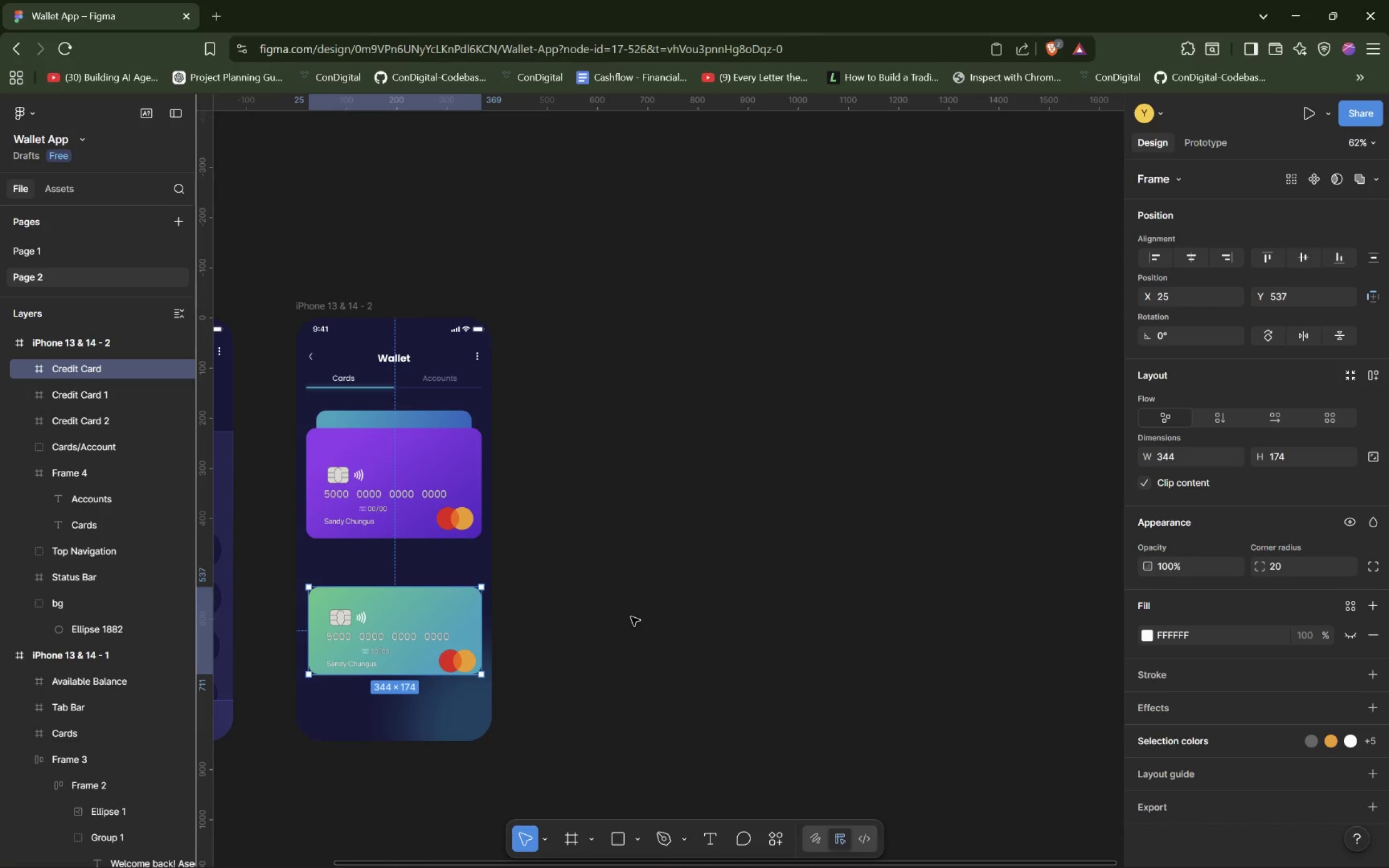 
left_click([631, 617])
 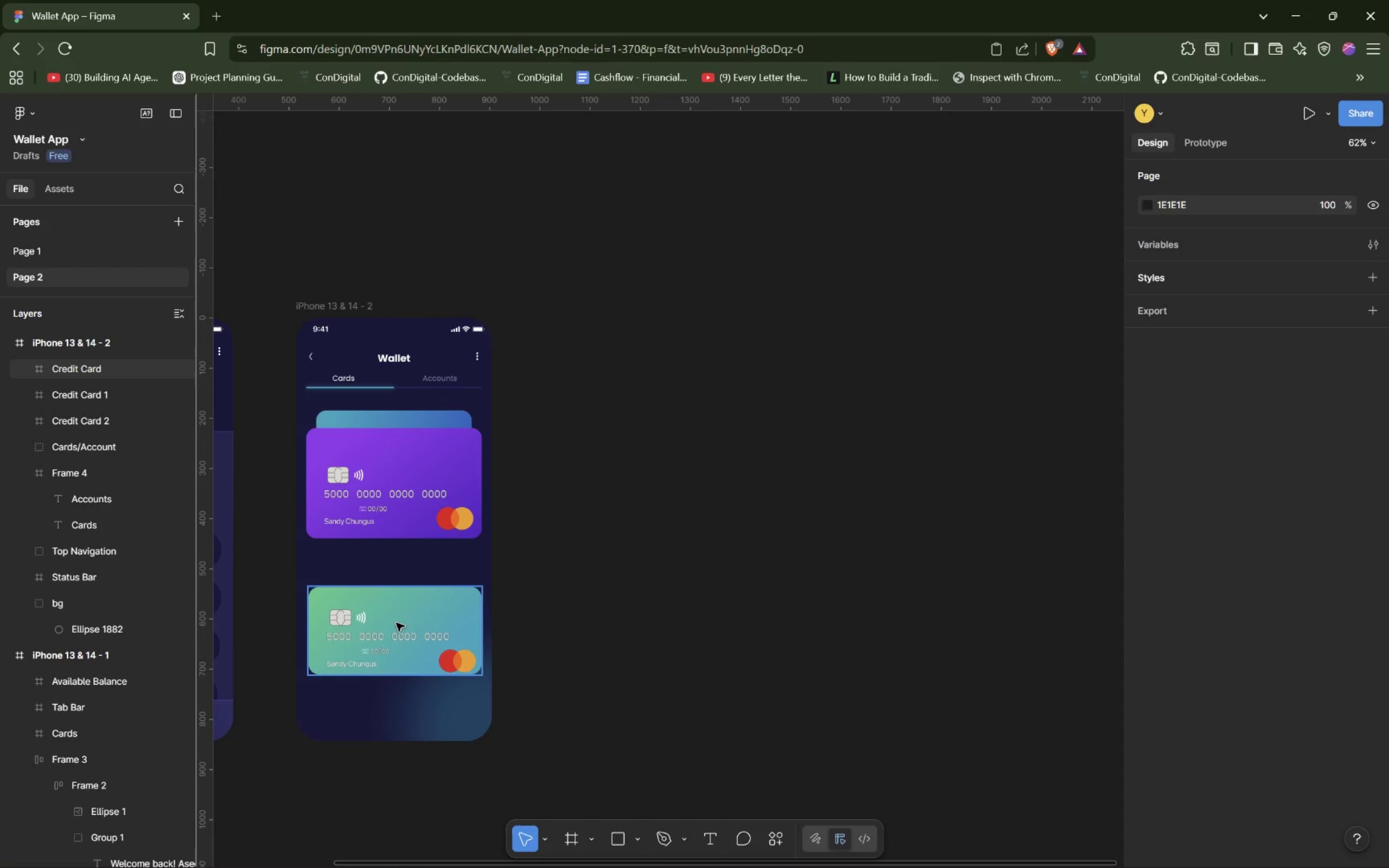 
left_click_drag(start_coordinate=[396, 623], to_coordinate=[398, 607])
 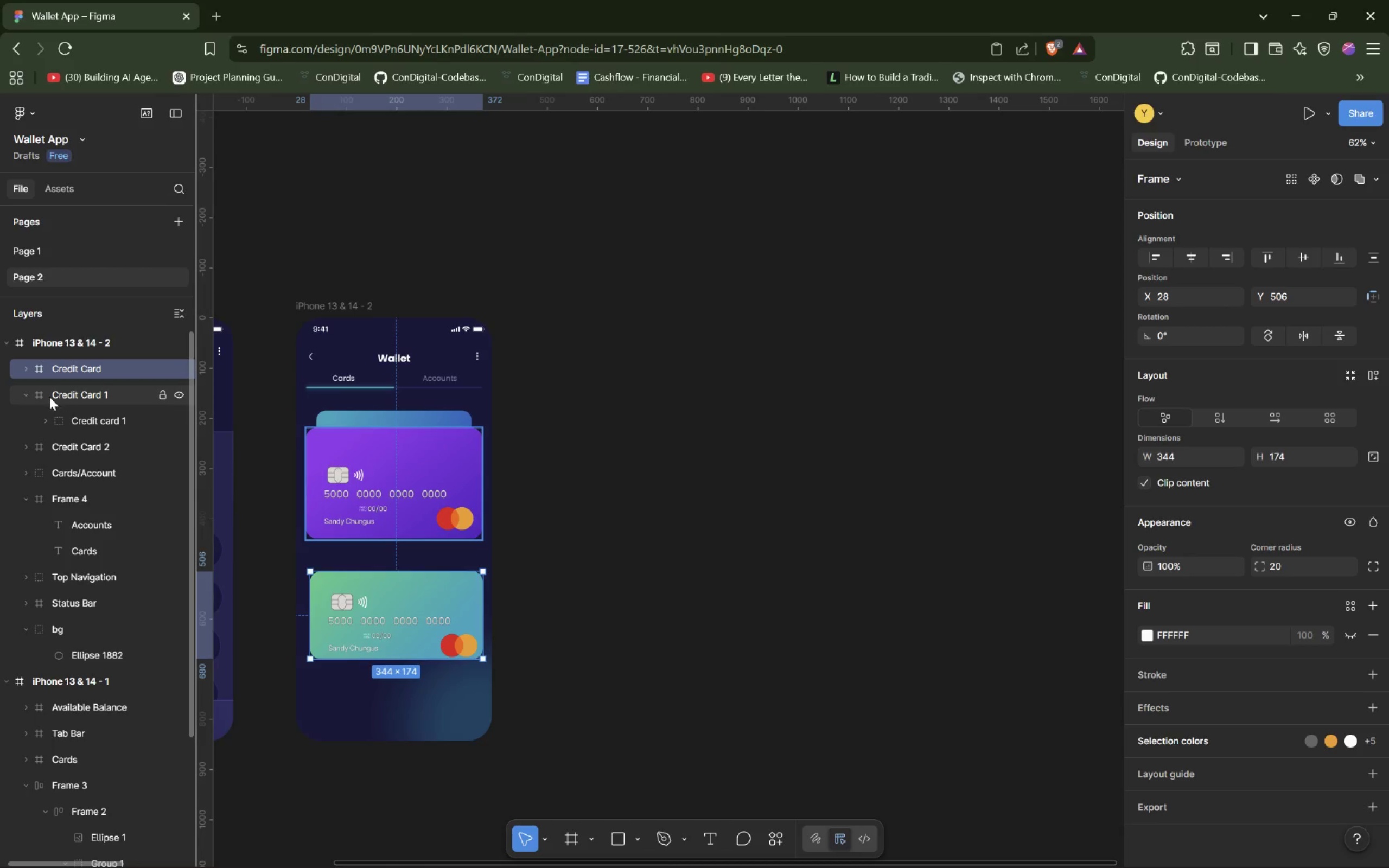 
left_click([28, 396])
 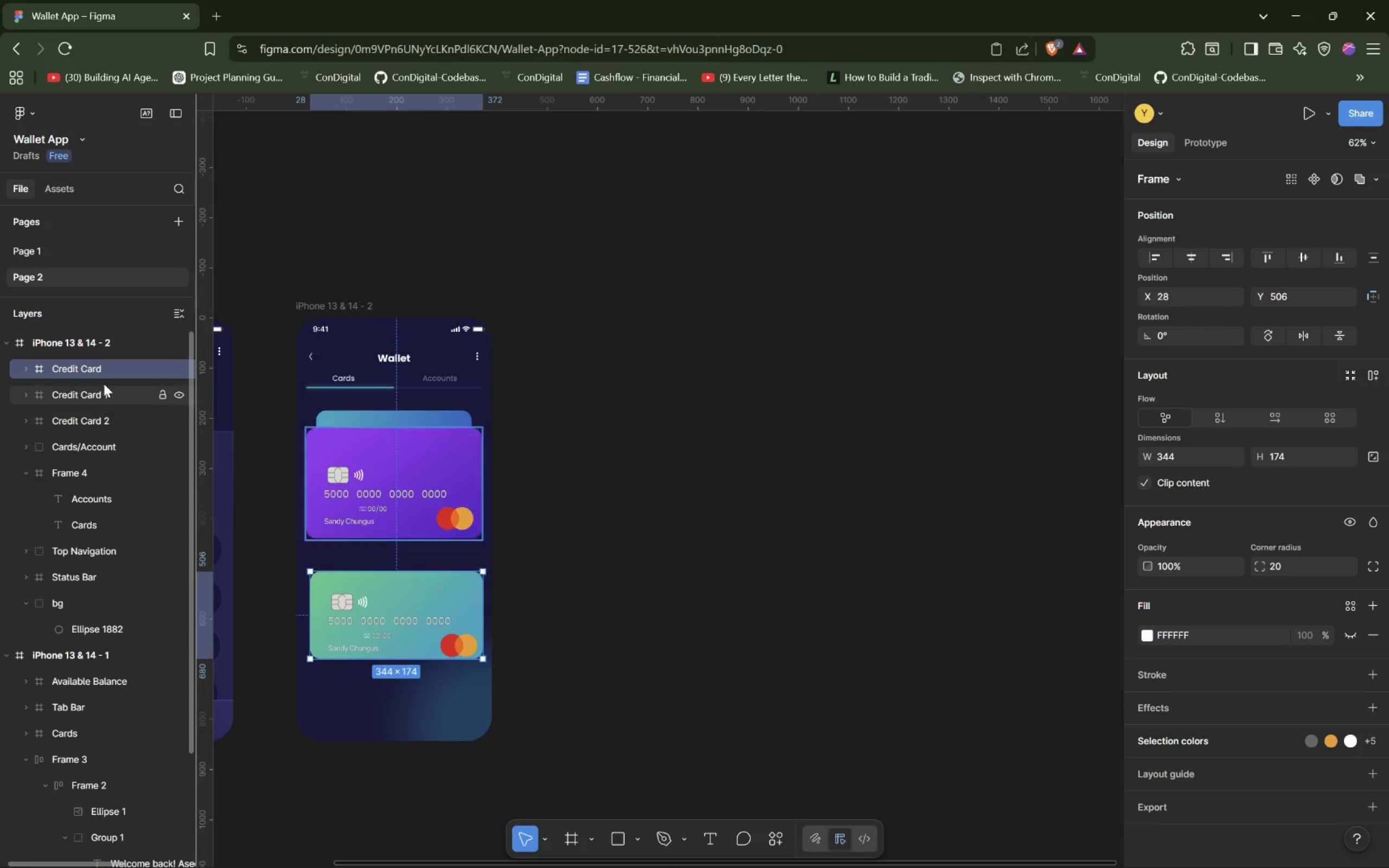 
left_click_drag(start_coordinate=[103, 368], to_coordinate=[125, 429])
 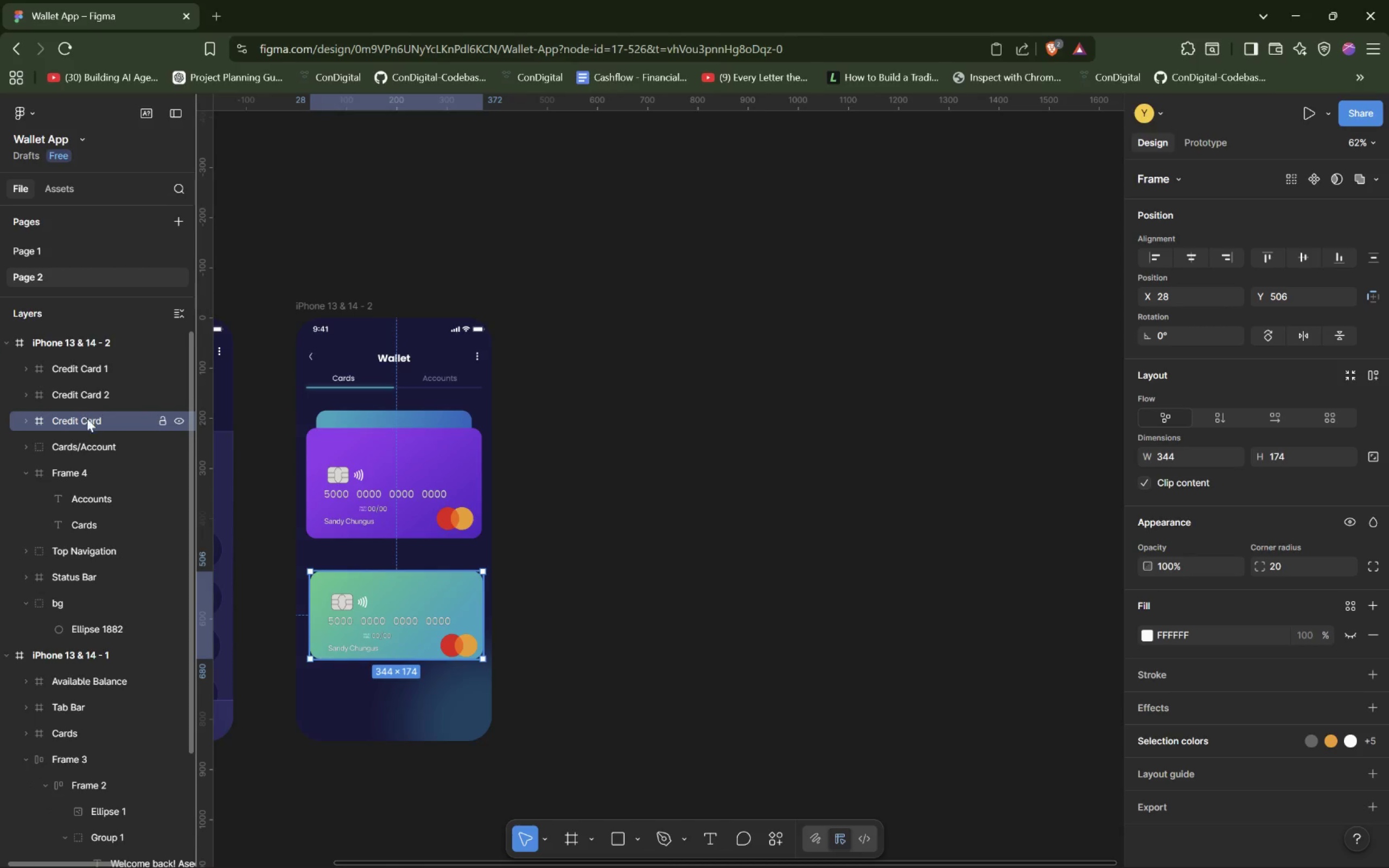 
double_click([90, 421])
 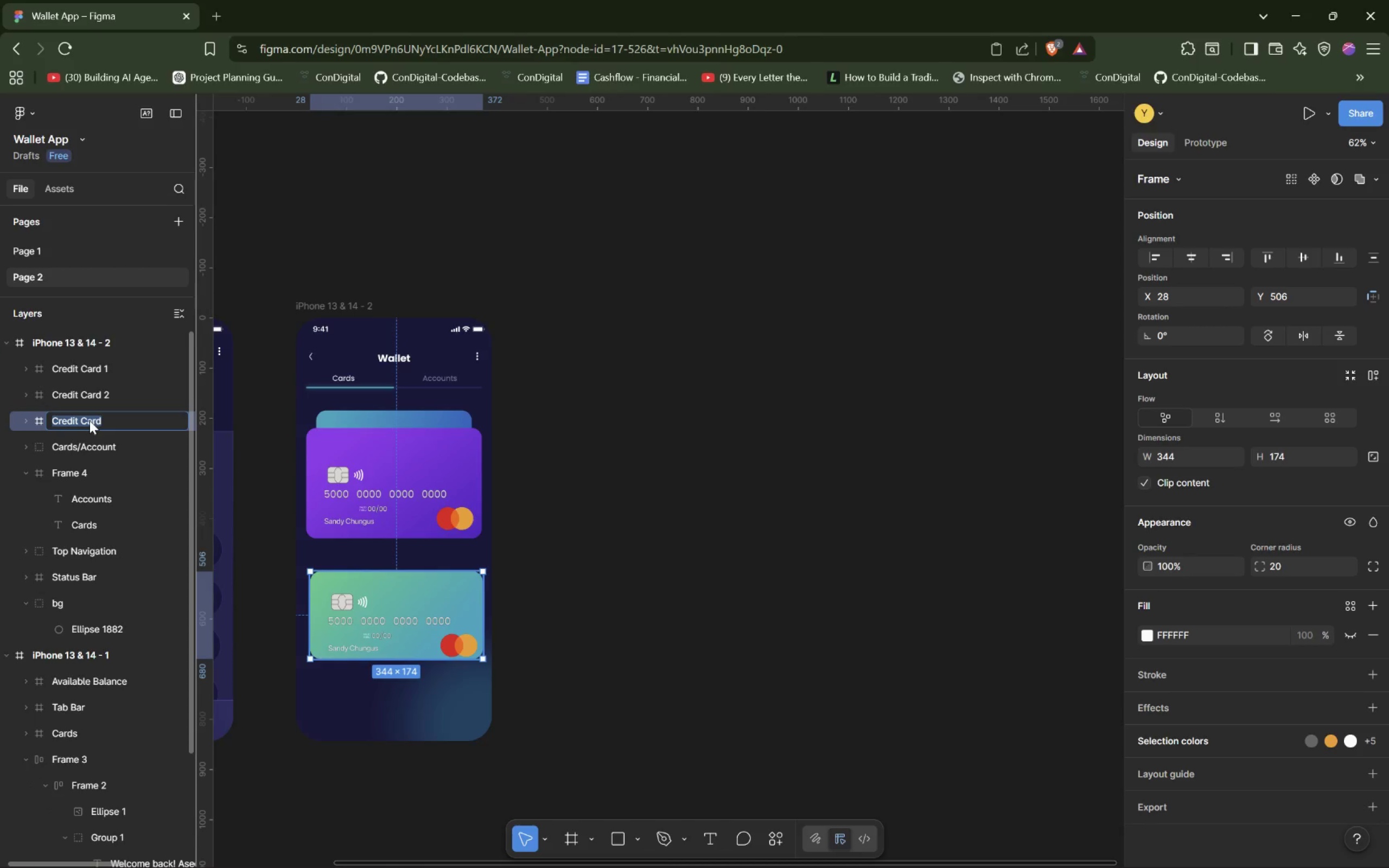 
key(ArrowRight)
 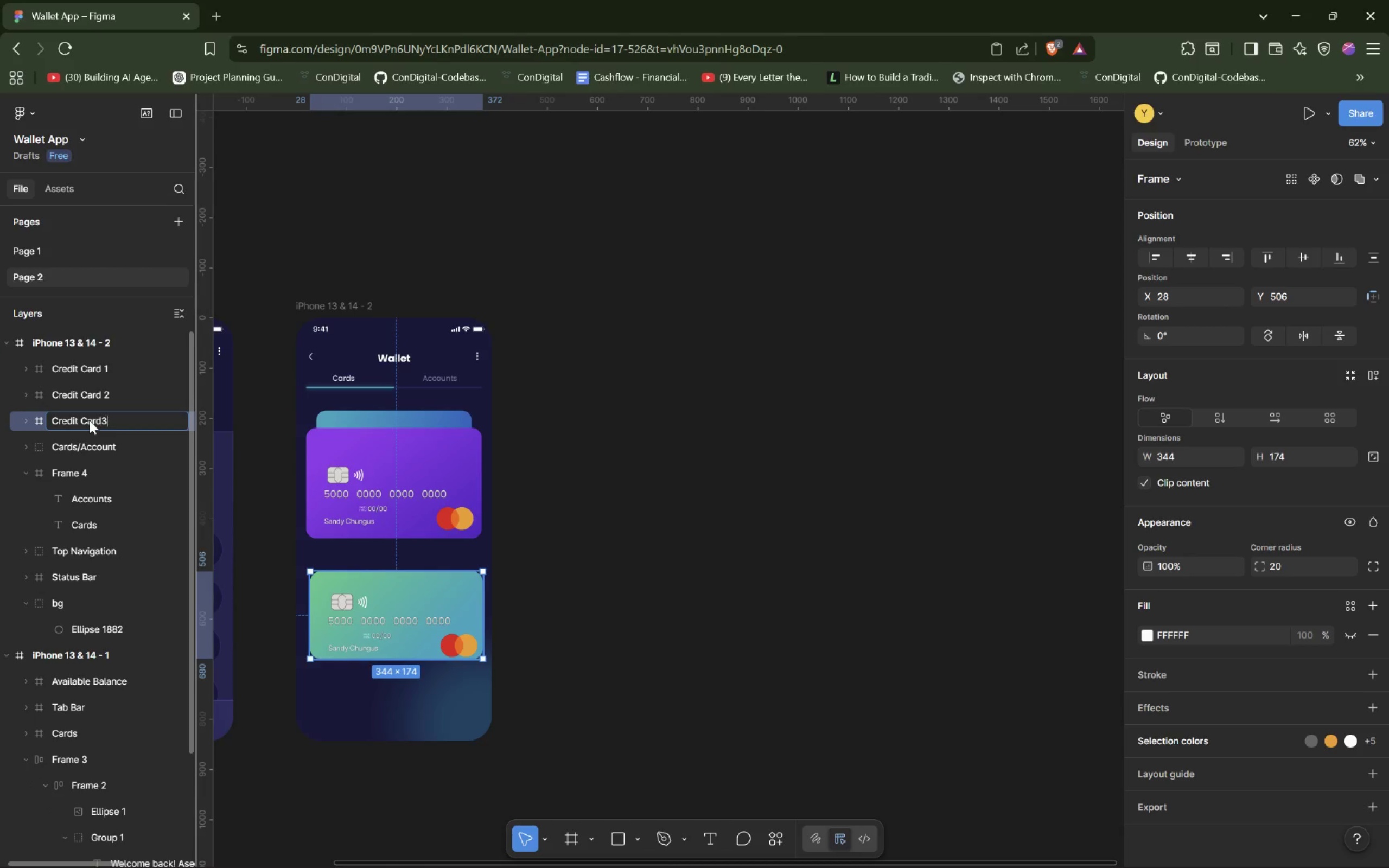 
key(3)
 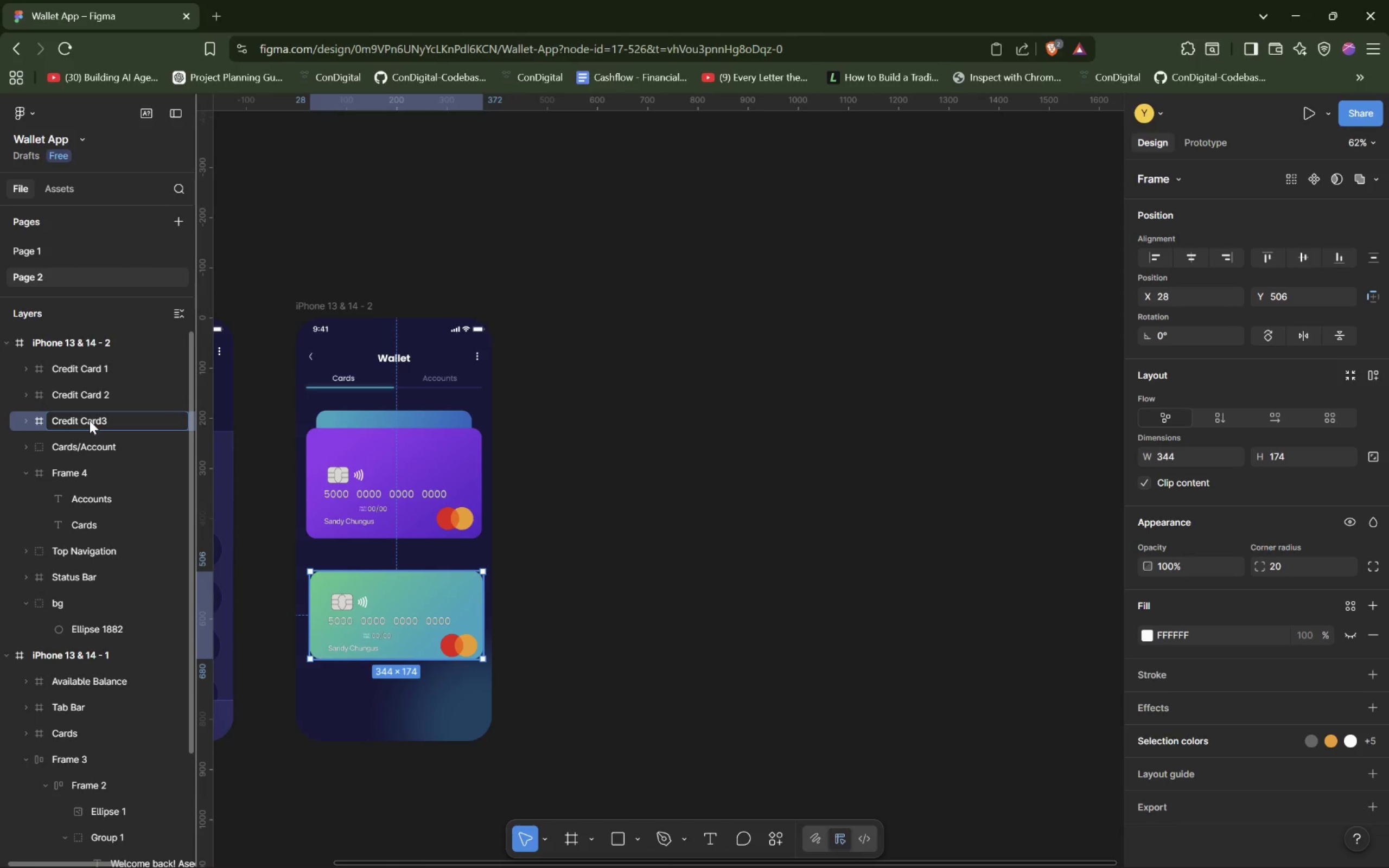 
key(ArrowLeft)
 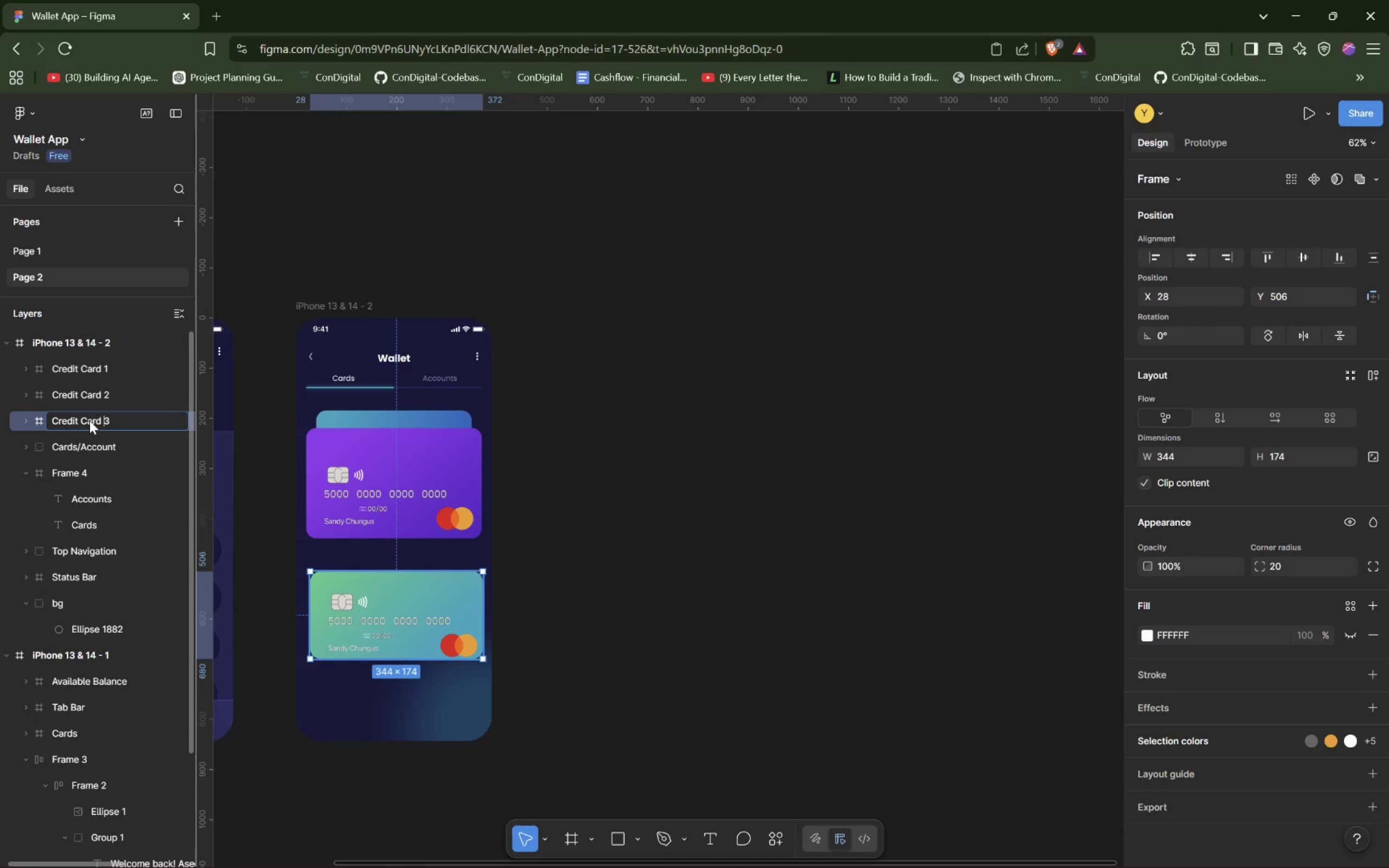 
key(Space)
 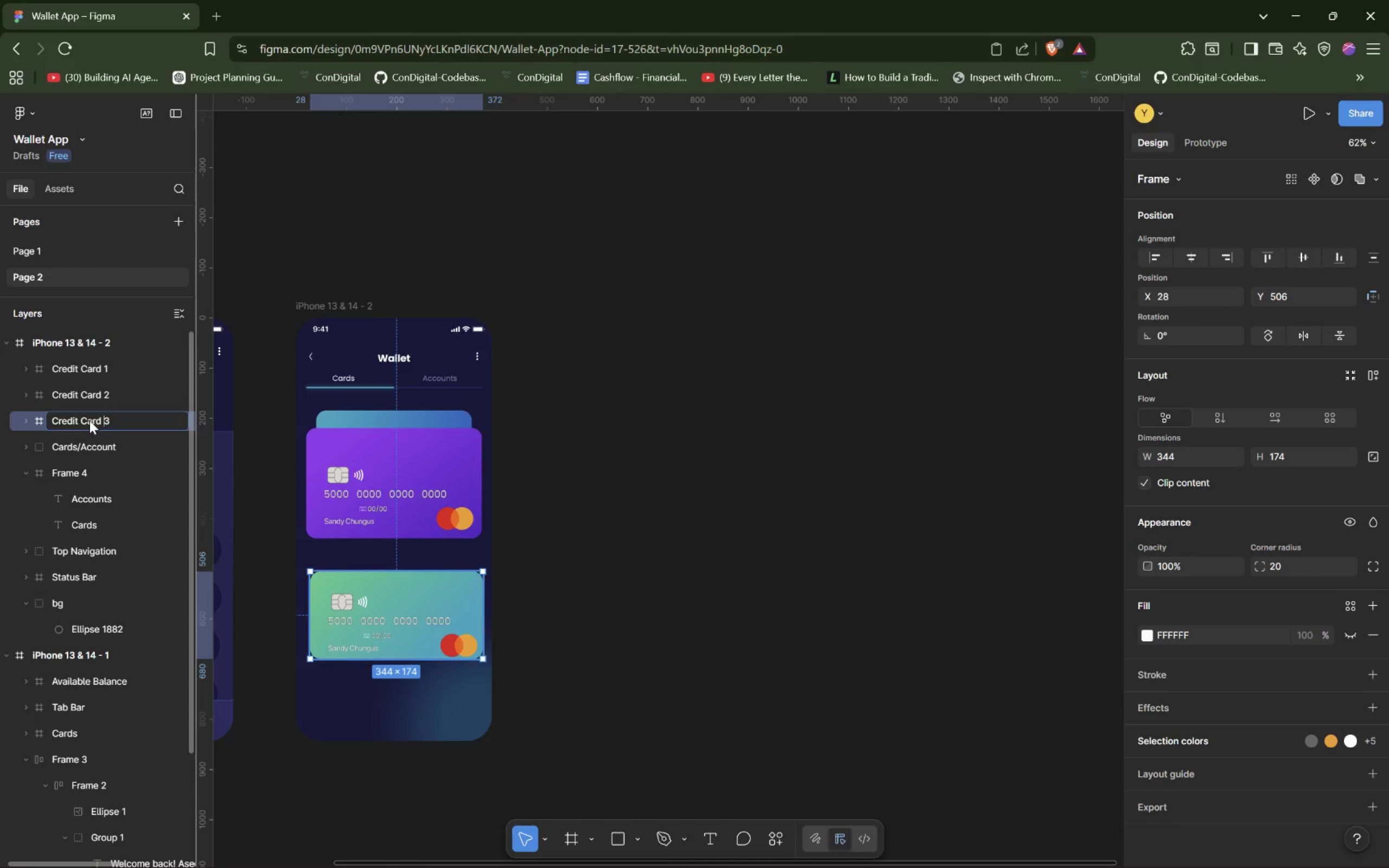 
key(Enter)
 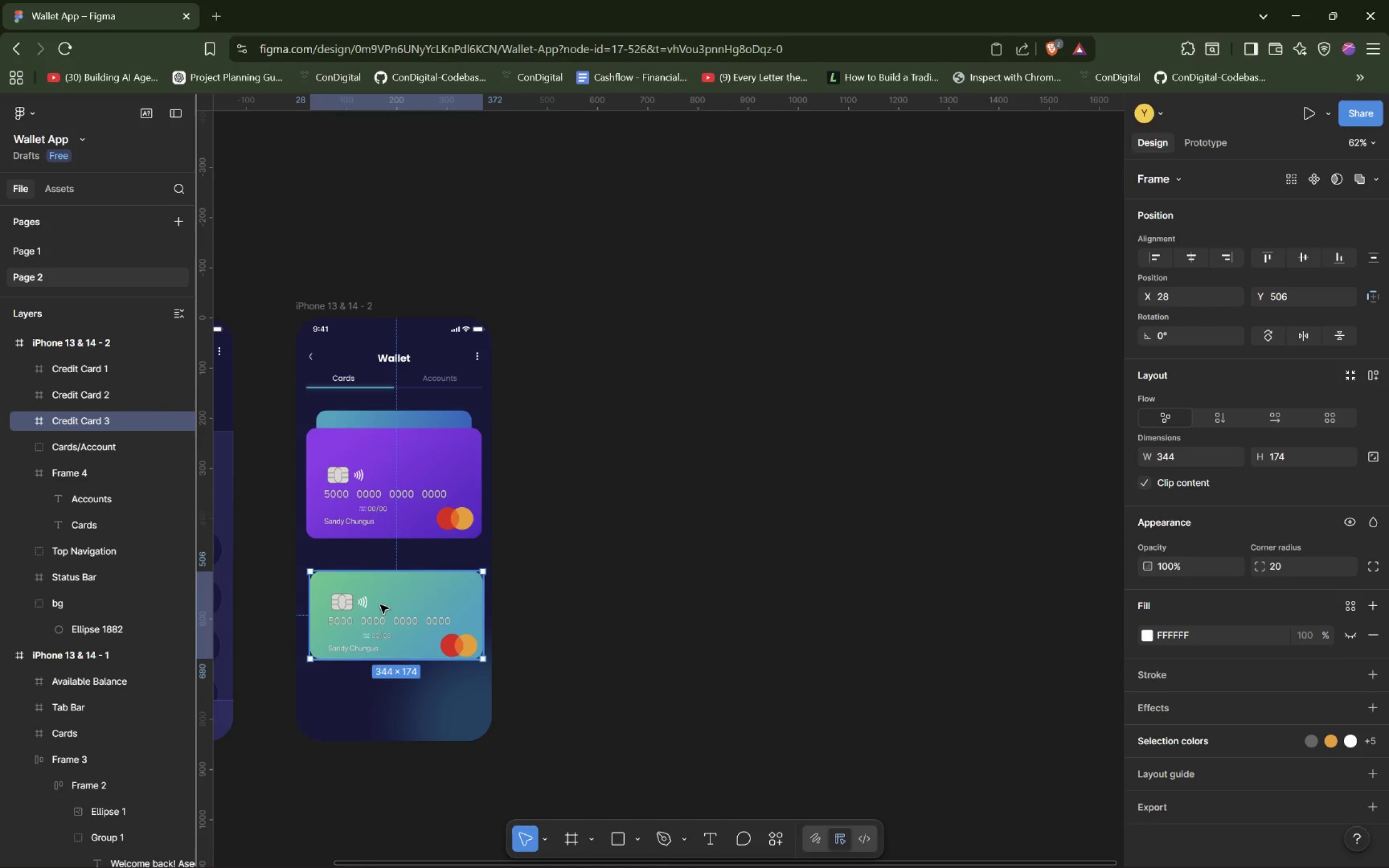 
left_click_drag(start_coordinate=[387, 602], to_coordinate=[699, 443])
 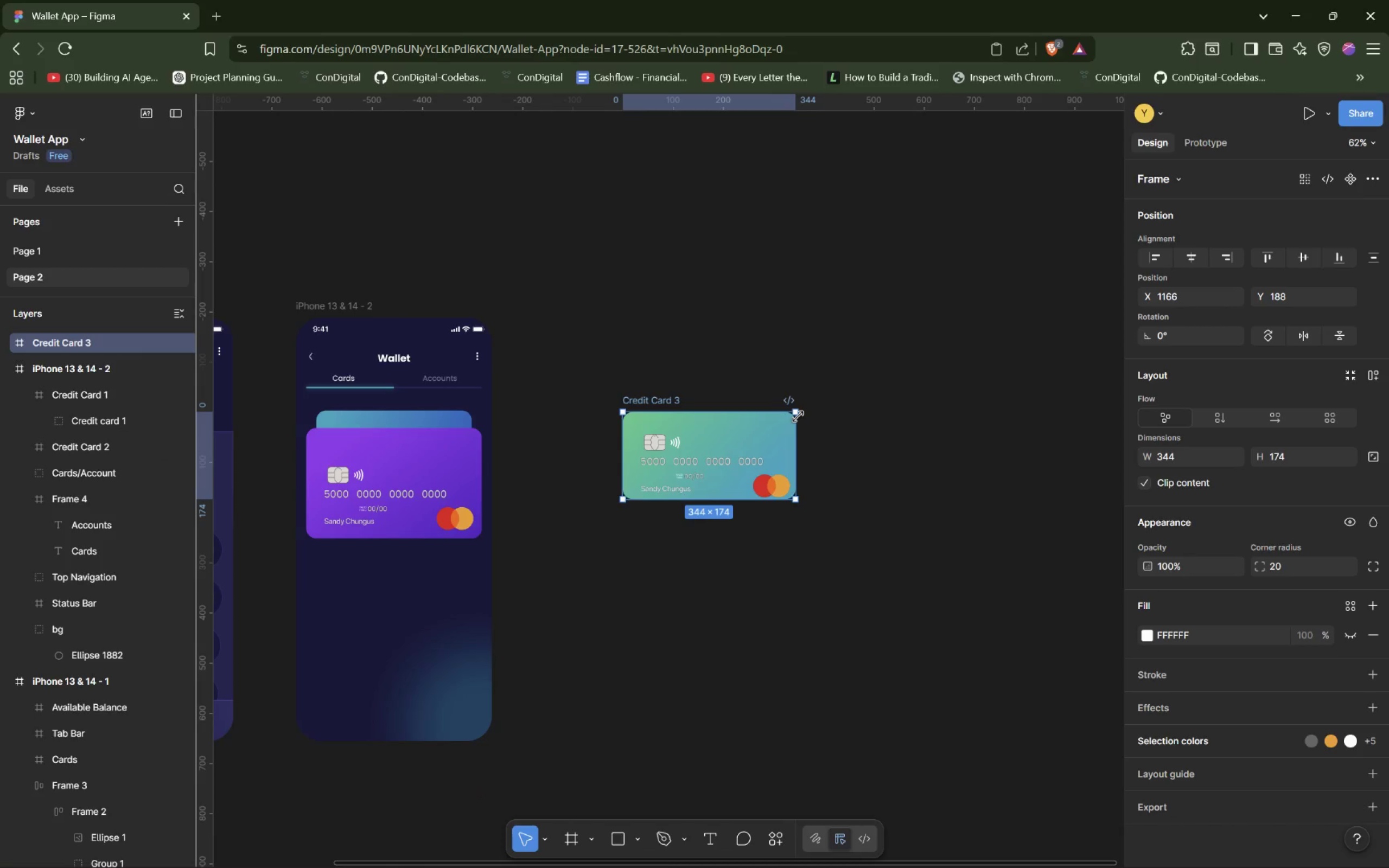 
left_click_drag(start_coordinate=[799, 416], to_coordinate=[801, 405])
 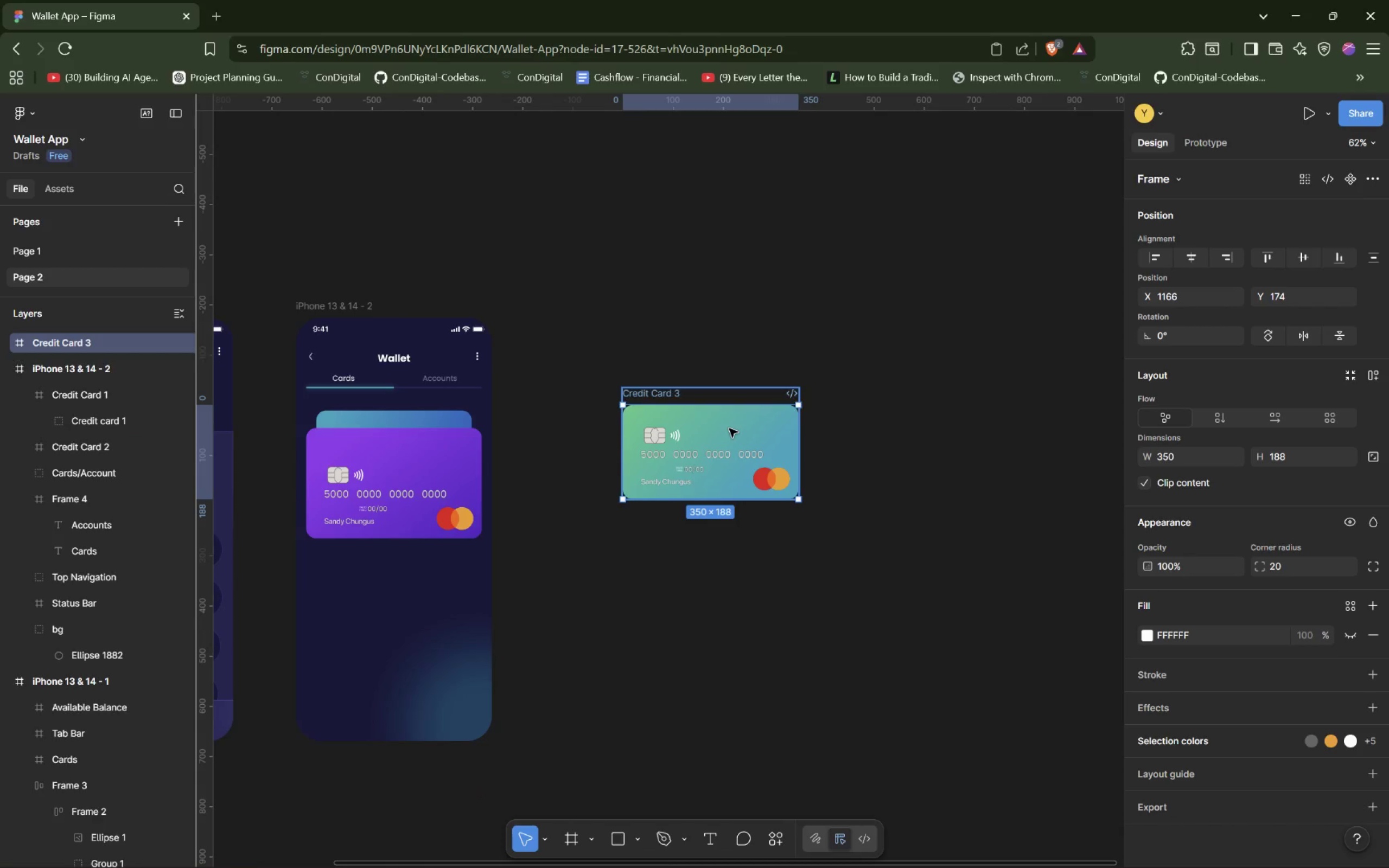 
left_click([729, 429])
 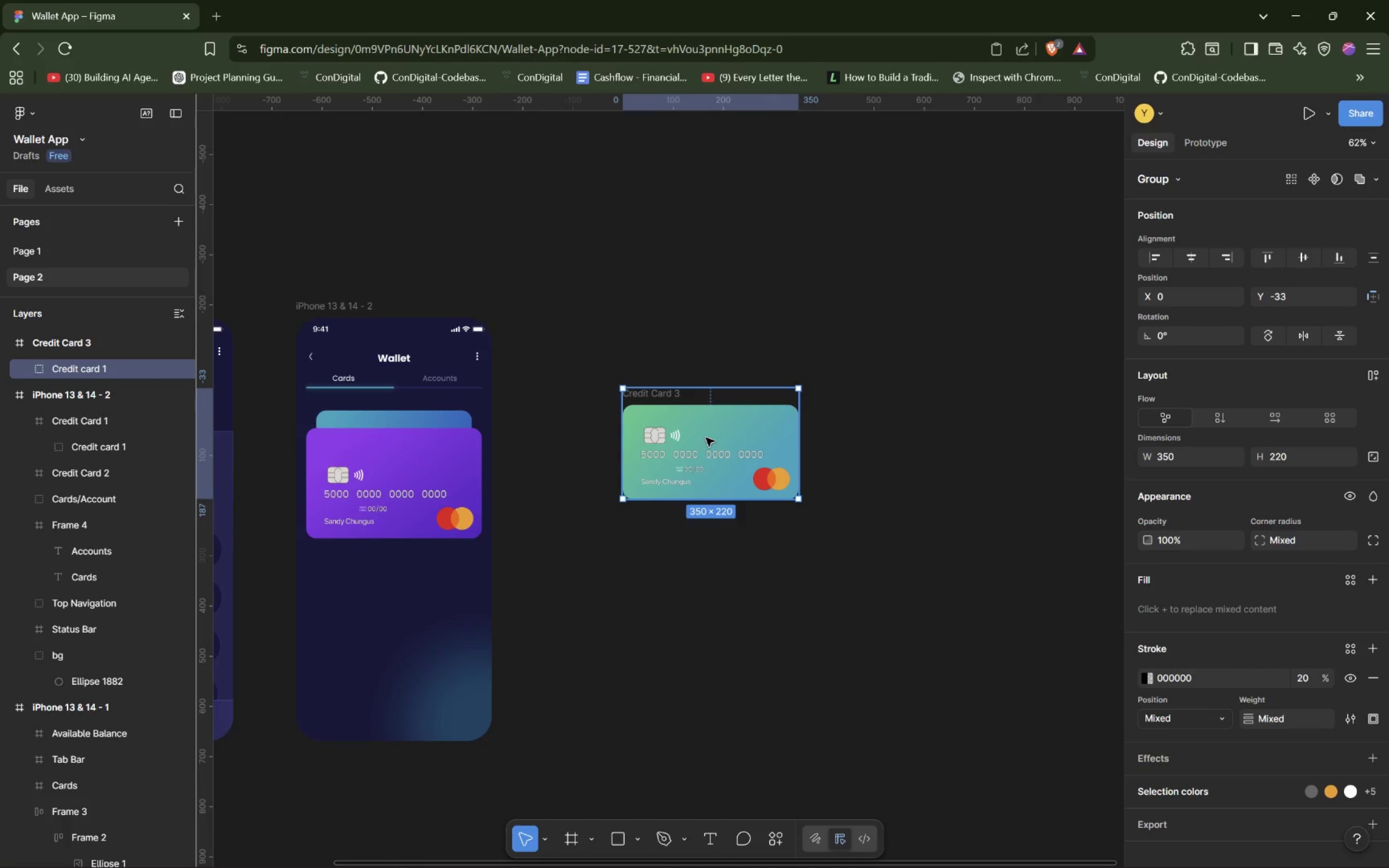 
double_click([706, 438])
 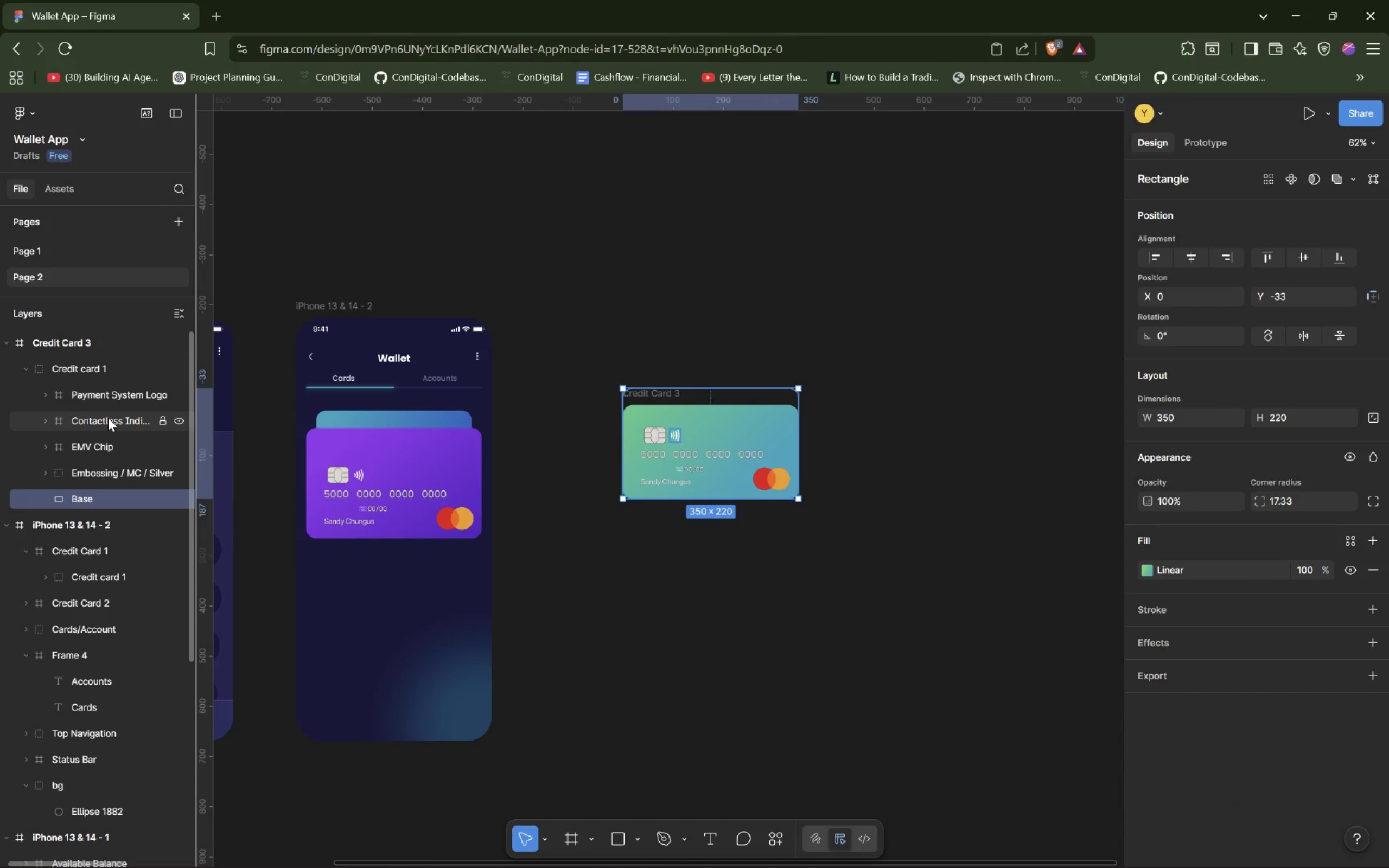 
wait(9.44)
 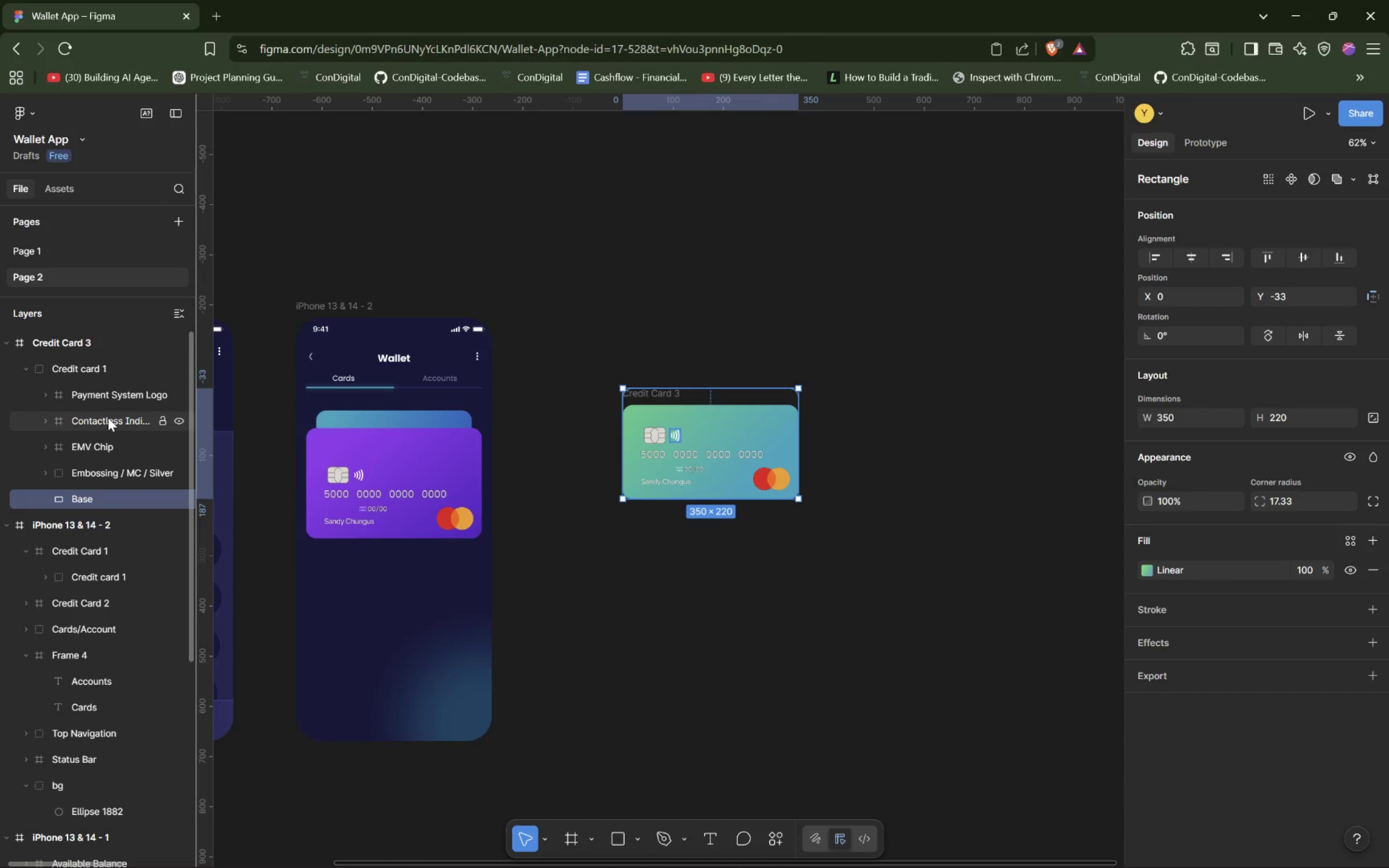 
left_click([93, 499])
 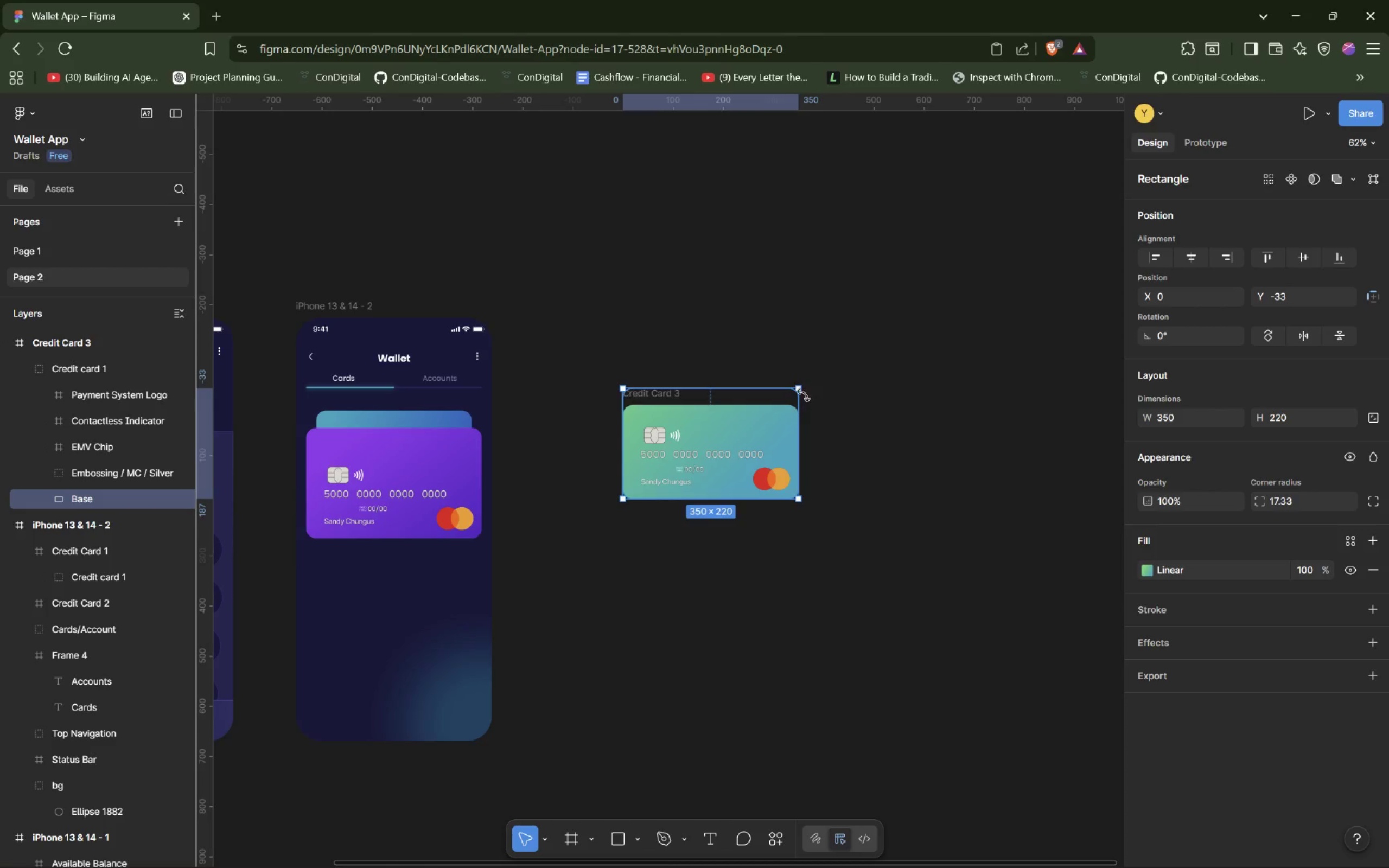 
left_click_drag(start_coordinate=[798, 388], to_coordinate=[786, 403])
 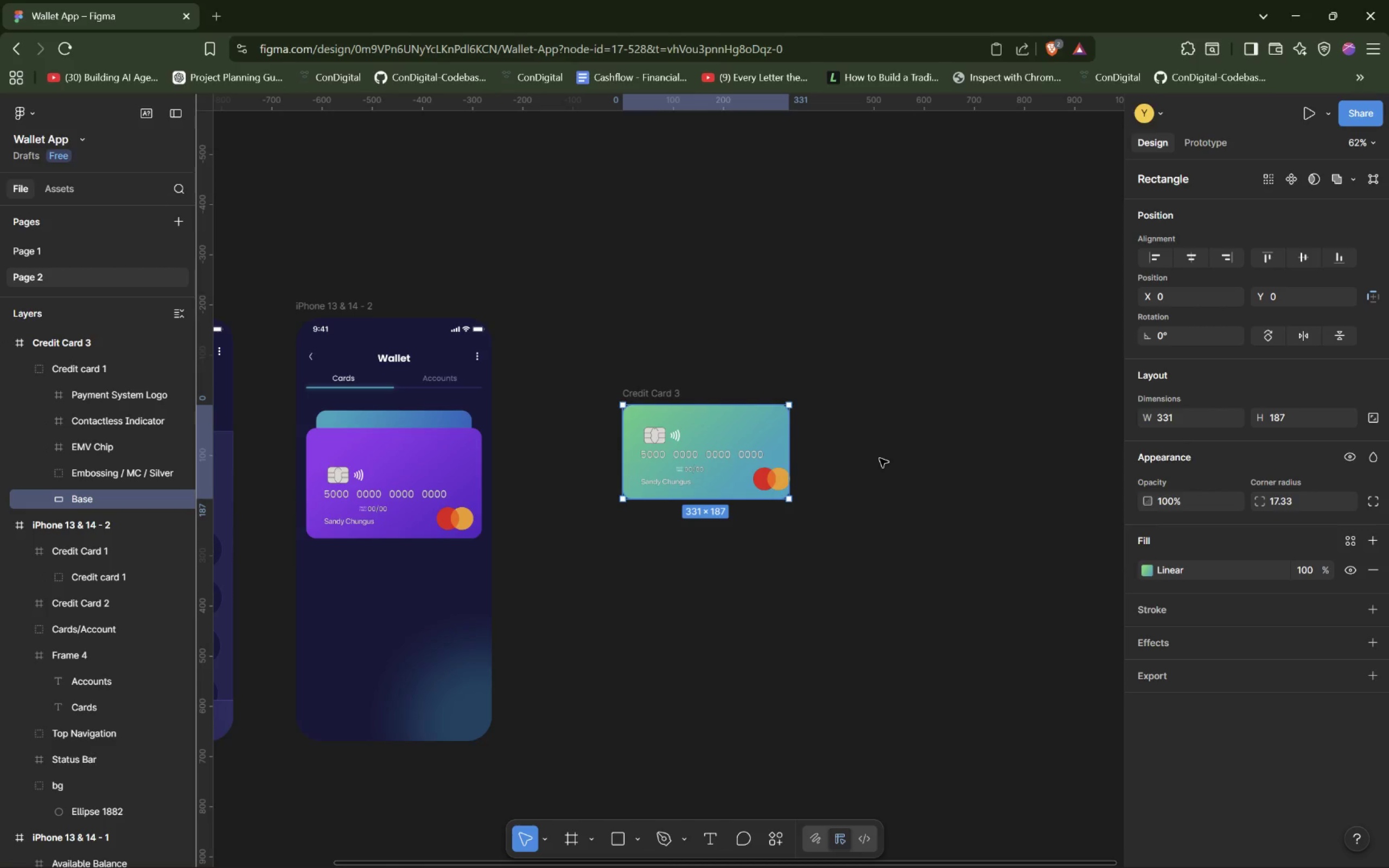 
key(Control+Z)
 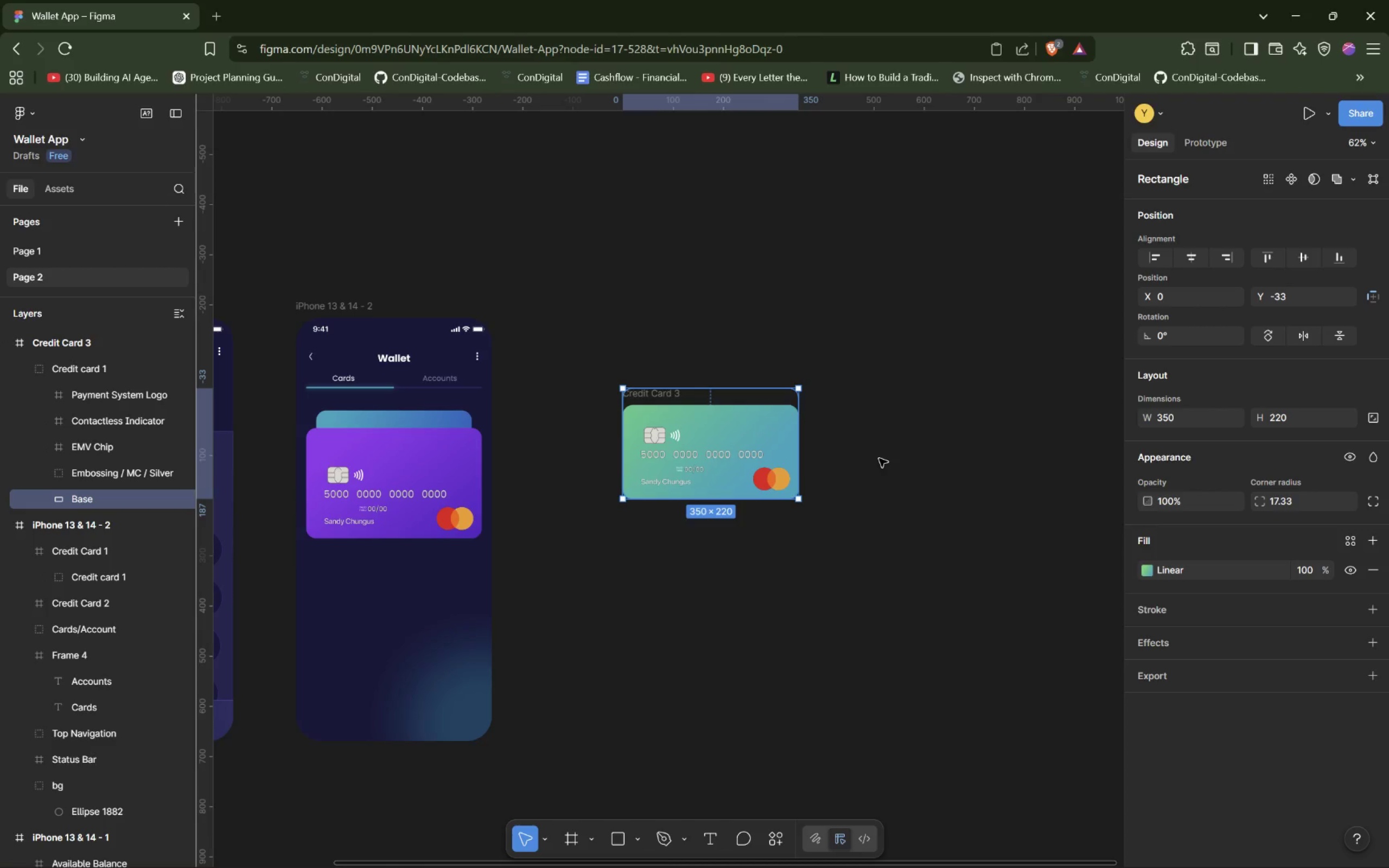 
key(Control+Z)
 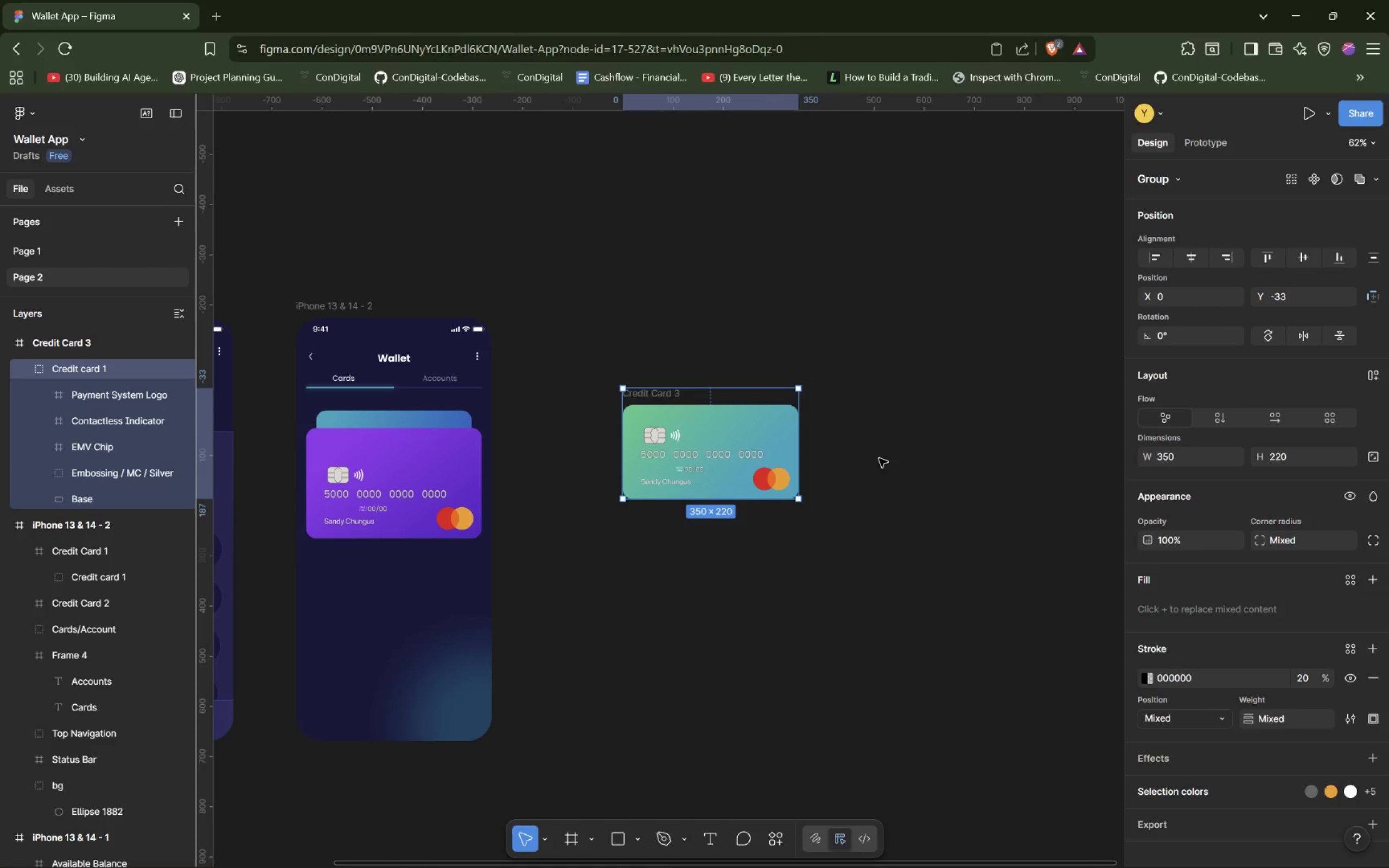 
key(Control+Z)
 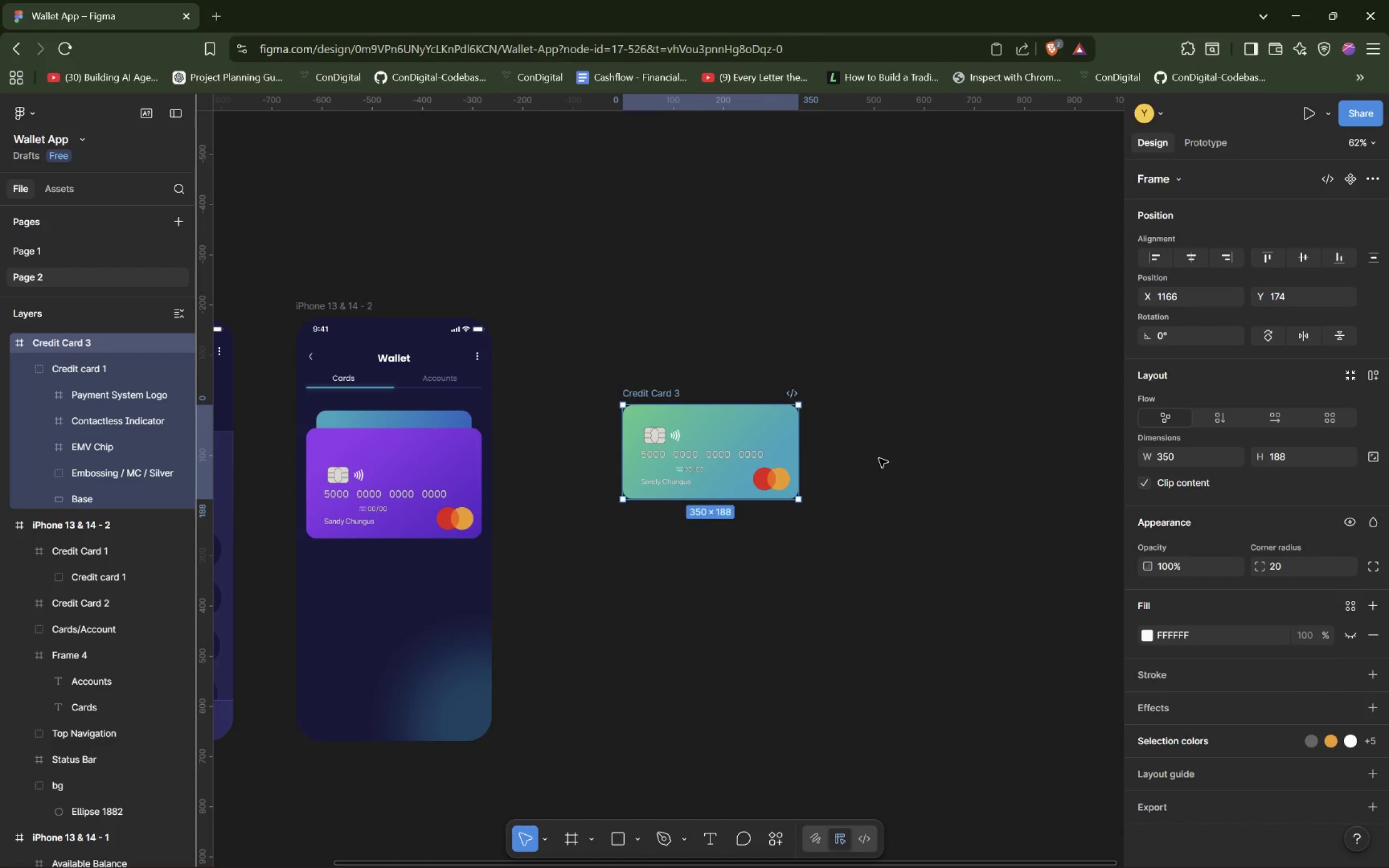 
left_click([858, 466])
 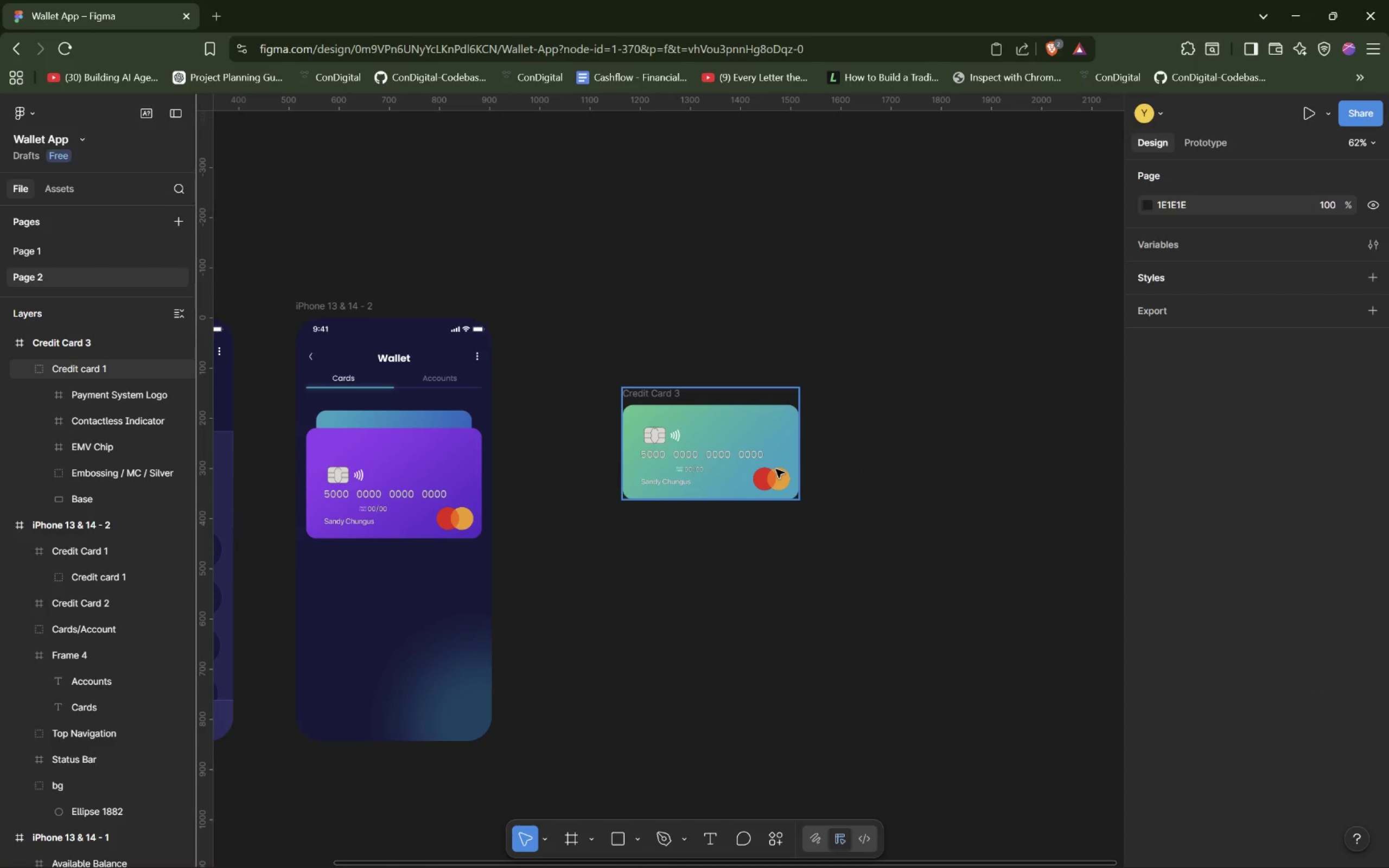 
left_click([788, 451])
 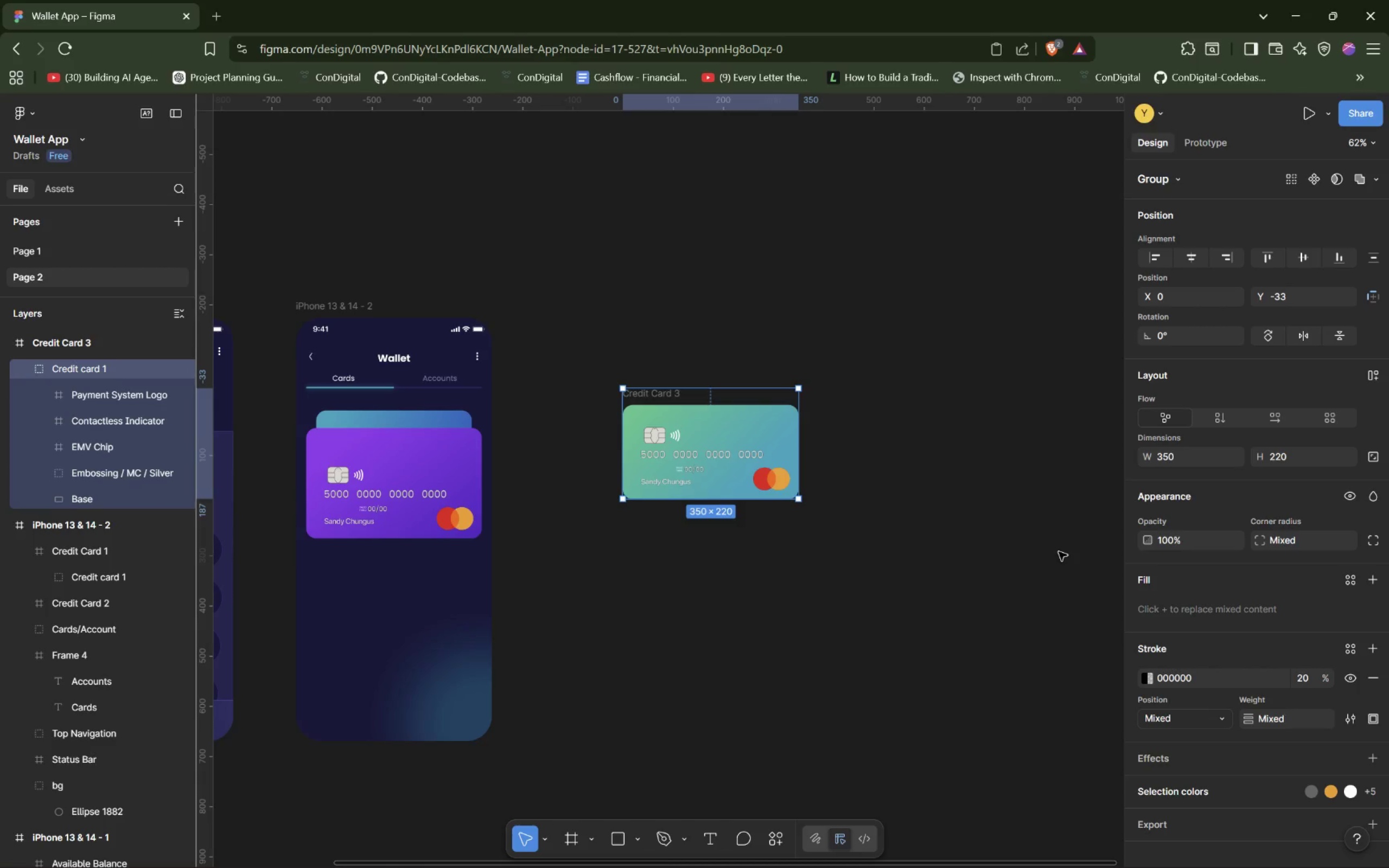 
wait(9.49)
 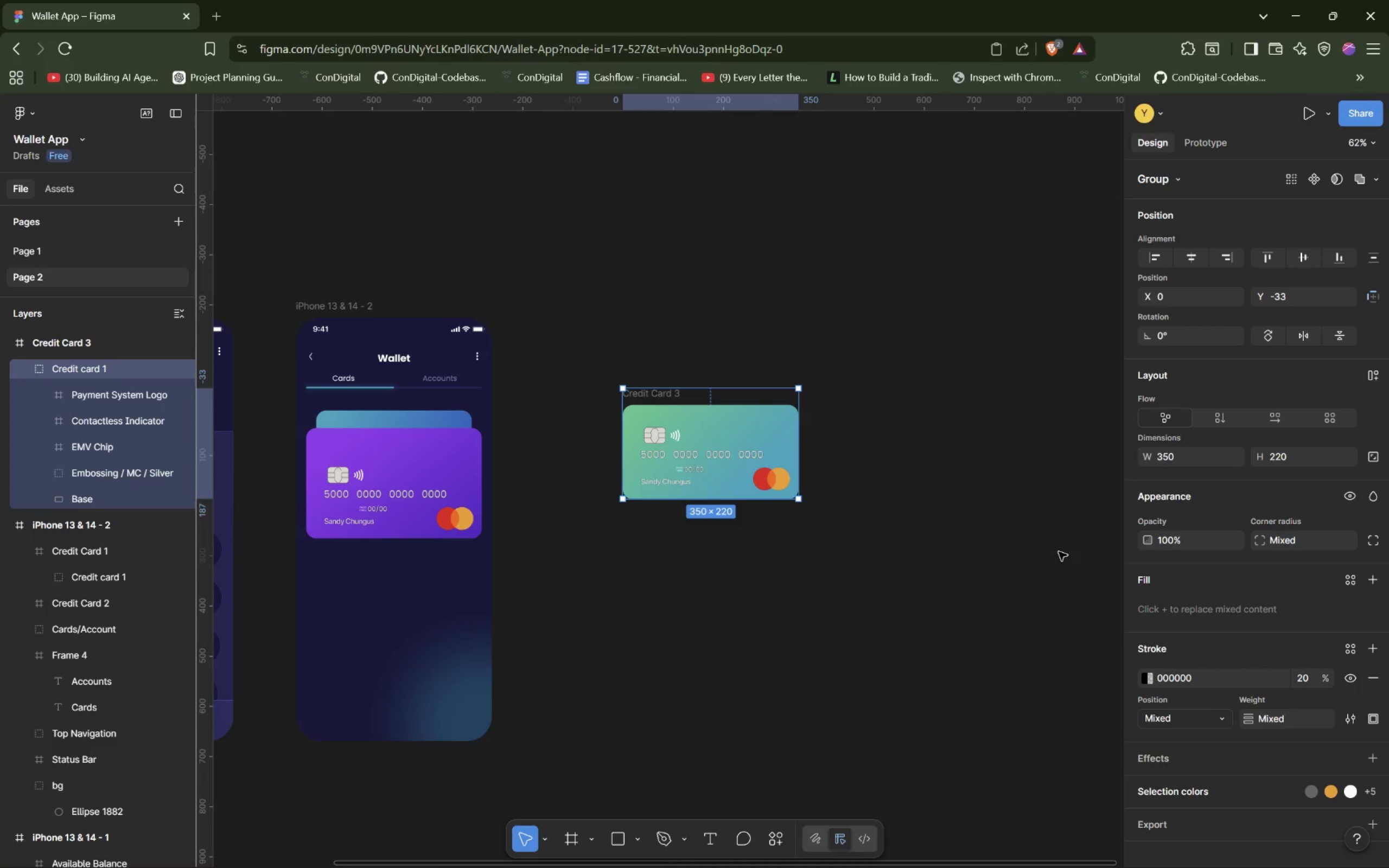 
double_click([772, 423])
 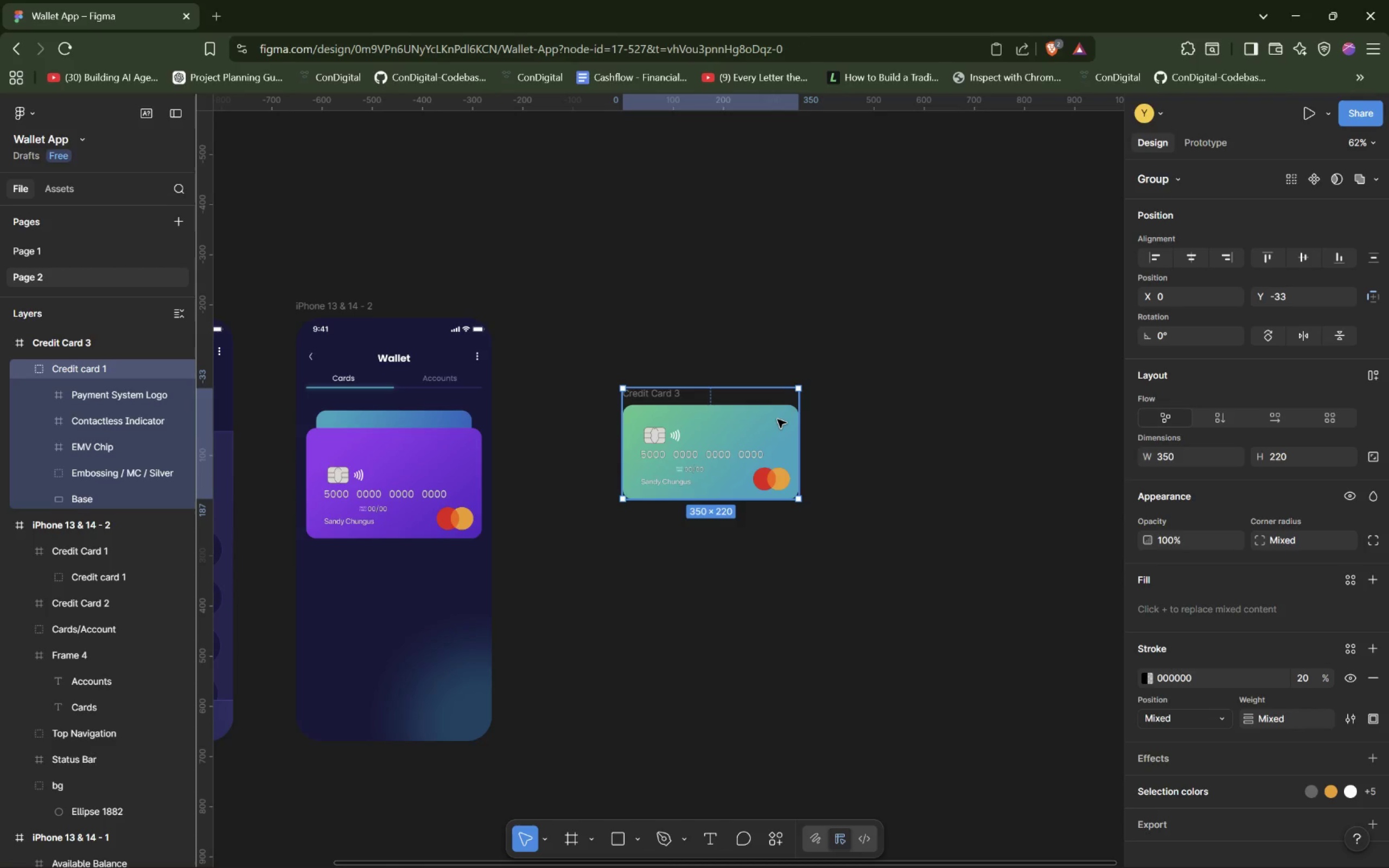 
triple_click([778, 419])
 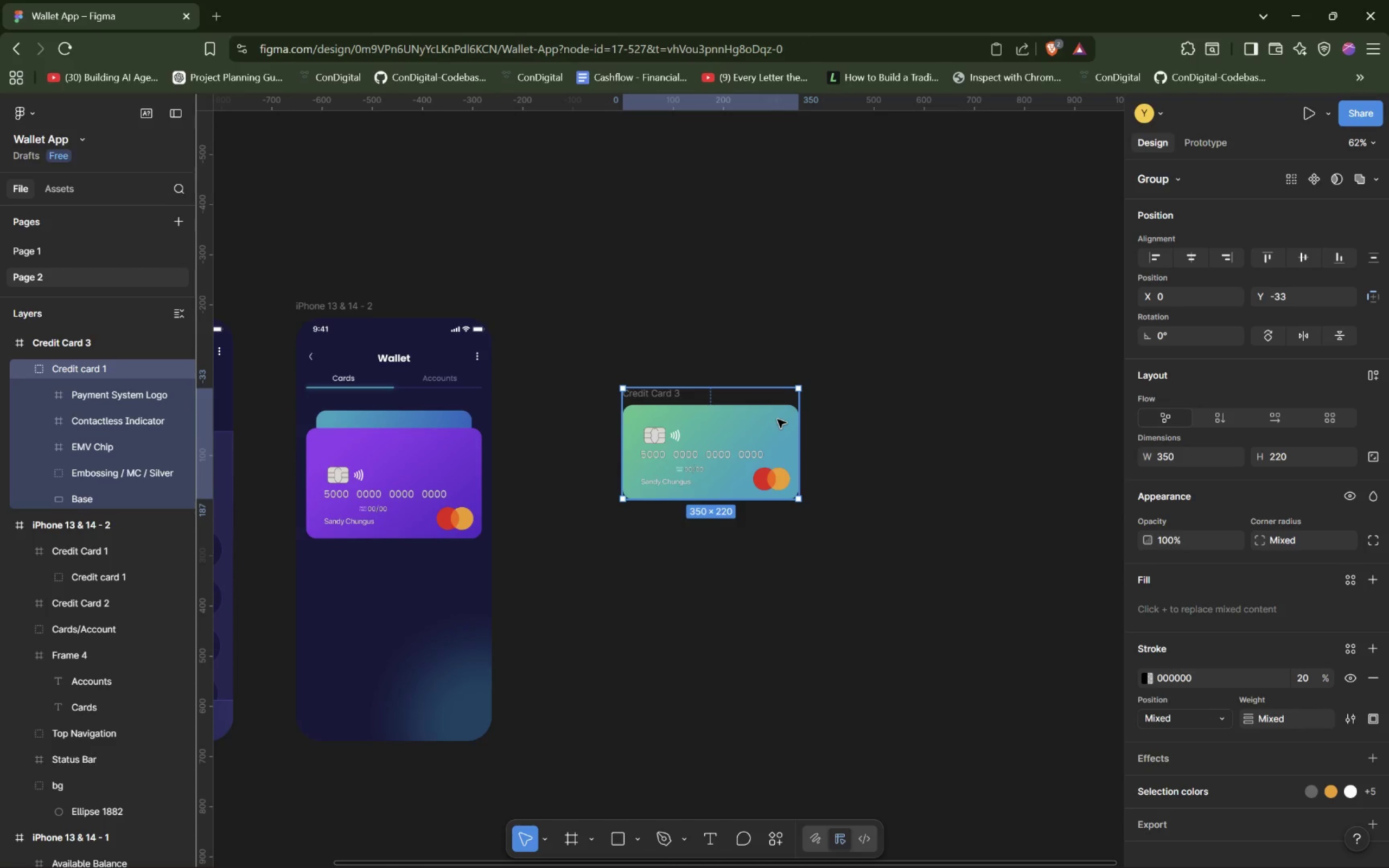 
triple_click([778, 419])
 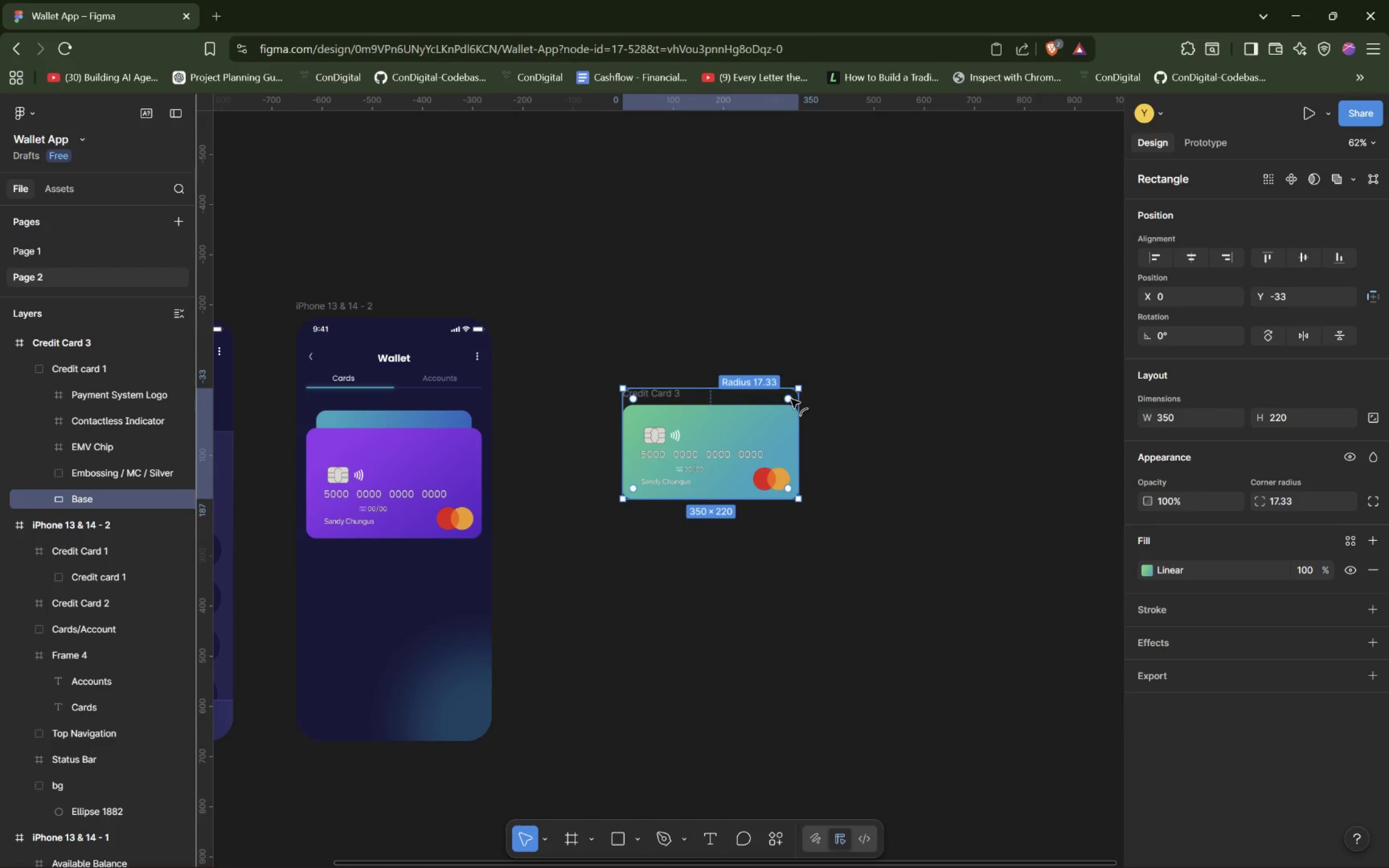 
left_click_drag(start_coordinate=[789, 399], to_coordinate=[782, 407])
 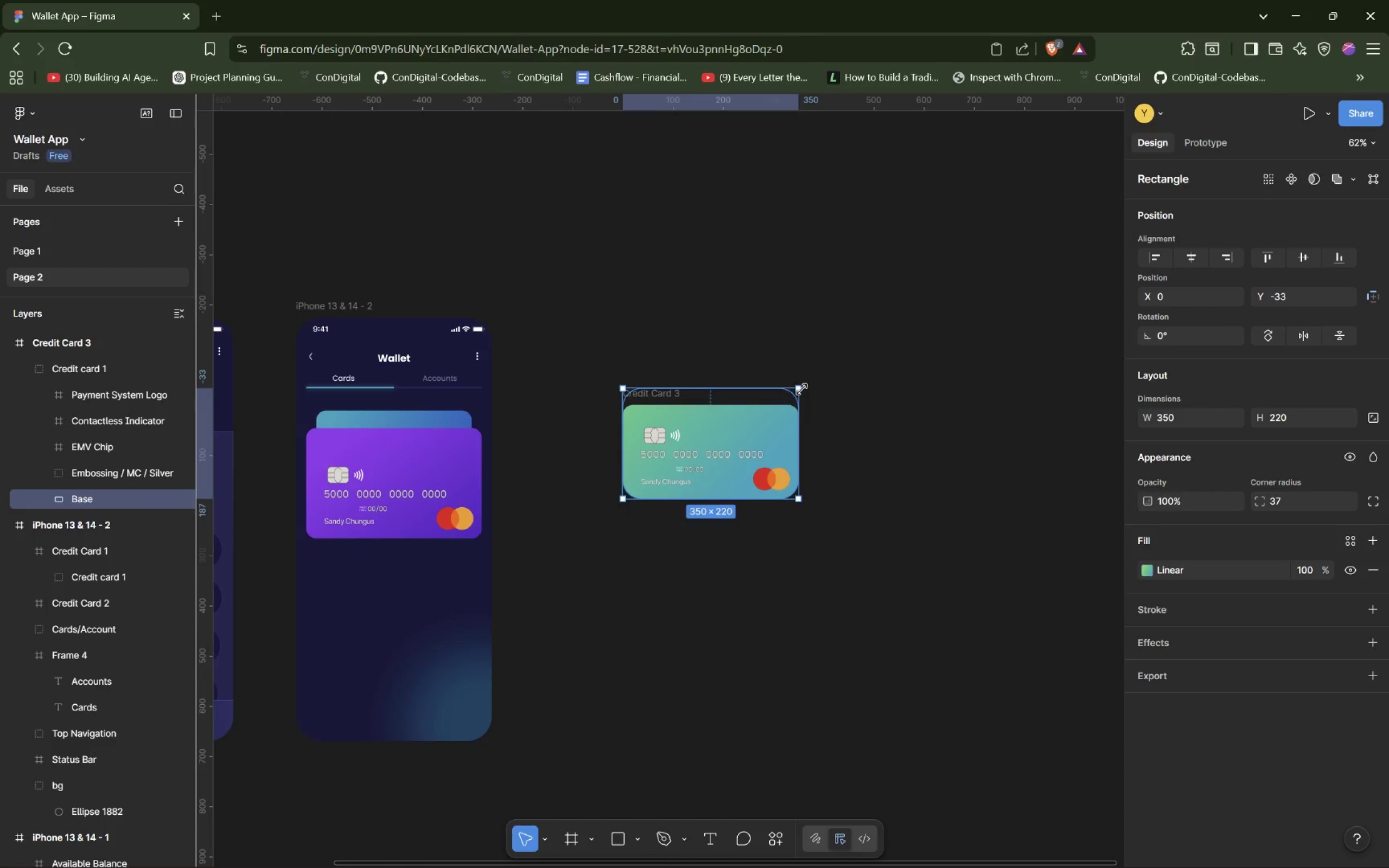 
left_click_drag(start_coordinate=[799, 386], to_coordinate=[794, 412])
 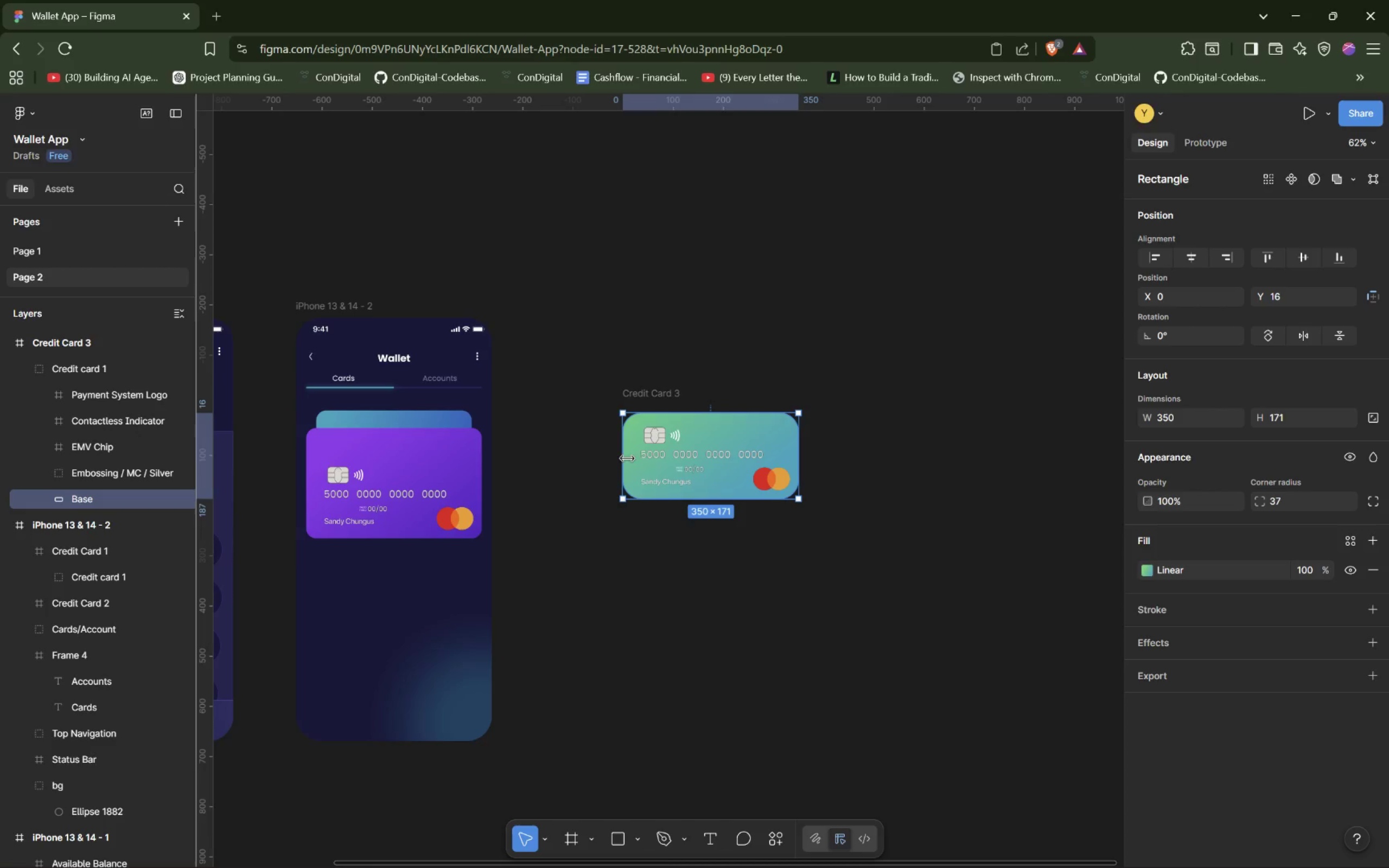 
left_click_drag(start_coordinate=[625, 458], to_coordinate=[634, 455])
 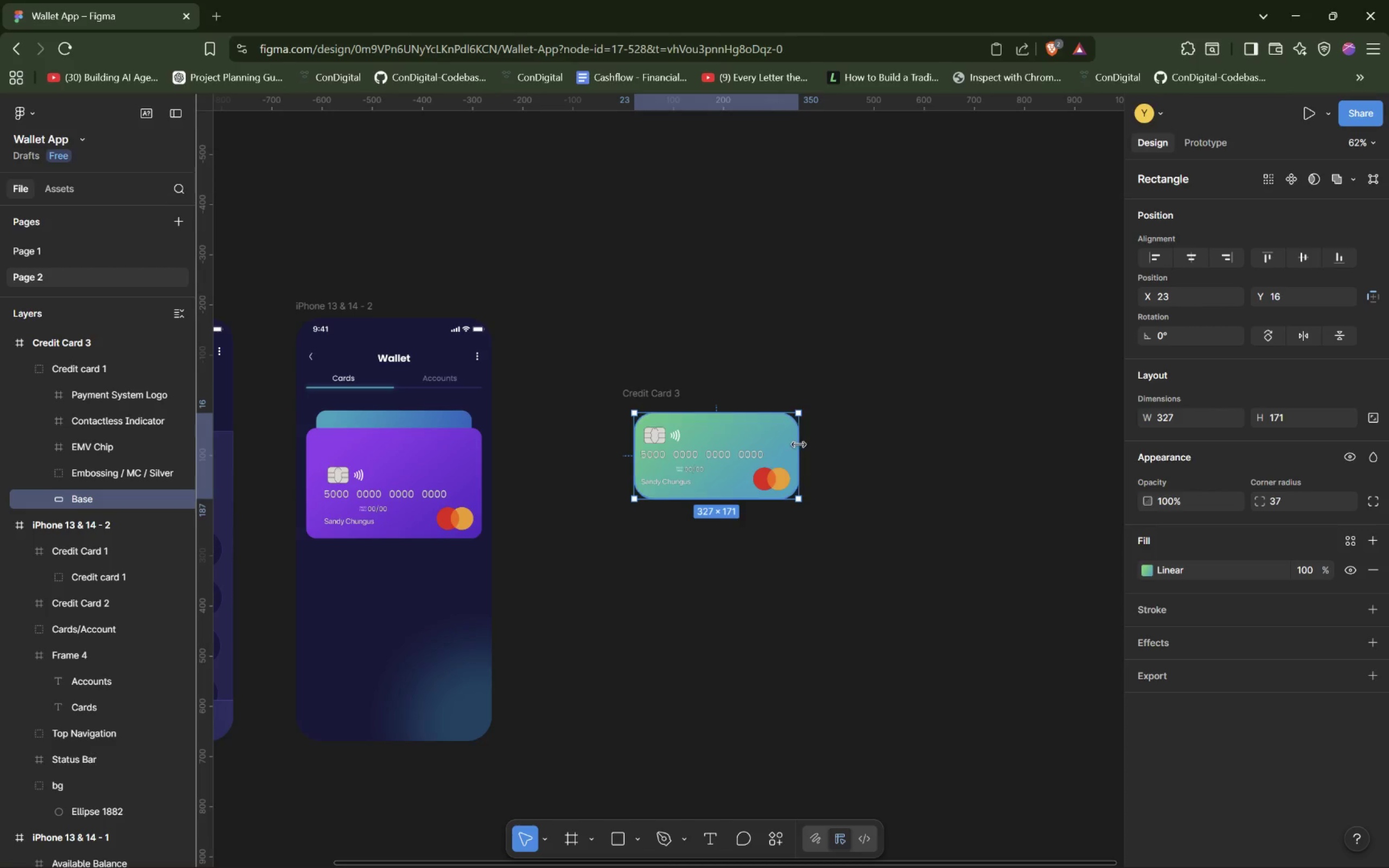 
left_click_drag(start_coordinate=[799, 449], to_coordinate=[795, 450])
 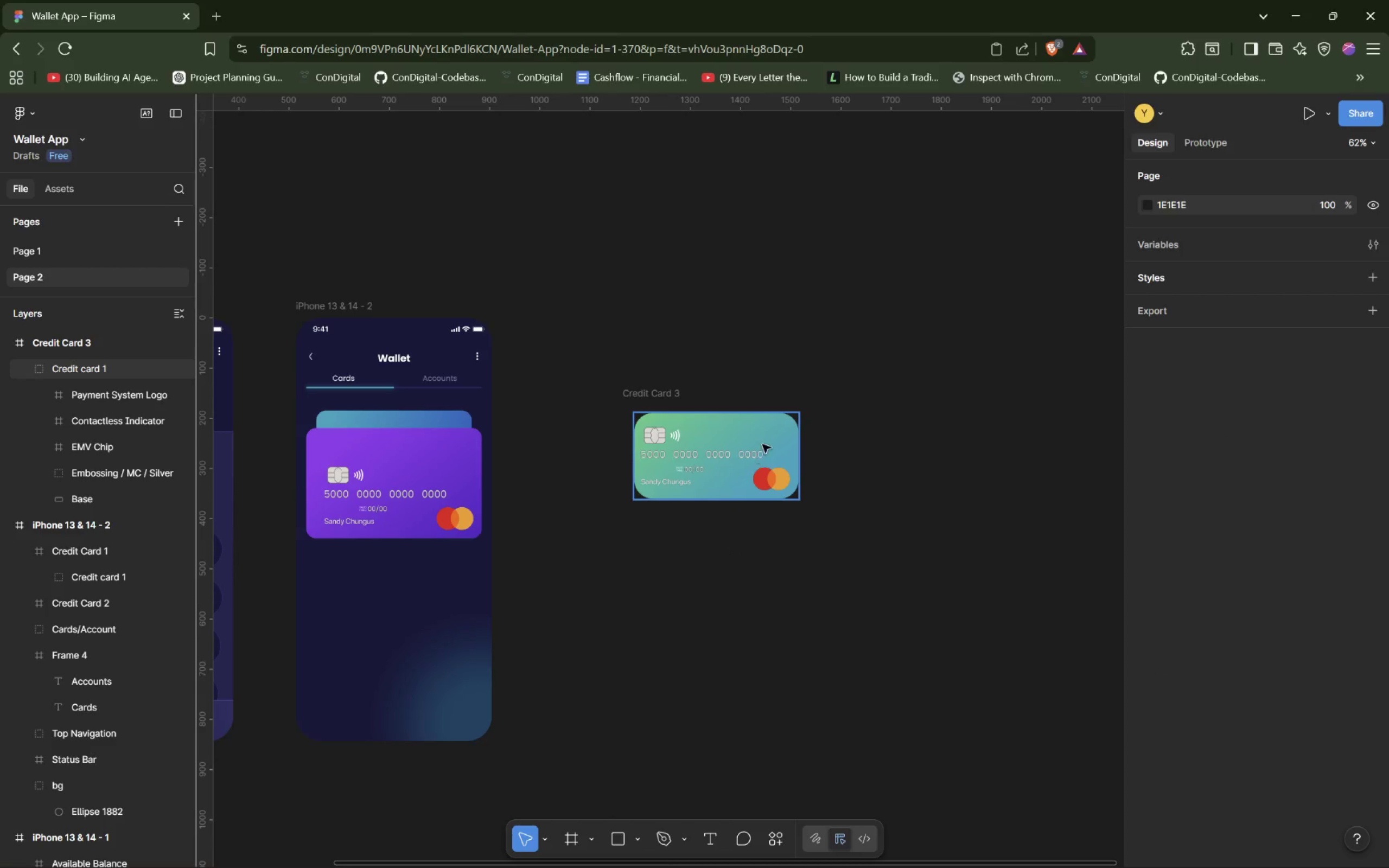 
left_click_drag(start_coordinate=[779, 449], to_coordinate=[457, 589])
 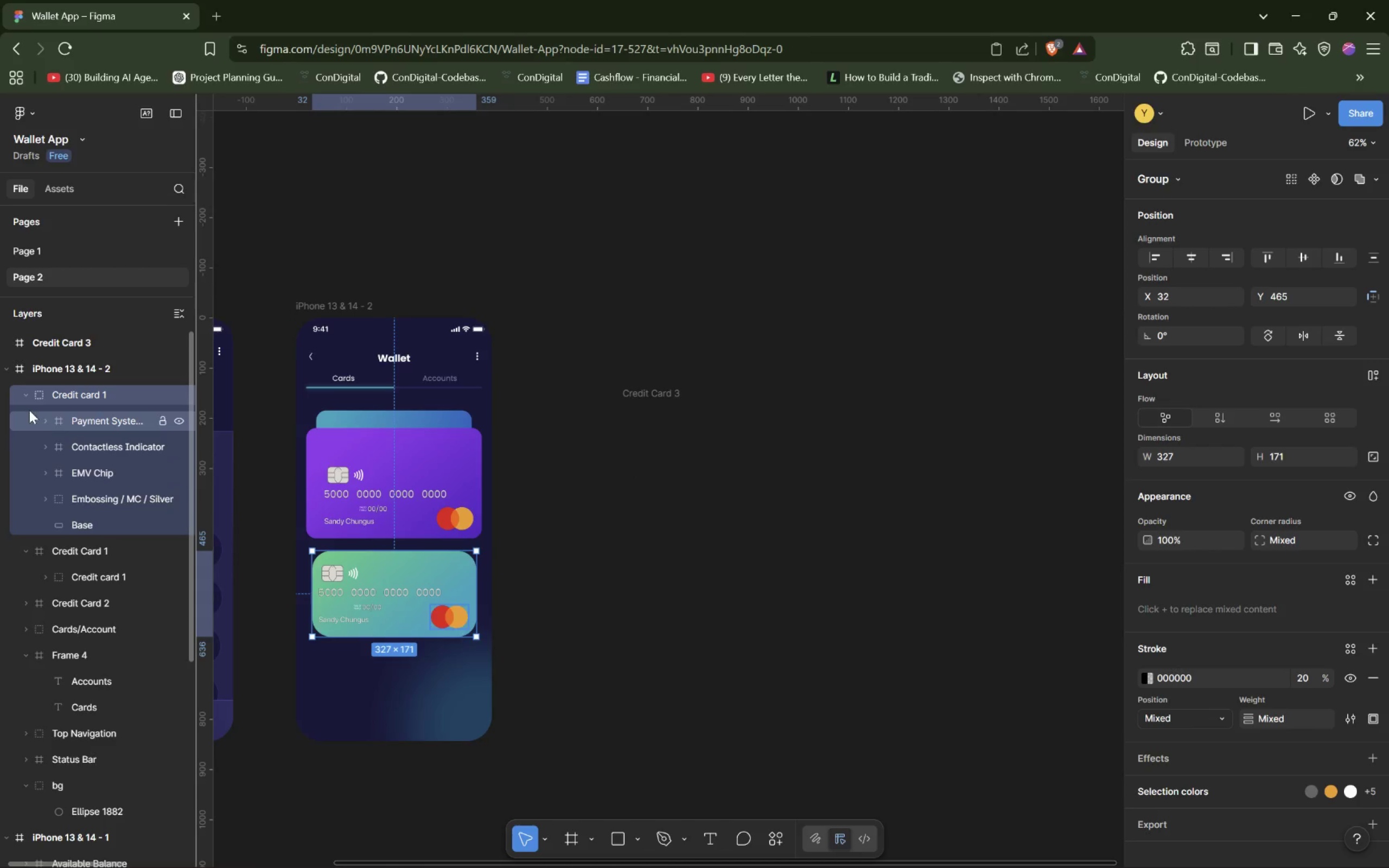 
left_click([27, 397])
 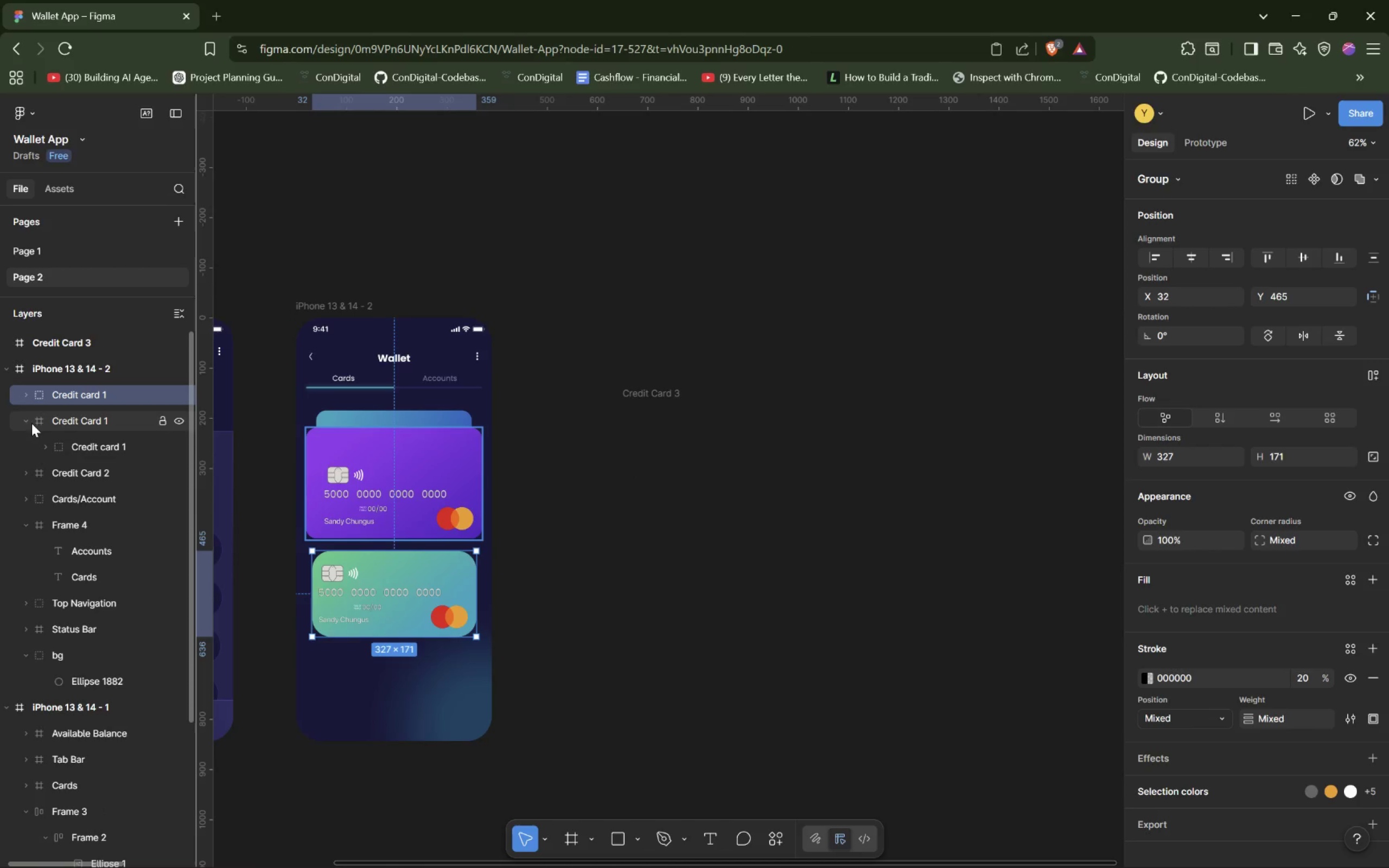 
left_click([26, 422])
 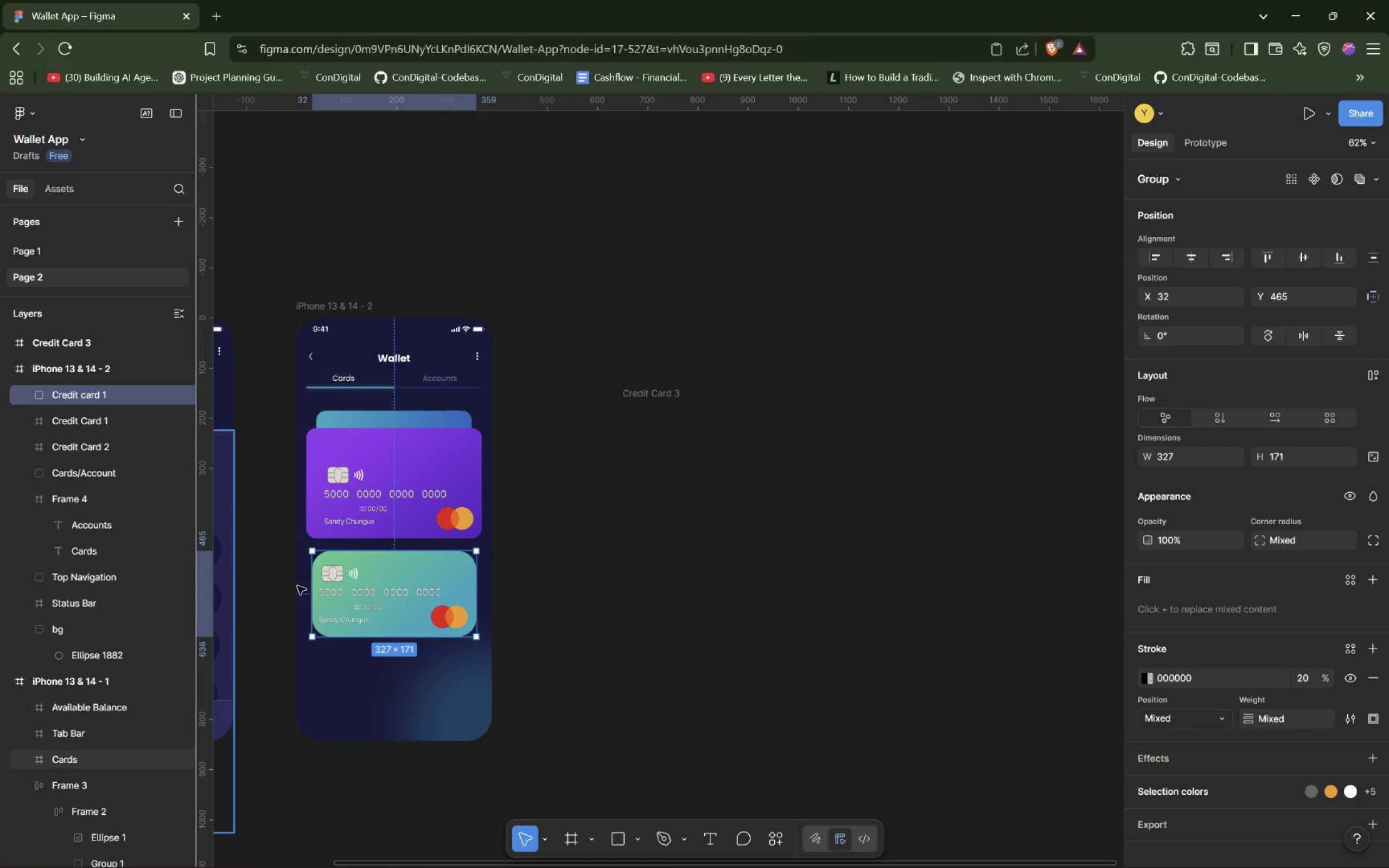 
left_click([398, 595])
 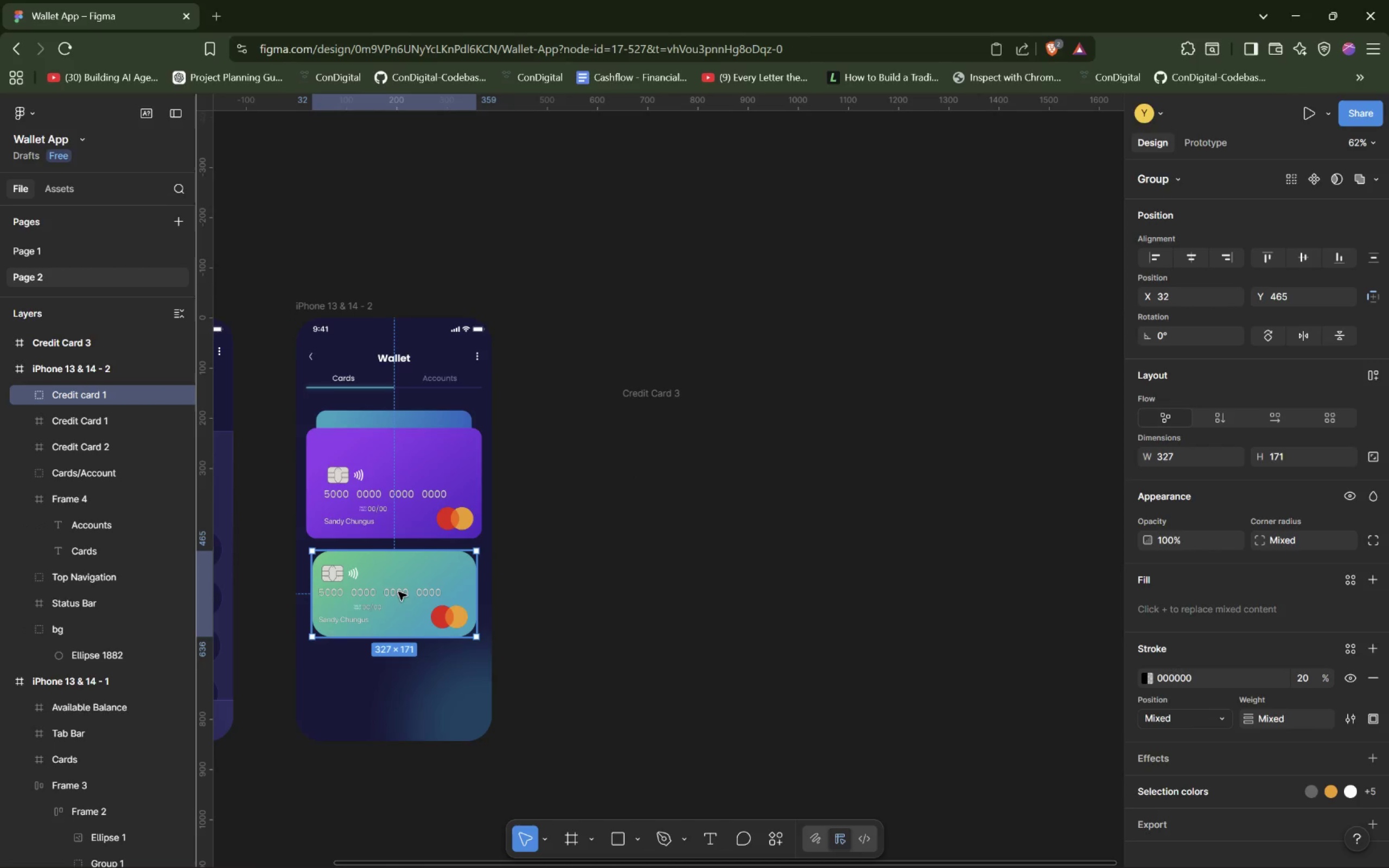 
double_click([397, 590])
 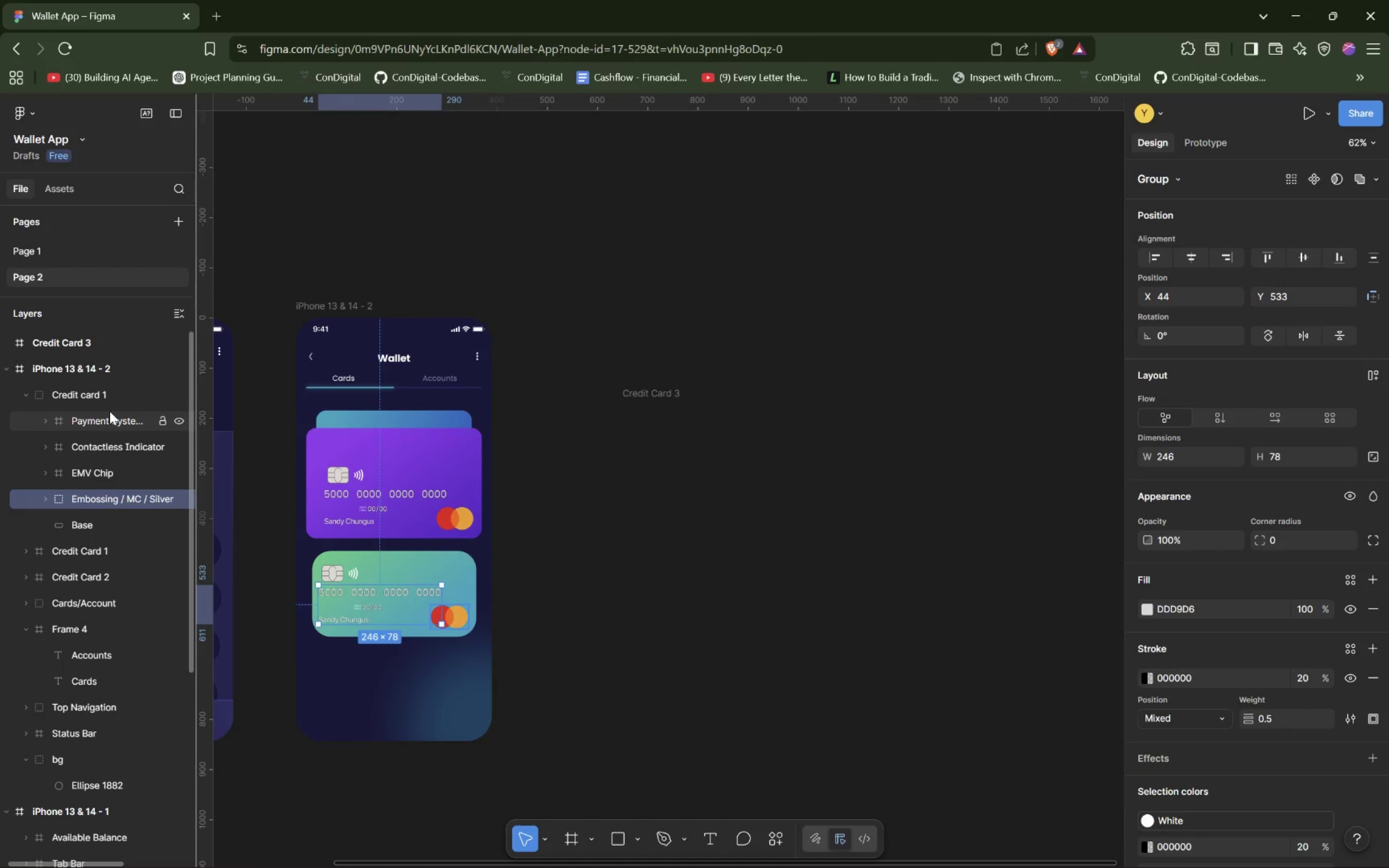 
double_click([107, 396])
 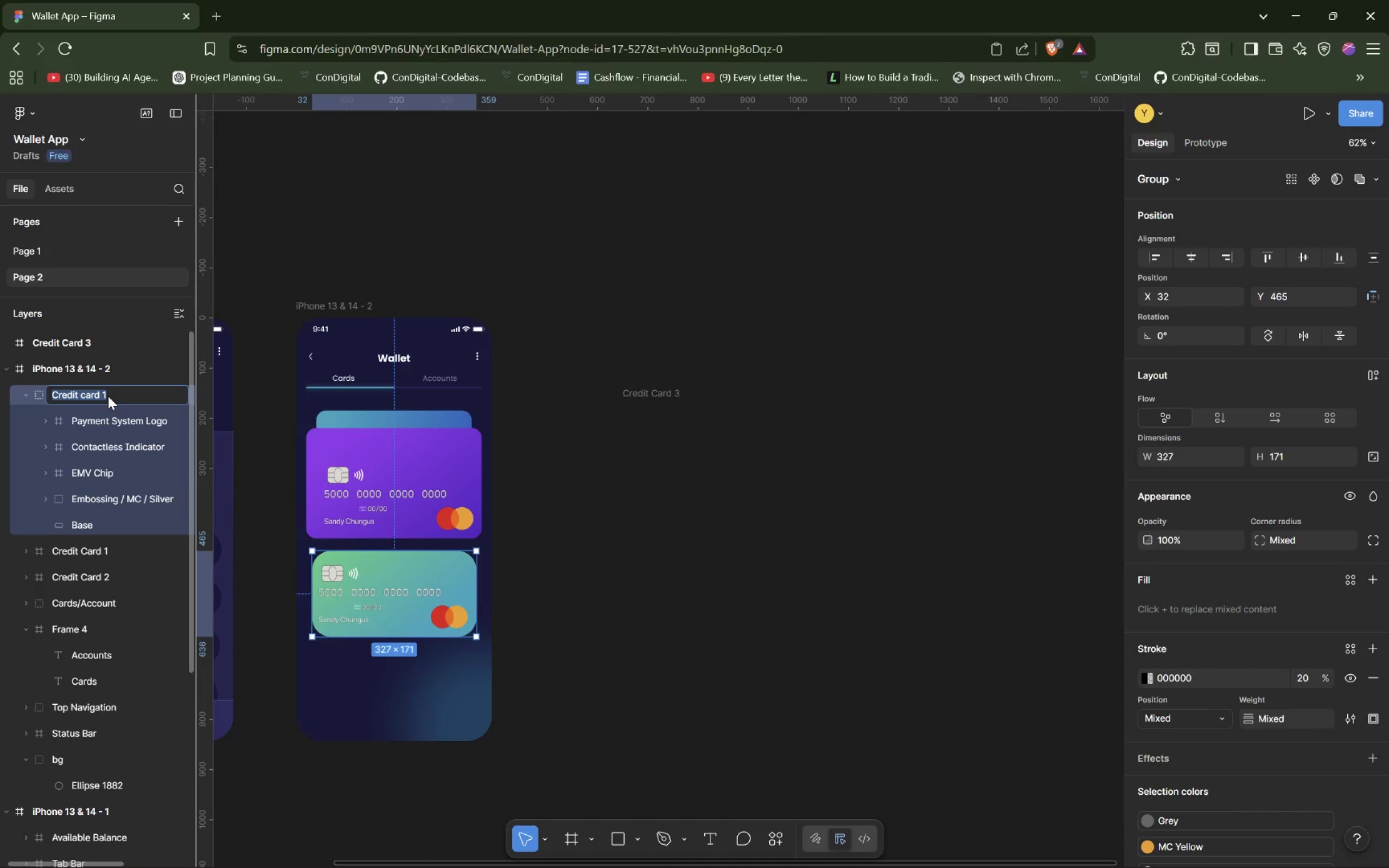 
key(ArrowRight)
 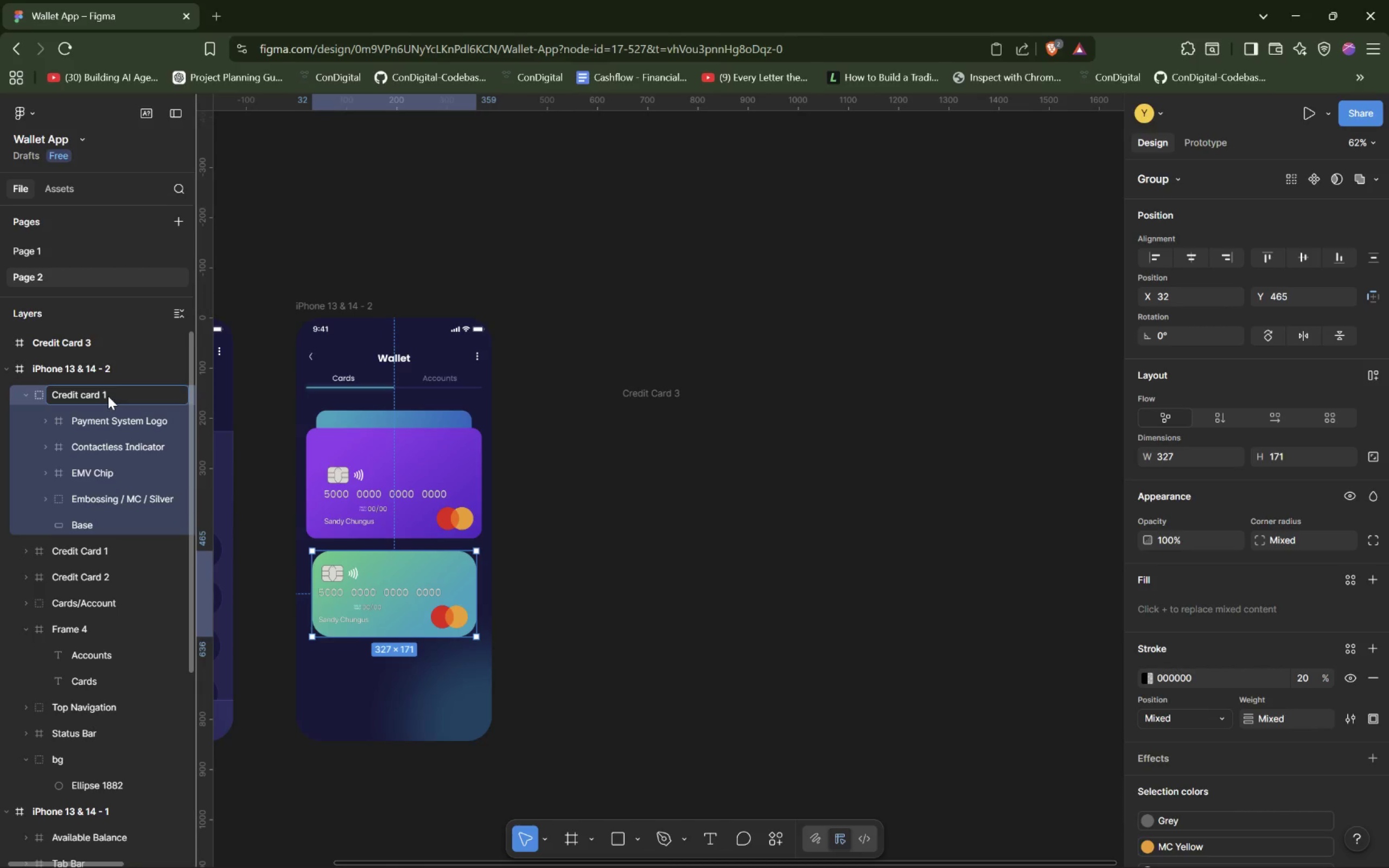 
key(3)
 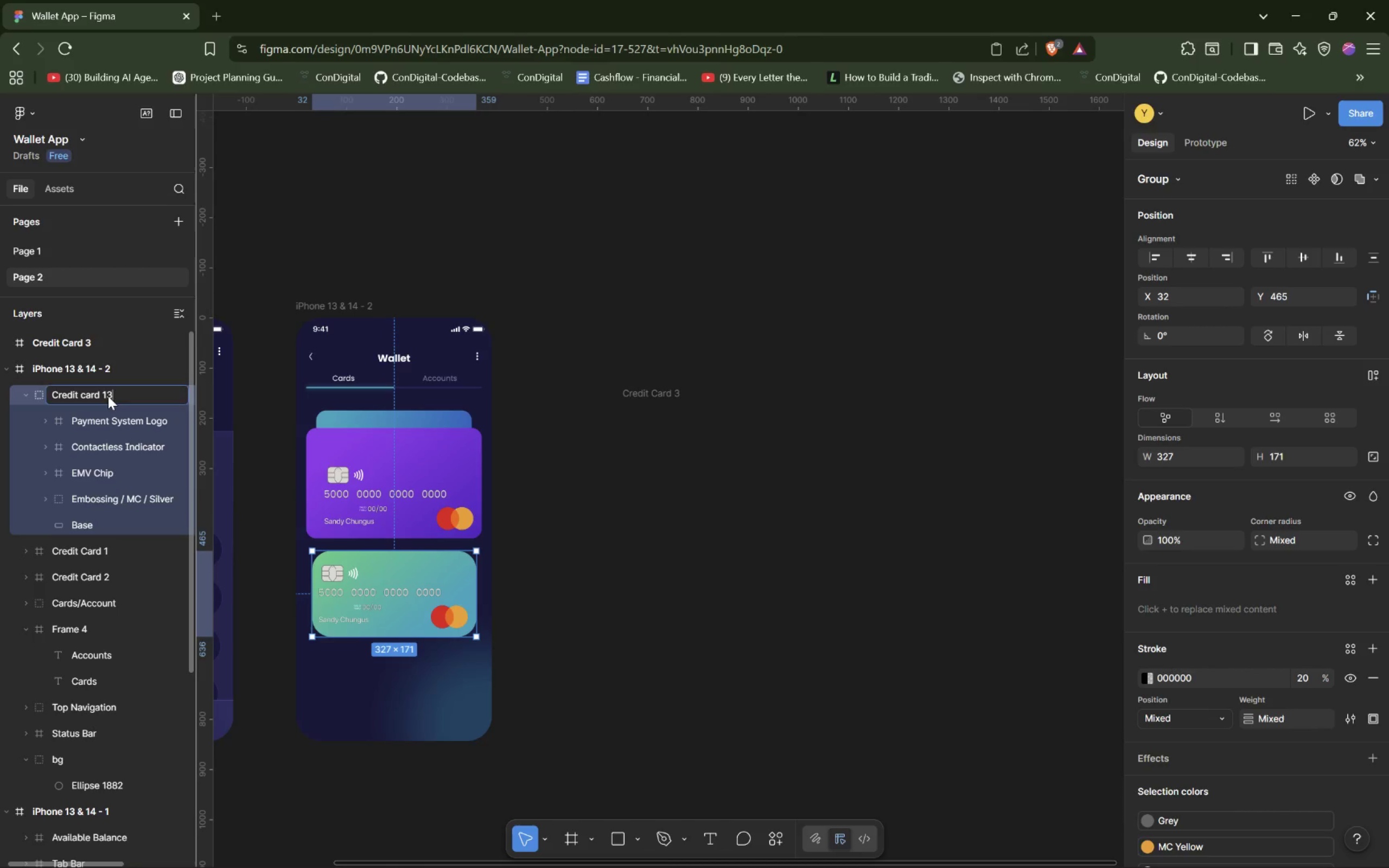 
key(Enter)
 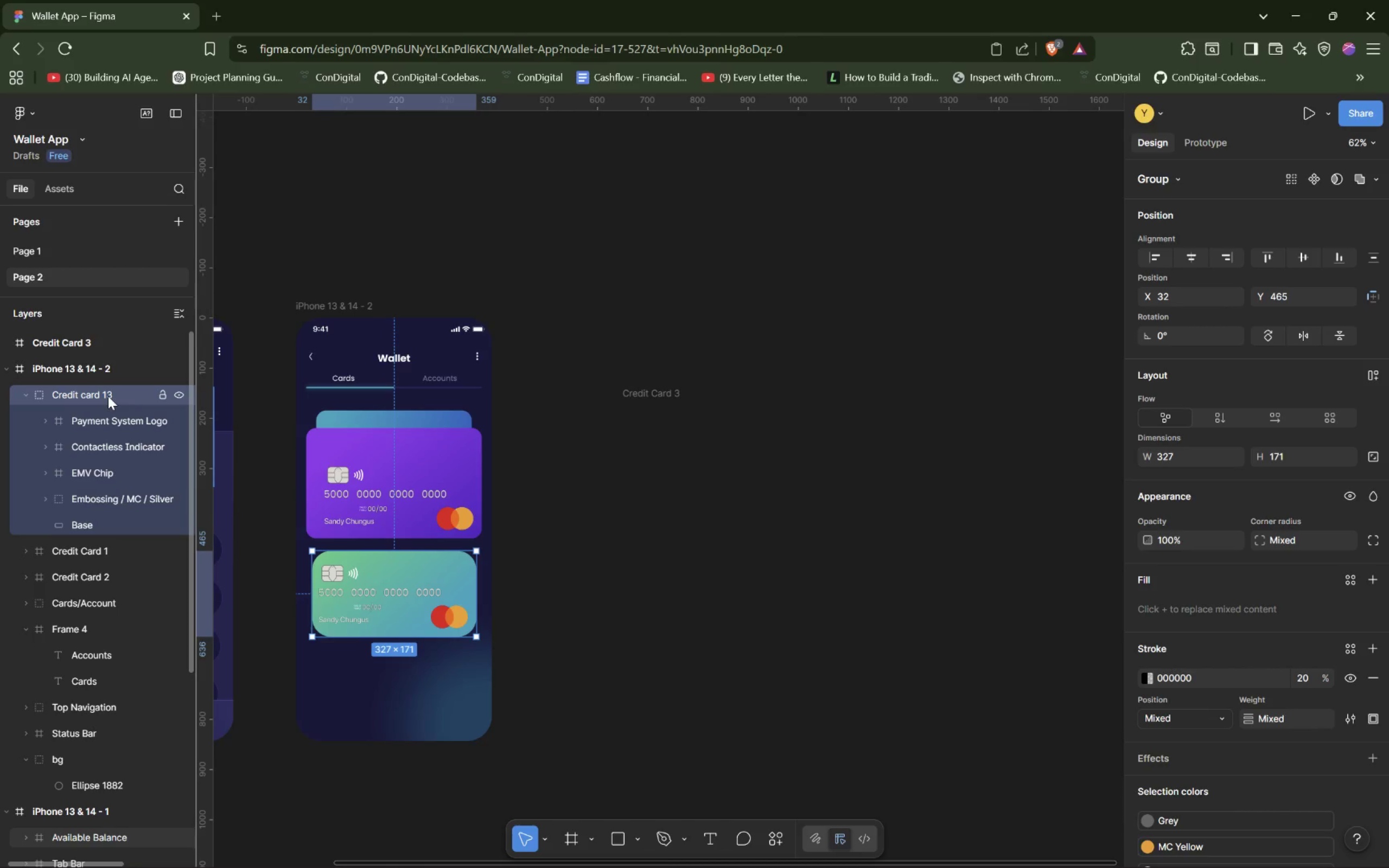 
key(F2)
 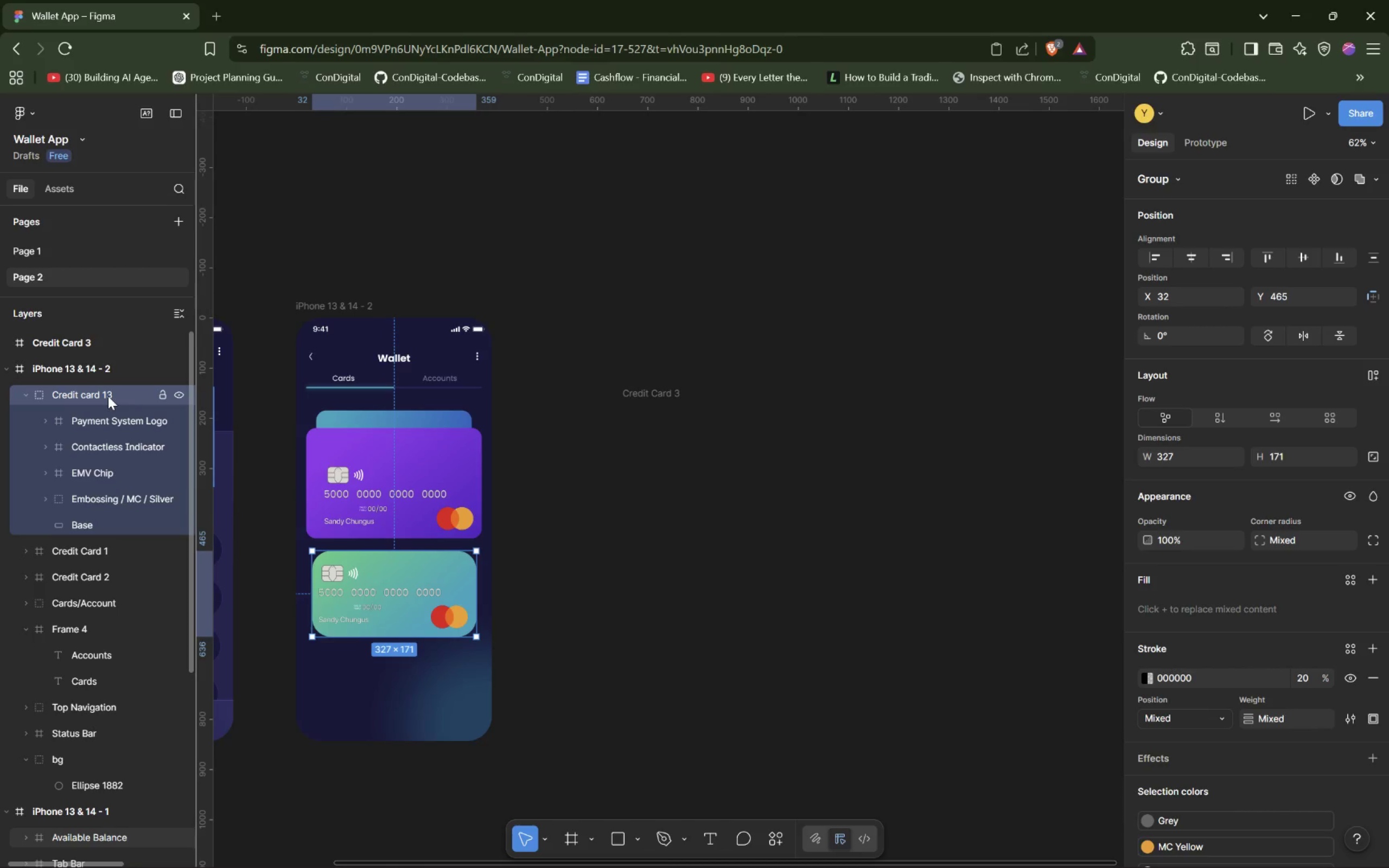 
left_click([107, 396])
 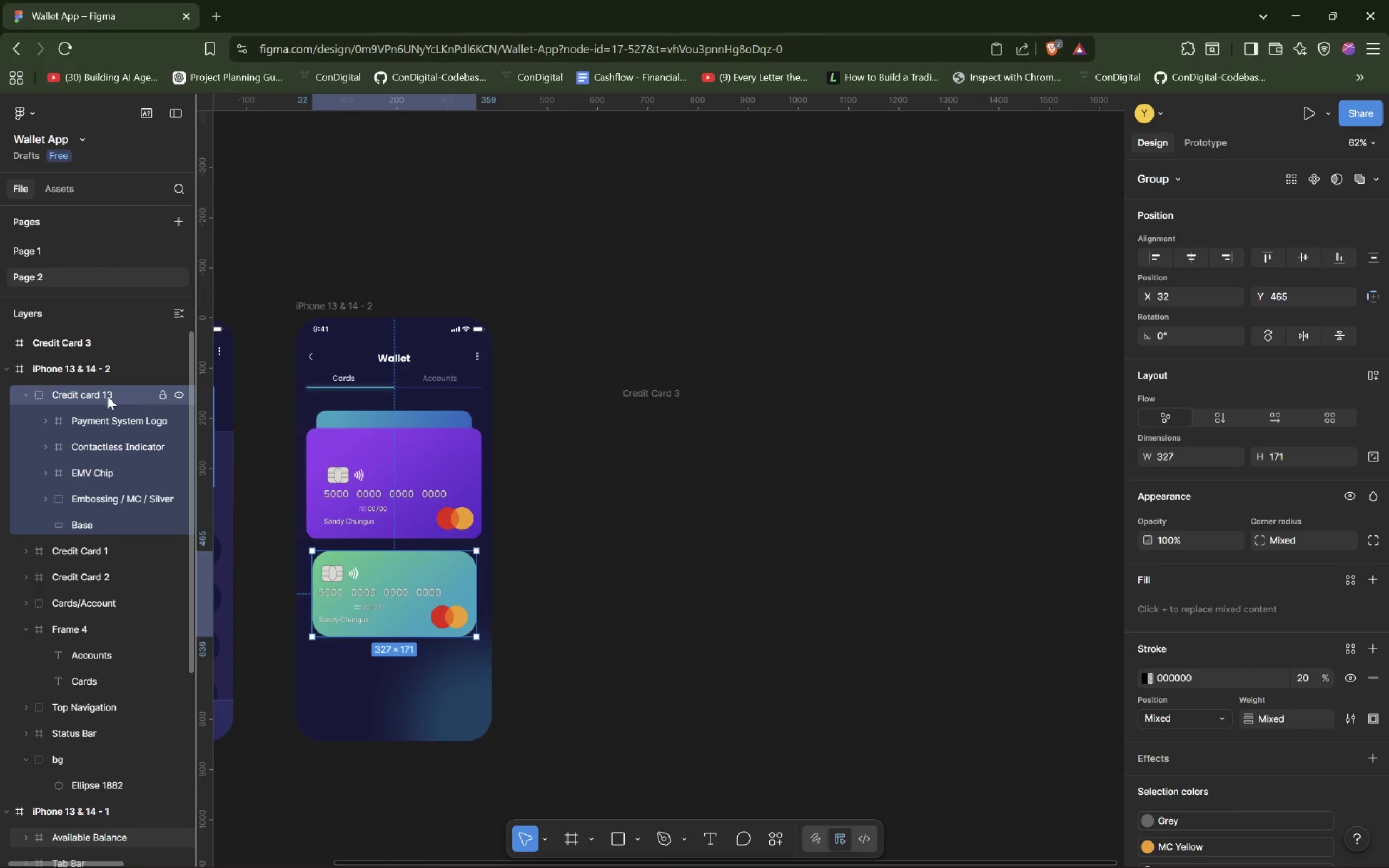 
double_click([107, 396])
 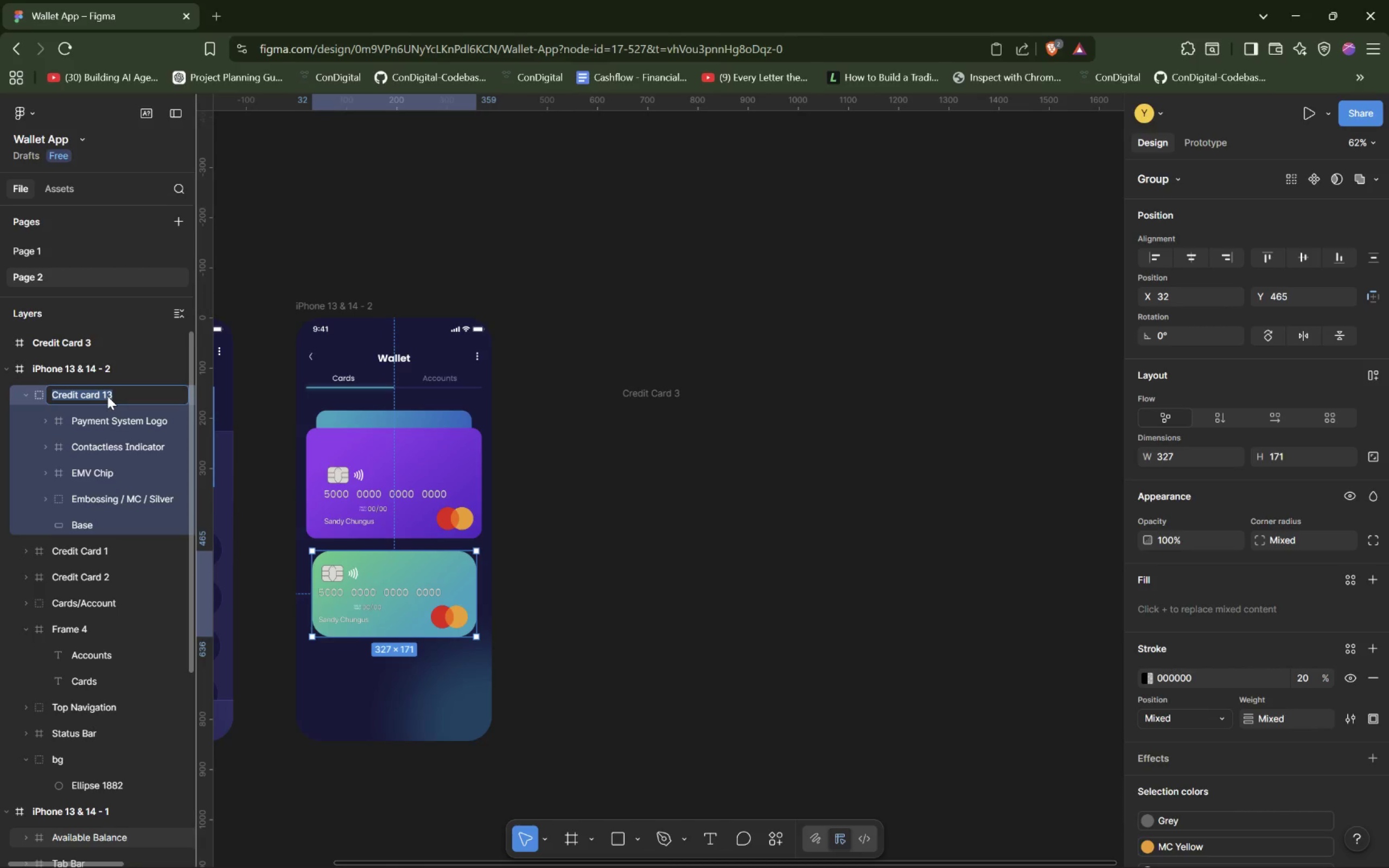 
key(ArrowLeft)
 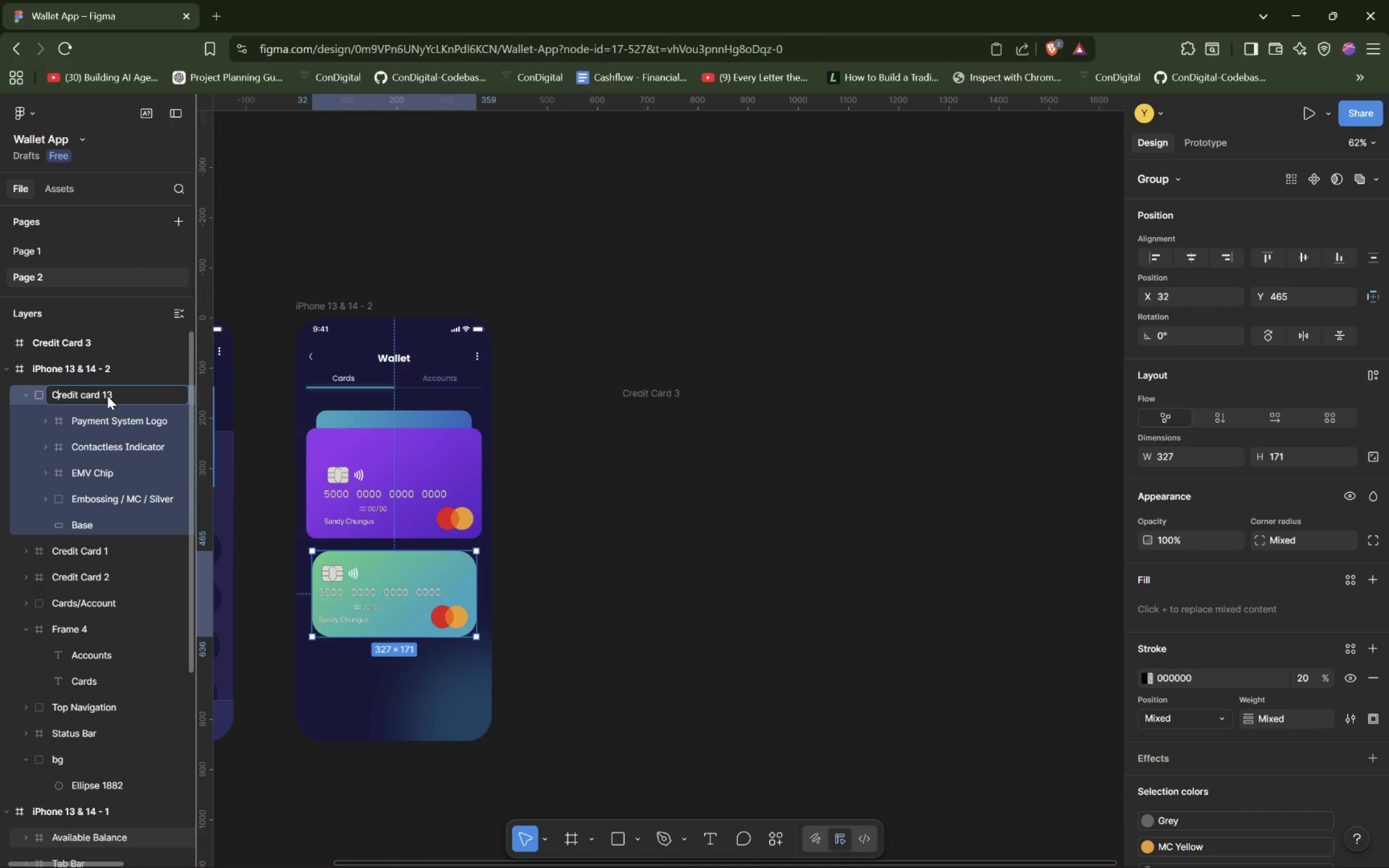 
hold_key(key=ArrowRight, duration=0.81)
 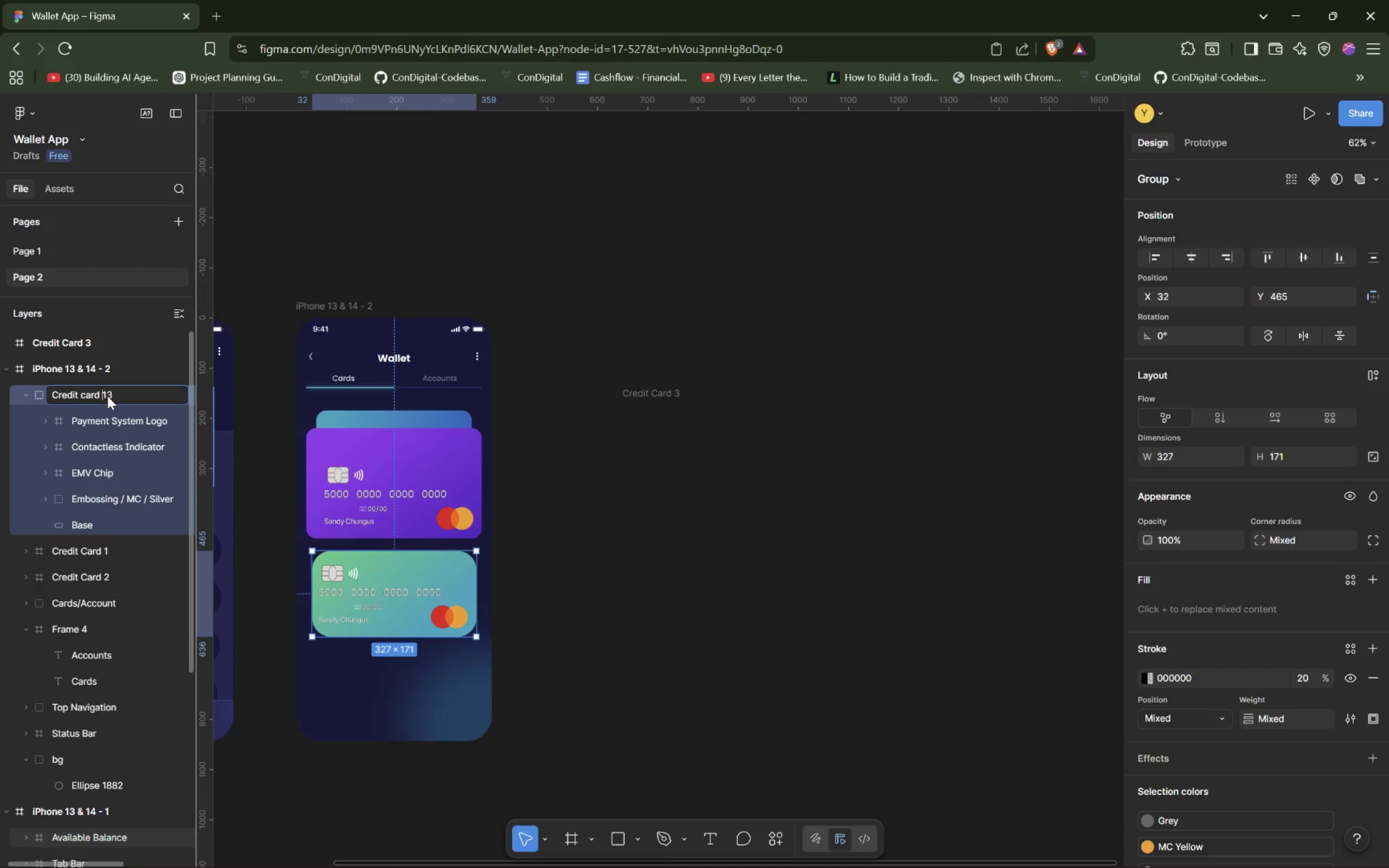 
key(ArrowRight)
 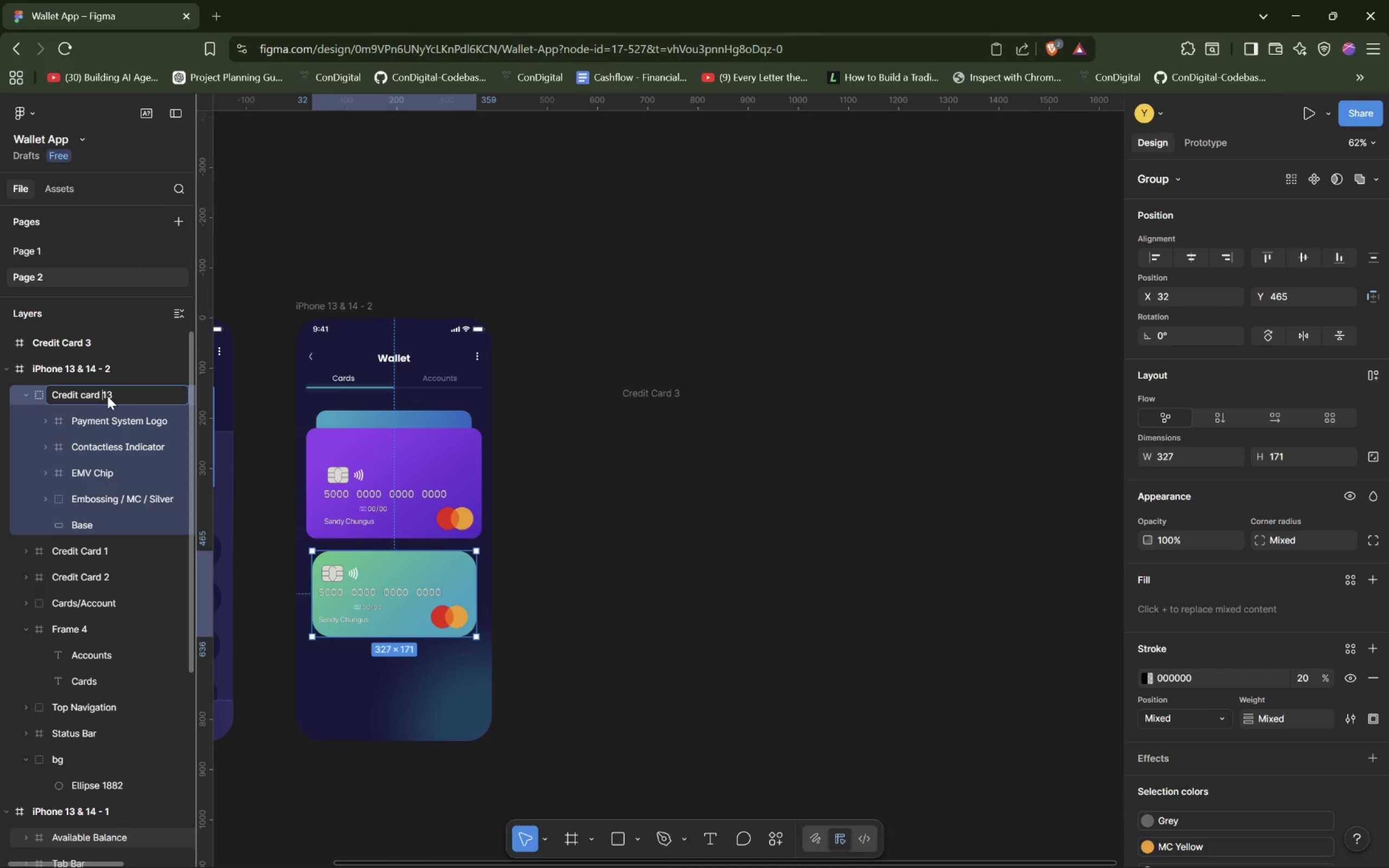 
key(ArrowRight)
 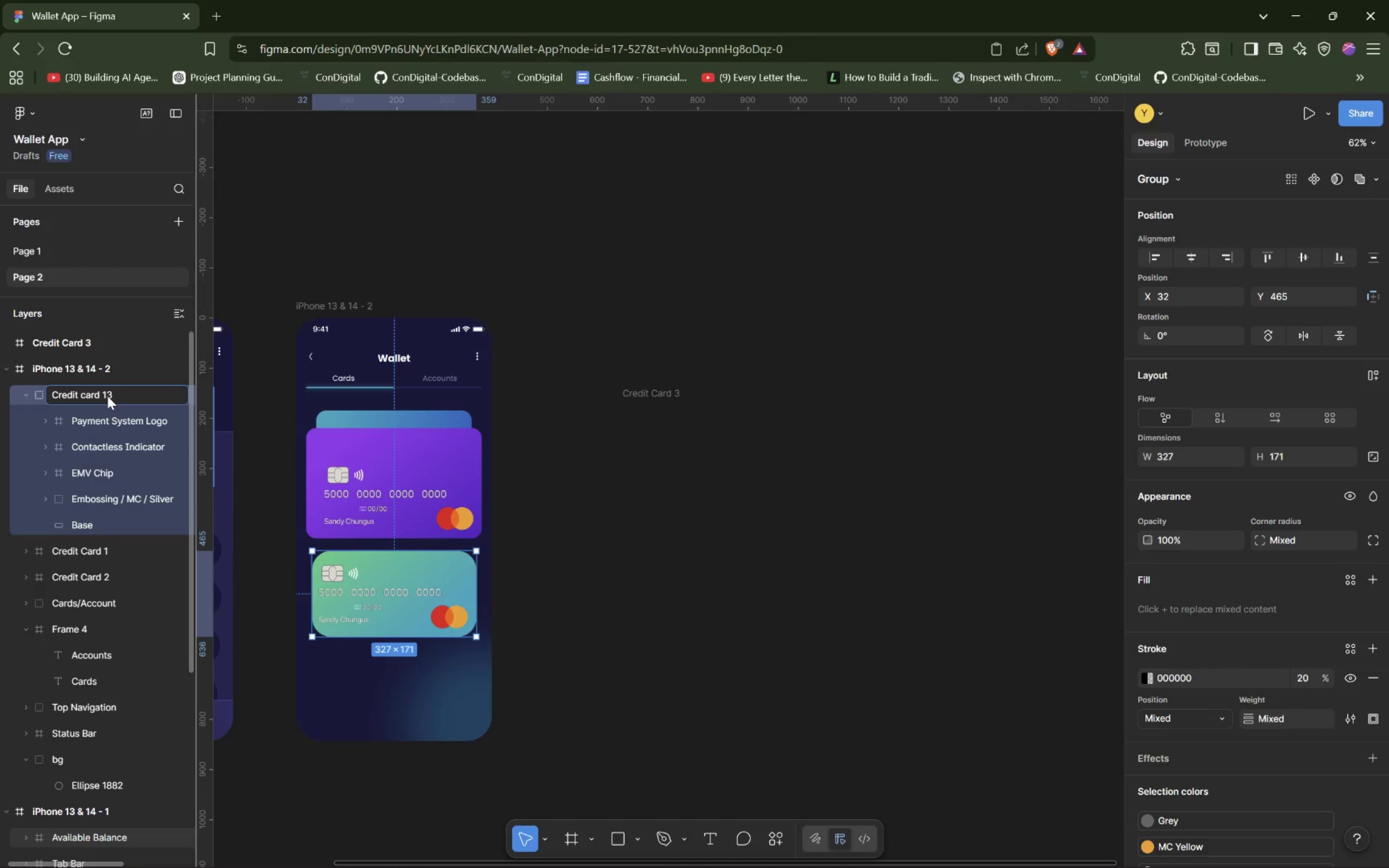 
key(Backspace)
 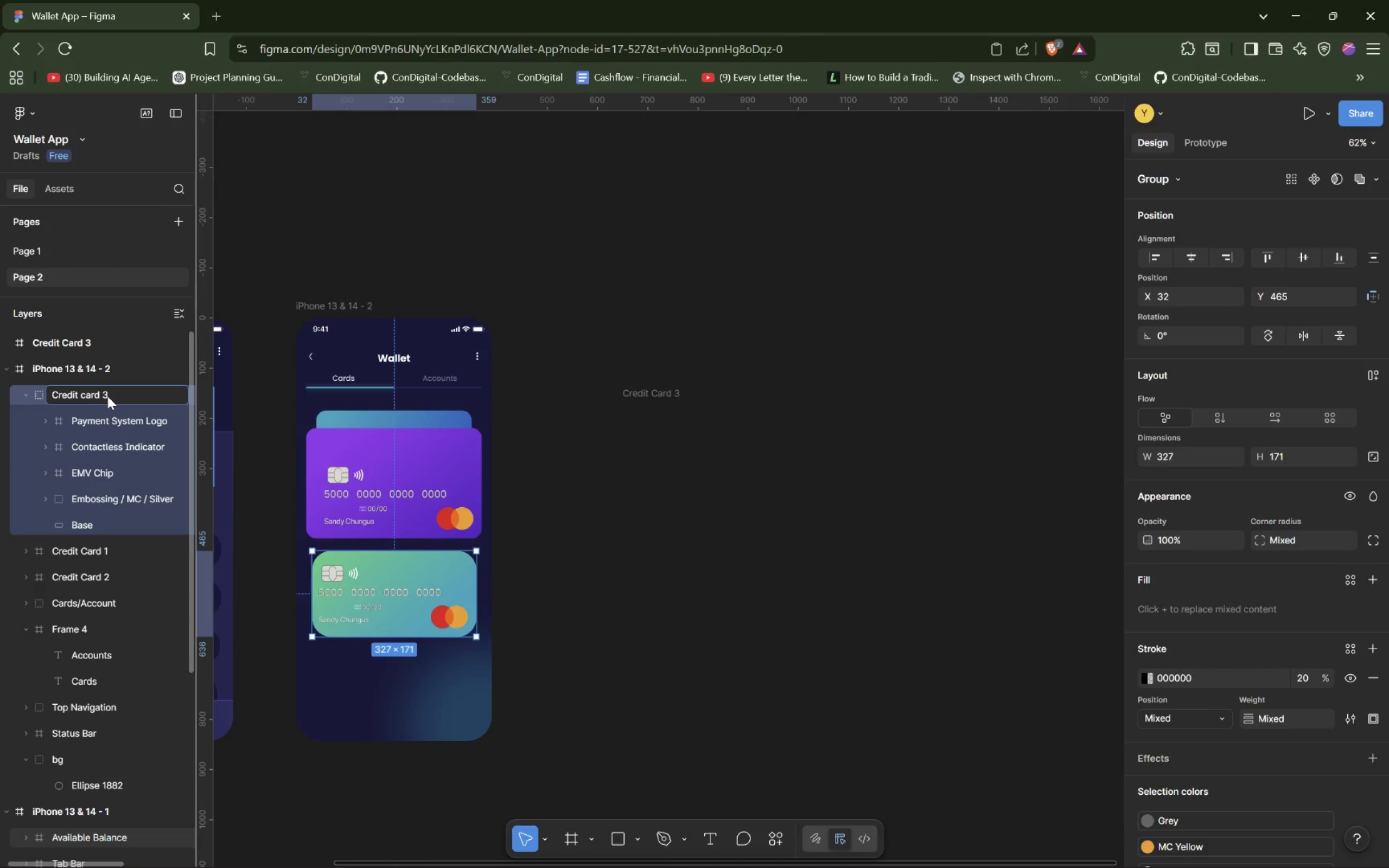 
key(Enter)
 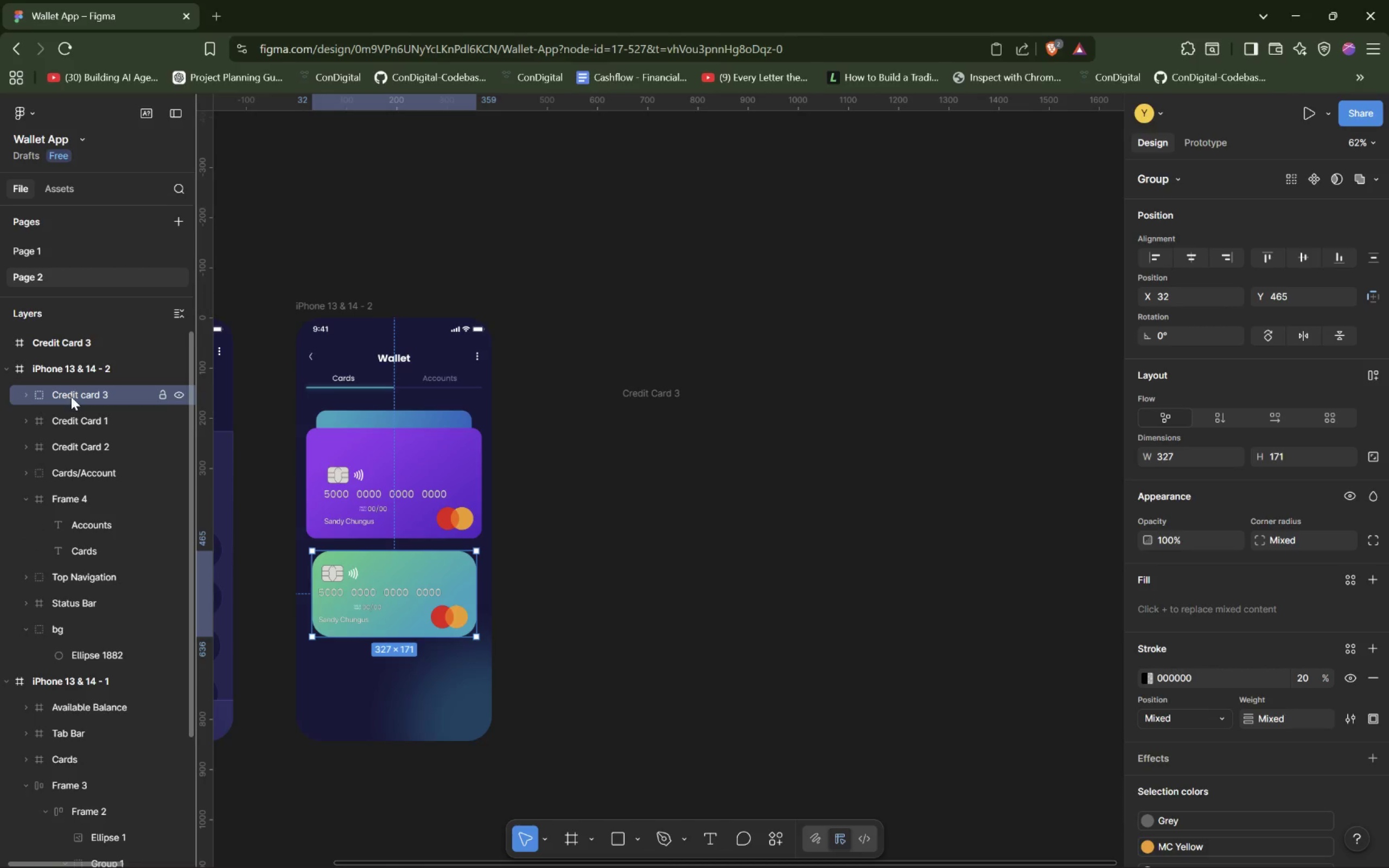 
left_click_drag(start_coordinate=[72, 395], to_coordinate=[75, 456])
 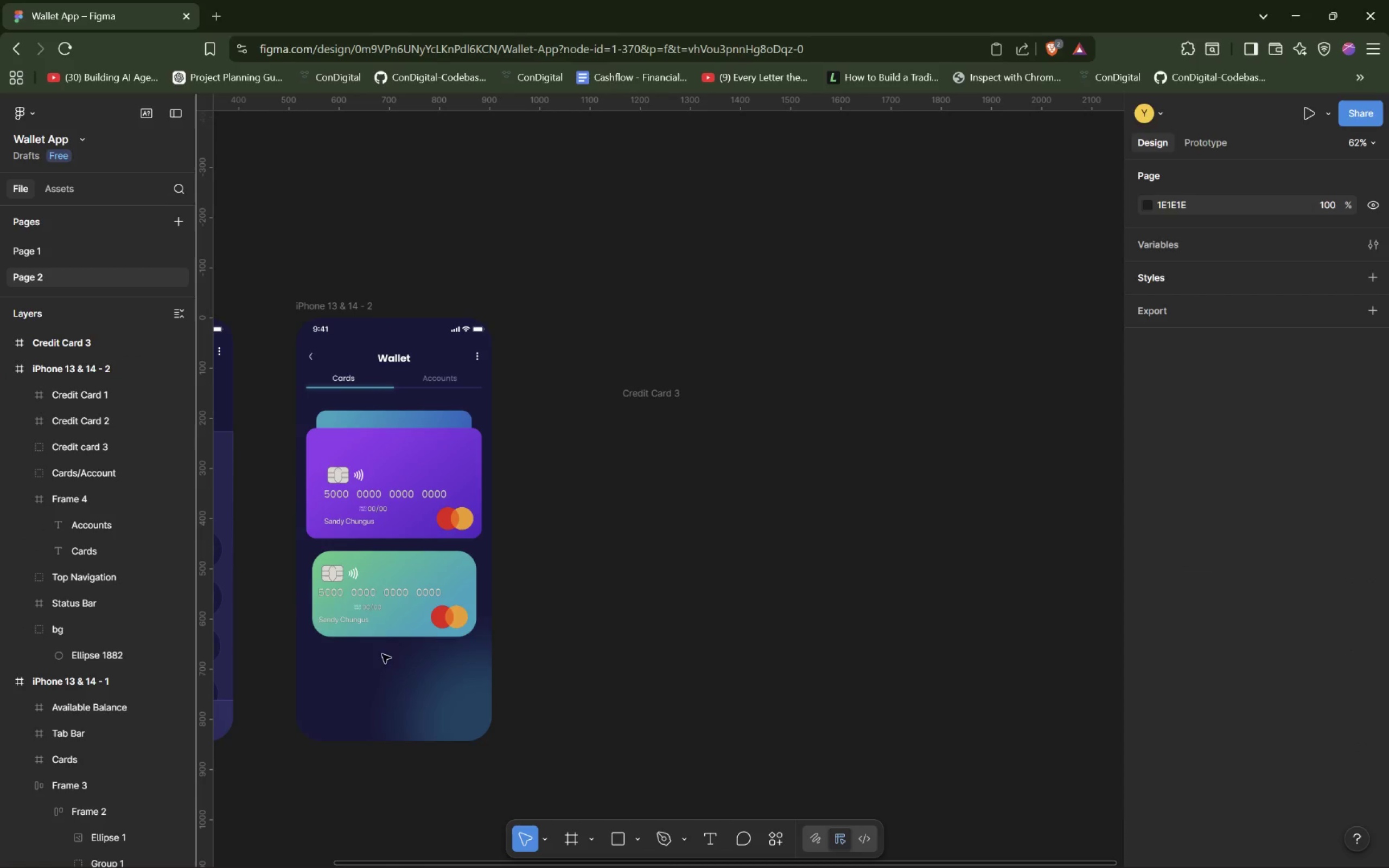 
left_click_drag(start_coordinate=[391, 584], to_coordinate=[391, 423])
 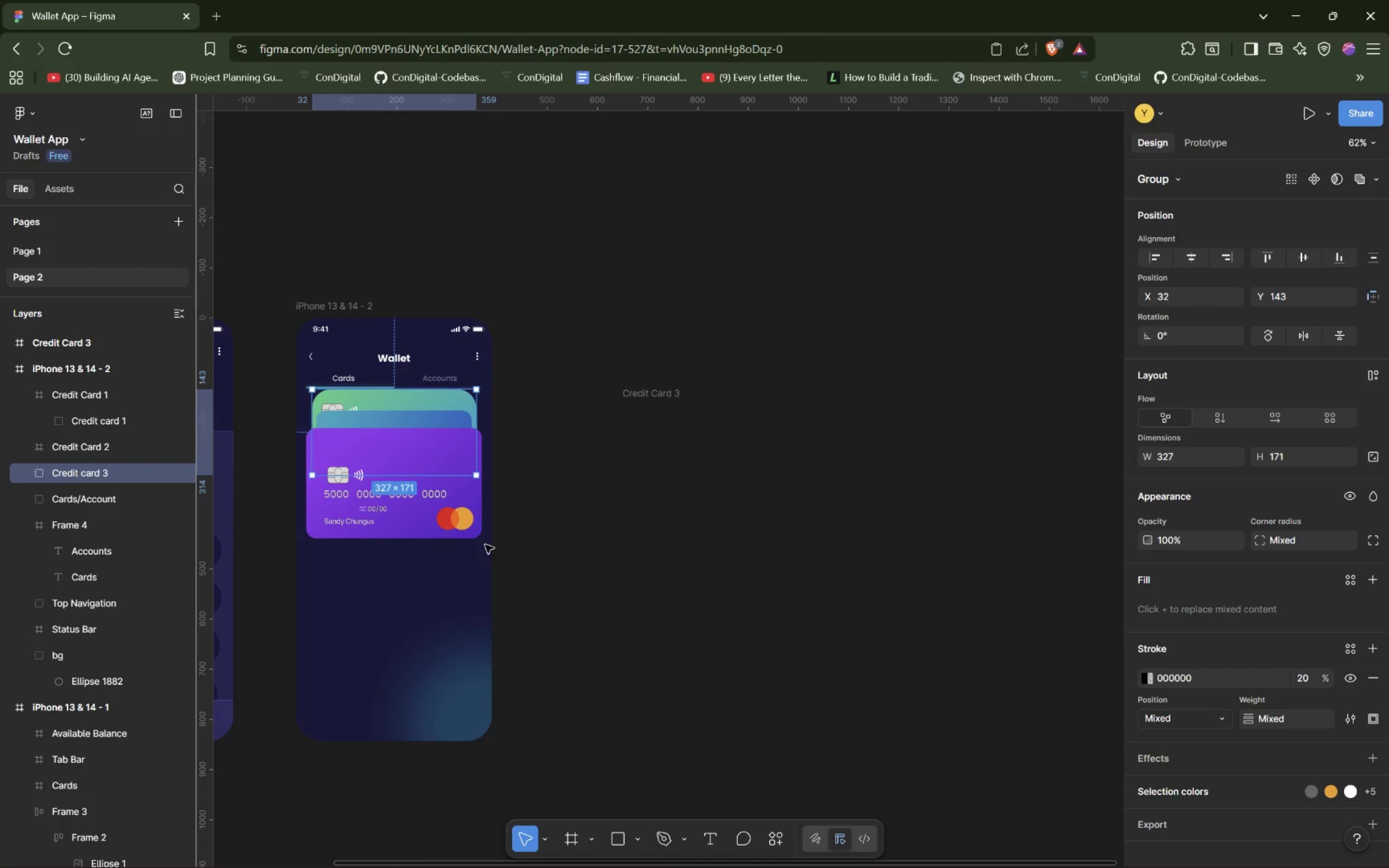 
wait(27.45)
 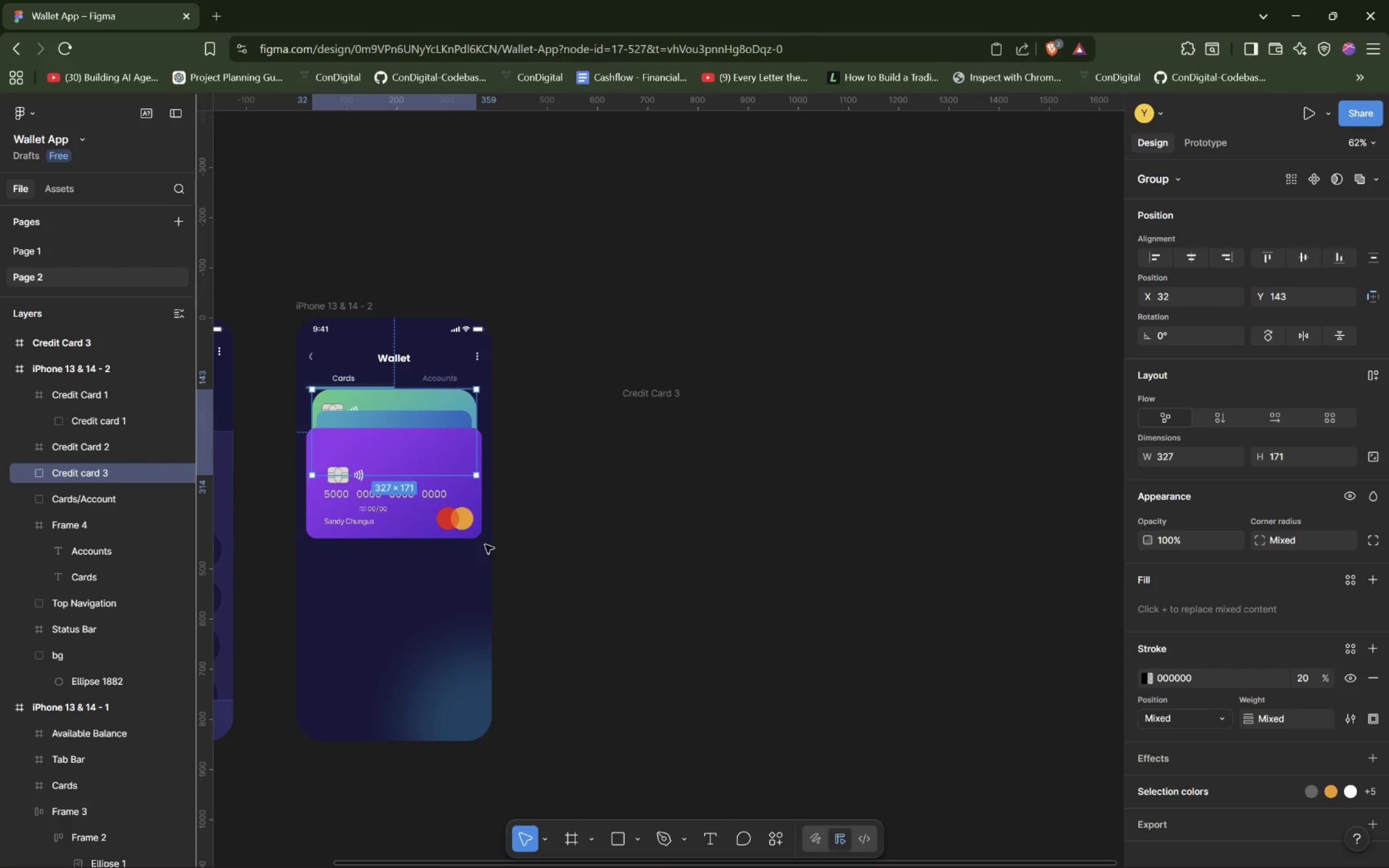 
left_click_drag(start_coordinate=[411, 577], to_coordinate=[421, 398])
 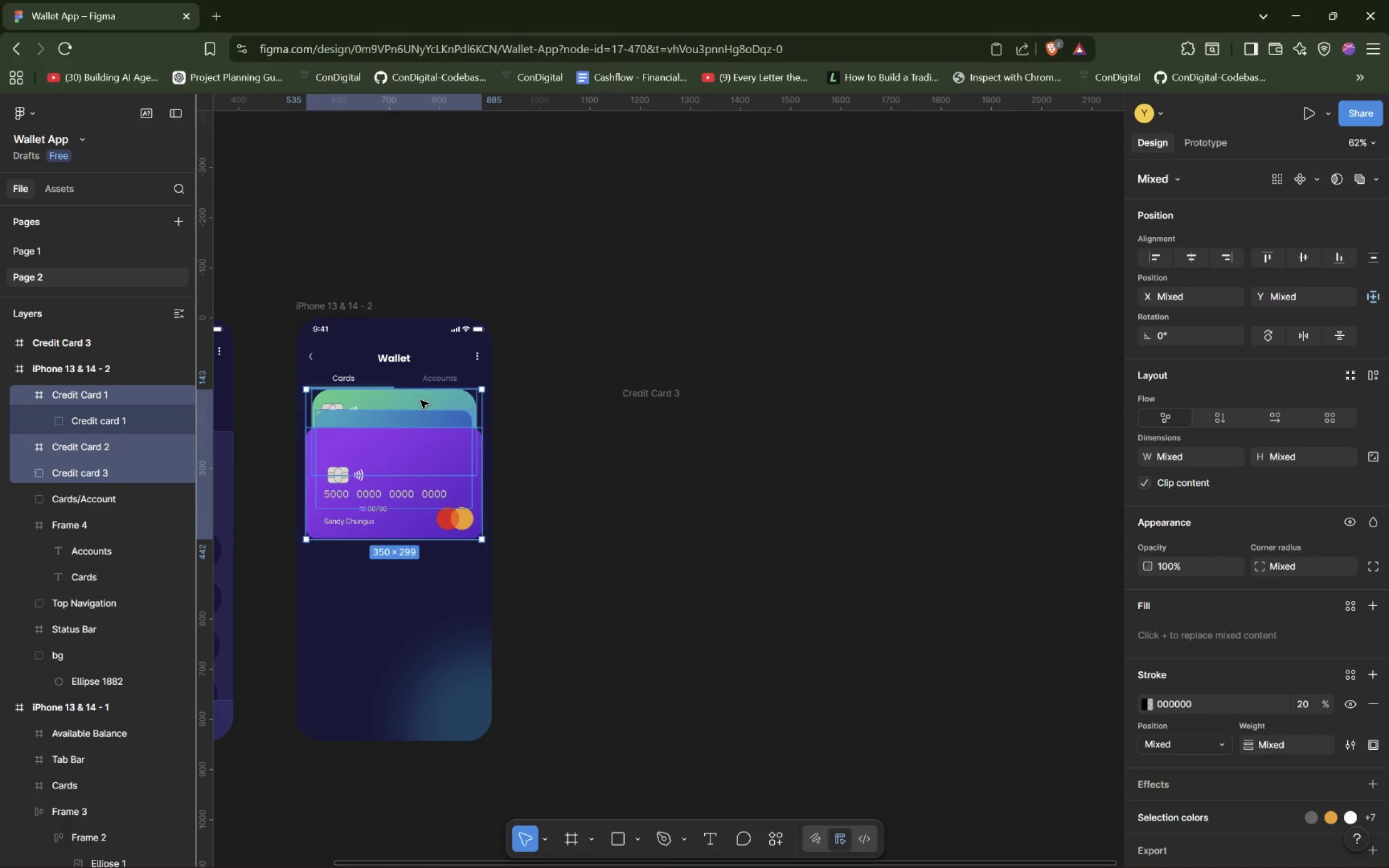 
left_click_drag(start_coordinate=[420, 400], to_coordinate=[419, 425])
 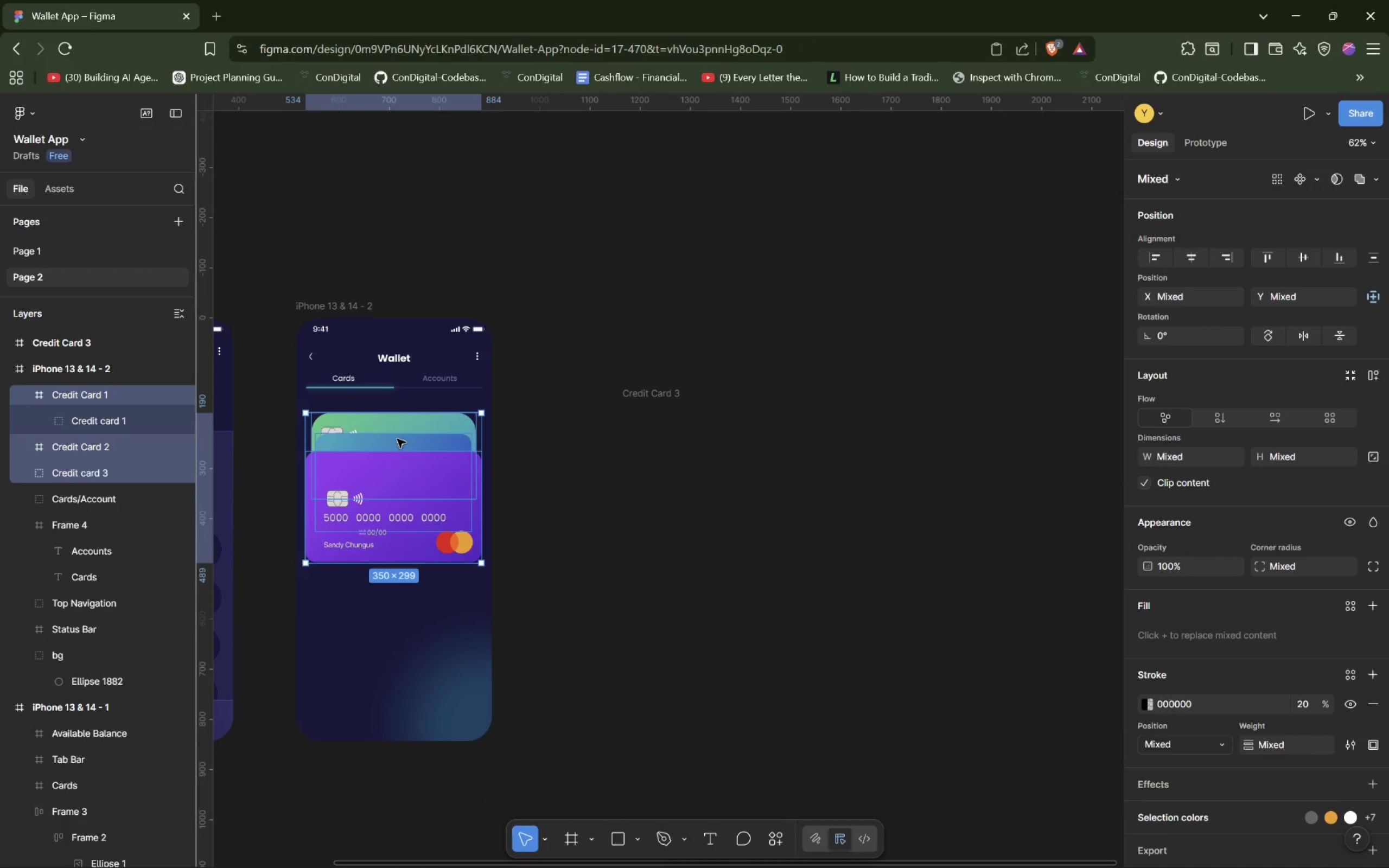 
left_click([393, 445])
 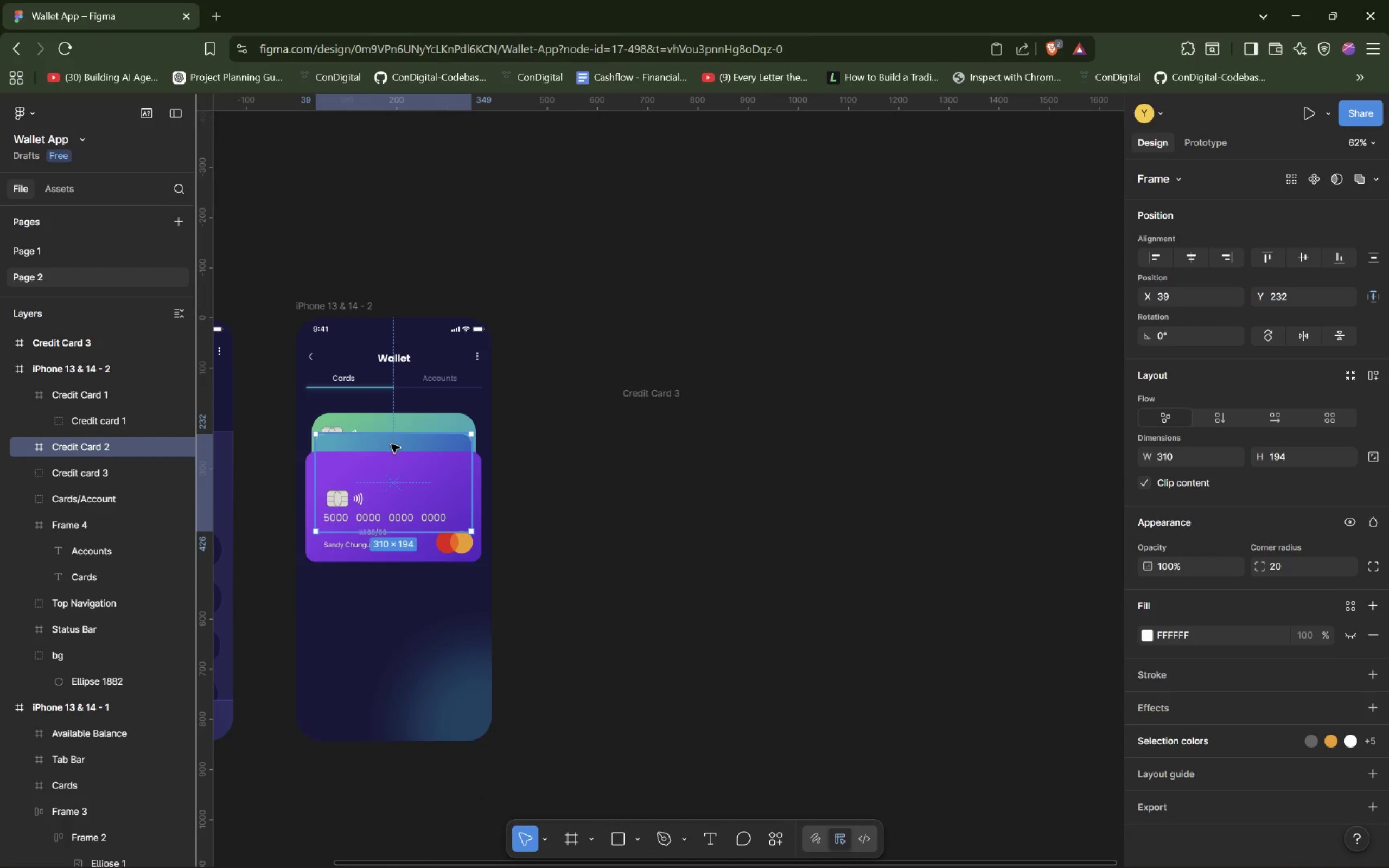 
left_click_drag(start_coordinate=[396, 444], to_coordinate=[711, 417])
 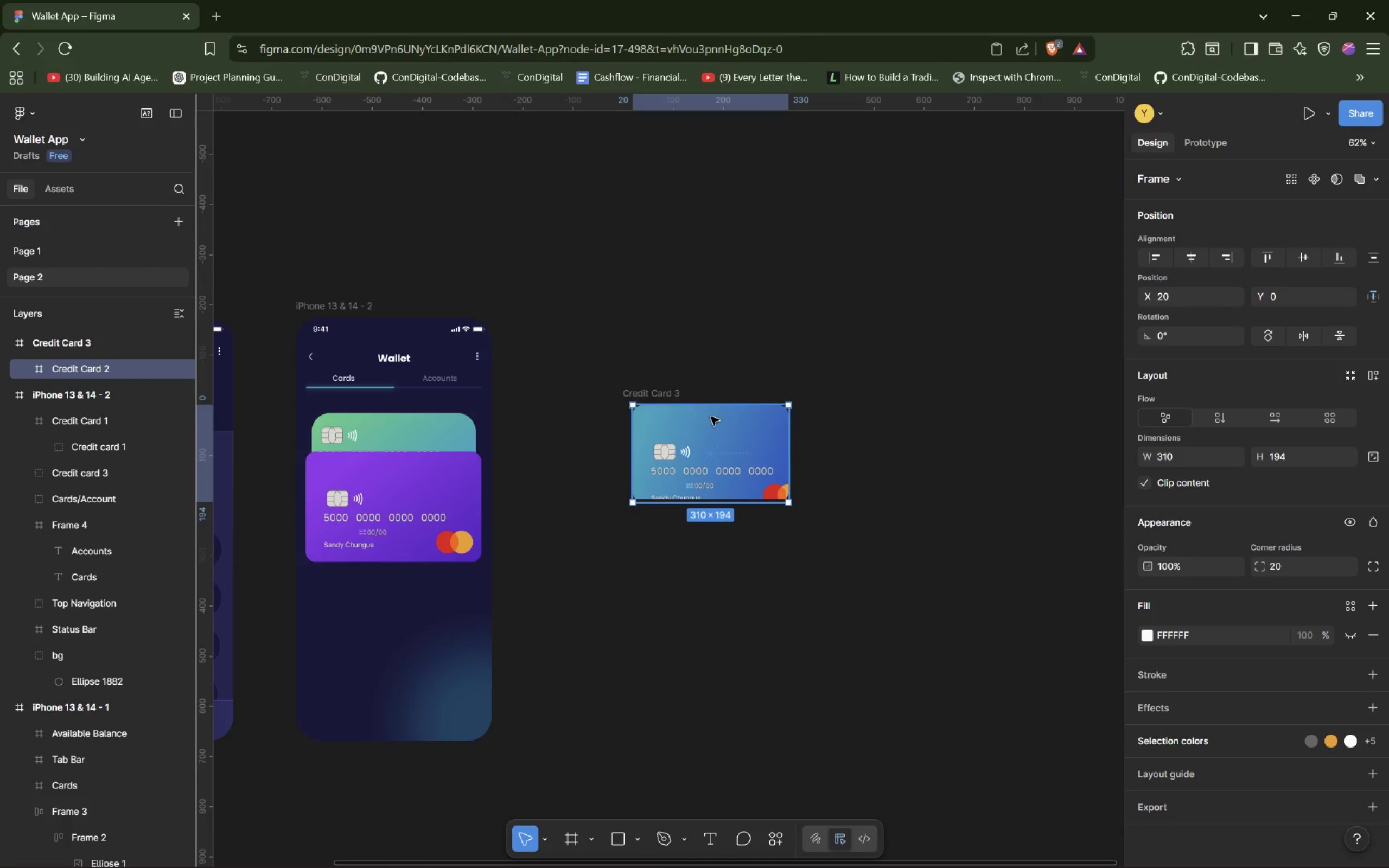 
key(Control+ControlLeft)
 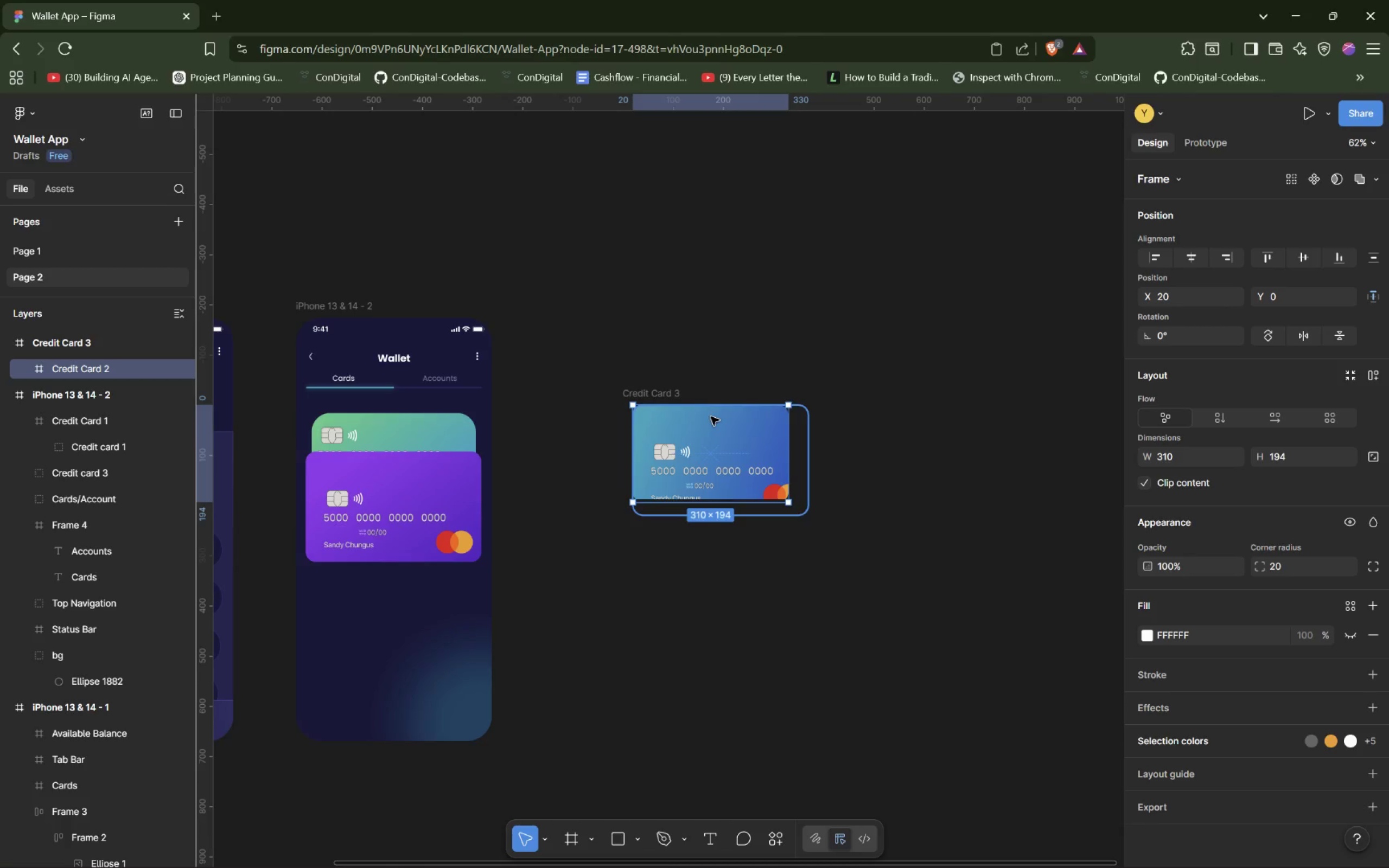 
key(Control+Z)
 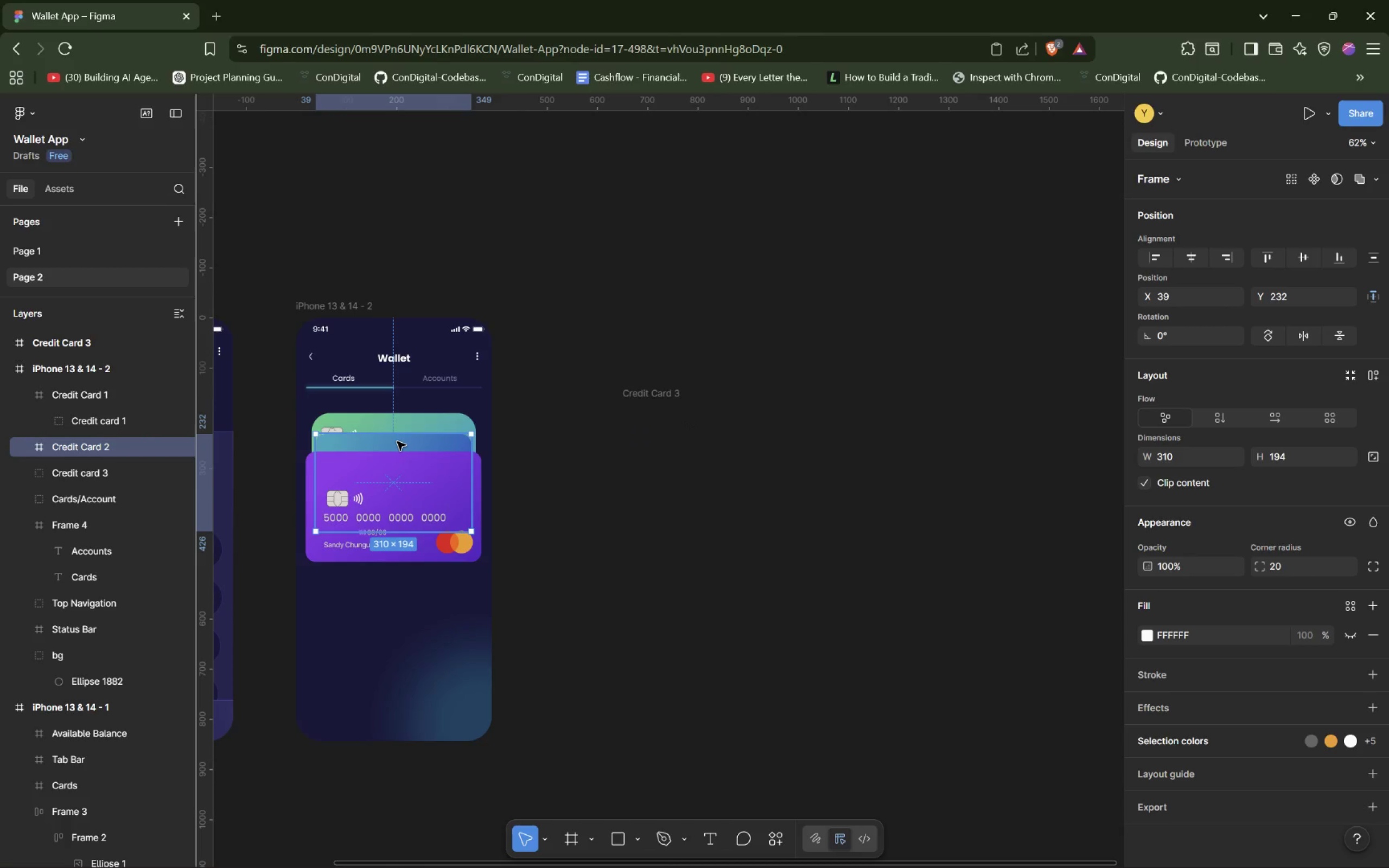 
left_click_drag(start_coordinate=[397, 442], to_coordinate=[390, 650])
 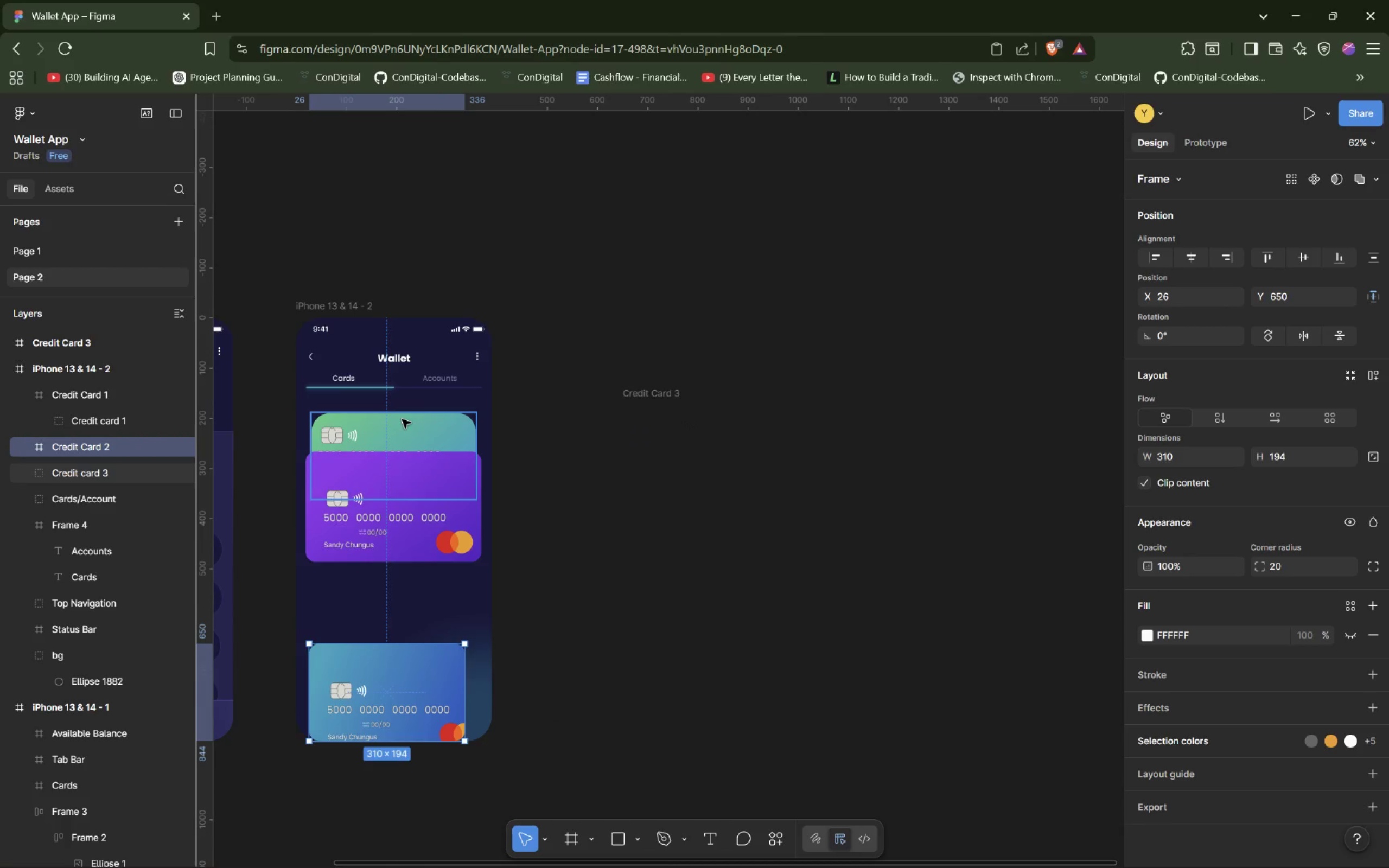 
left_click_drag(start_coordinate=[402, 424], to_coordinate=[403, 441])
 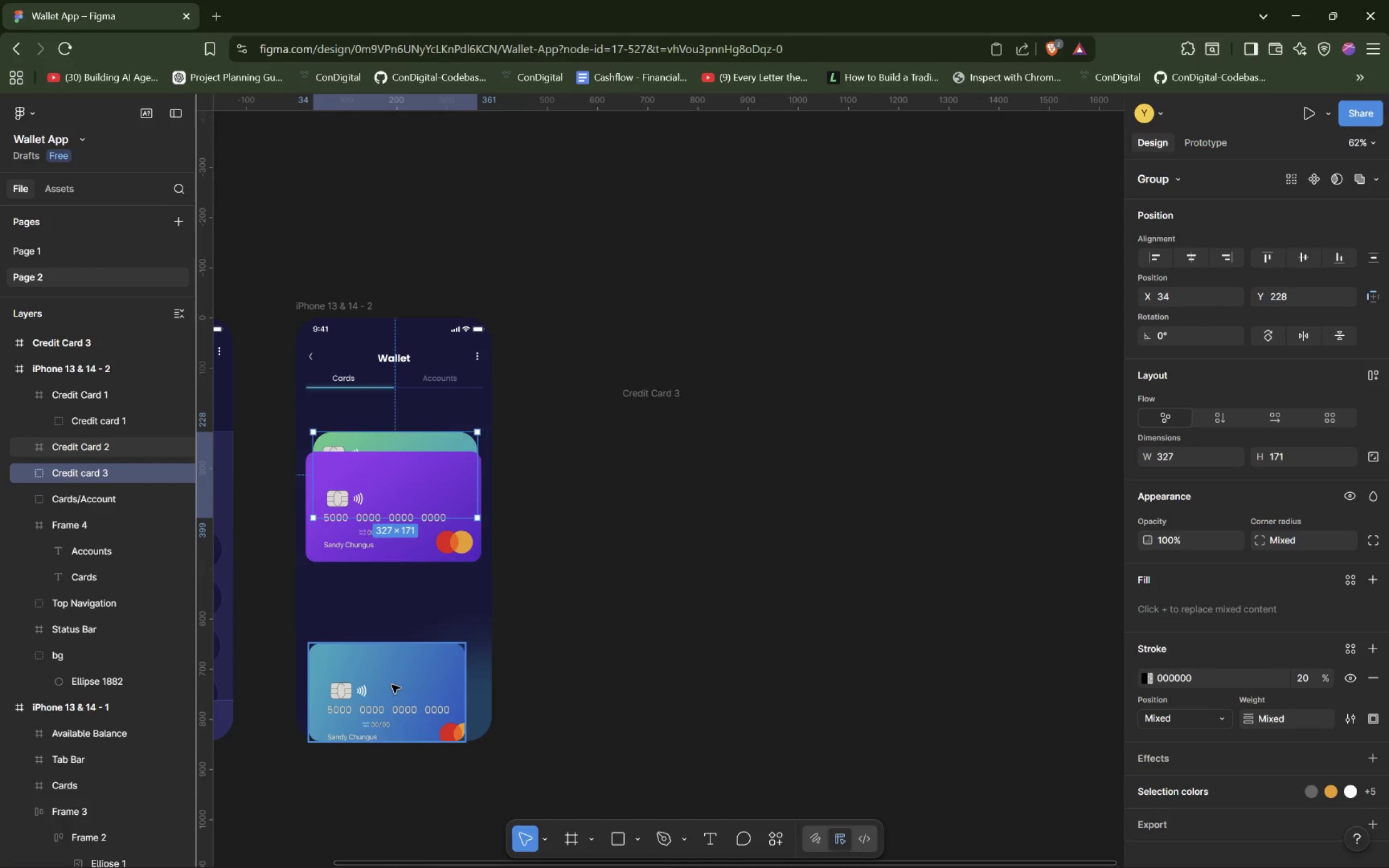 
left_click_drag(start_coordinate=[392, 685], to_coordinate=[400, 443])
 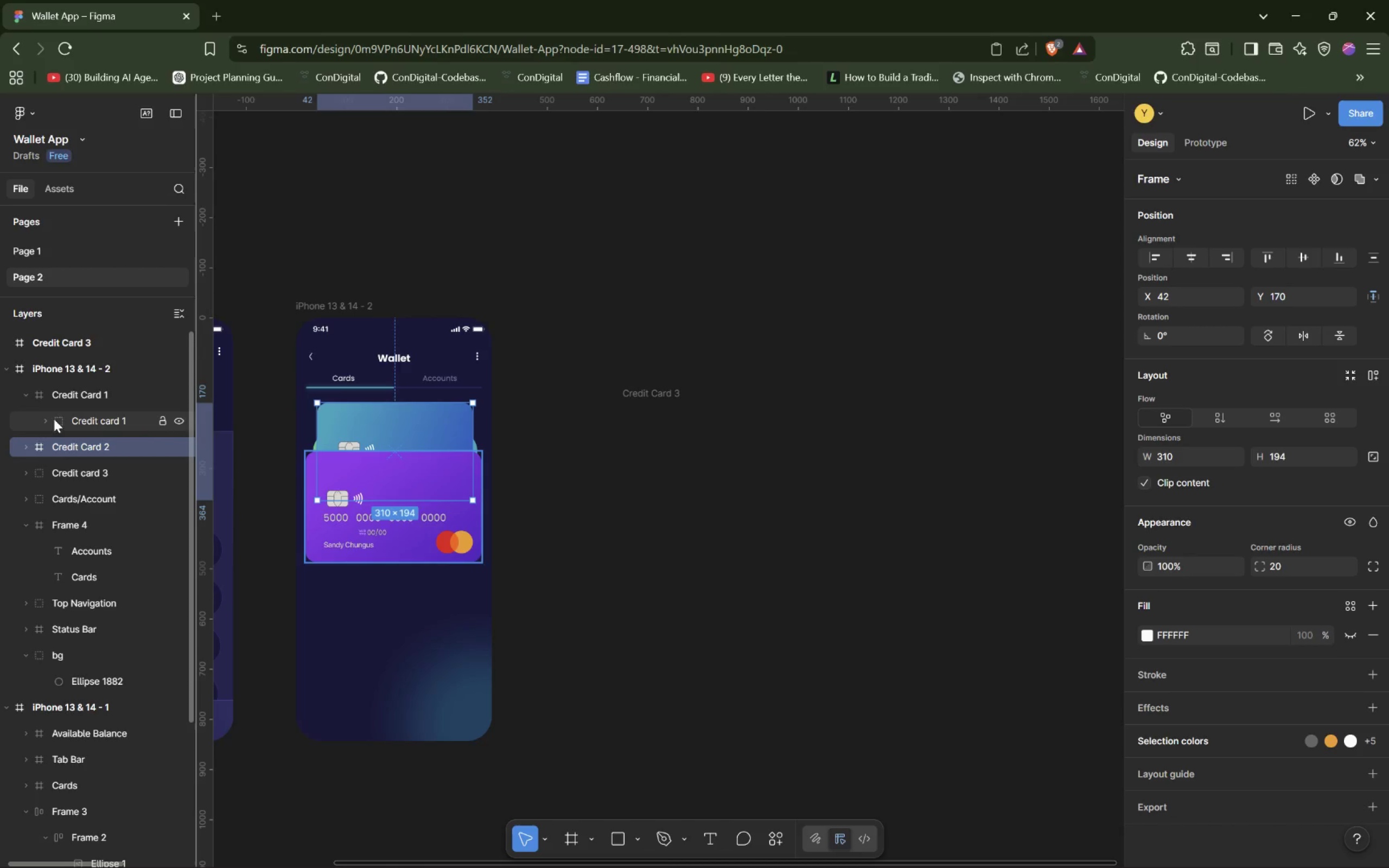 
left_click([22, 393])
 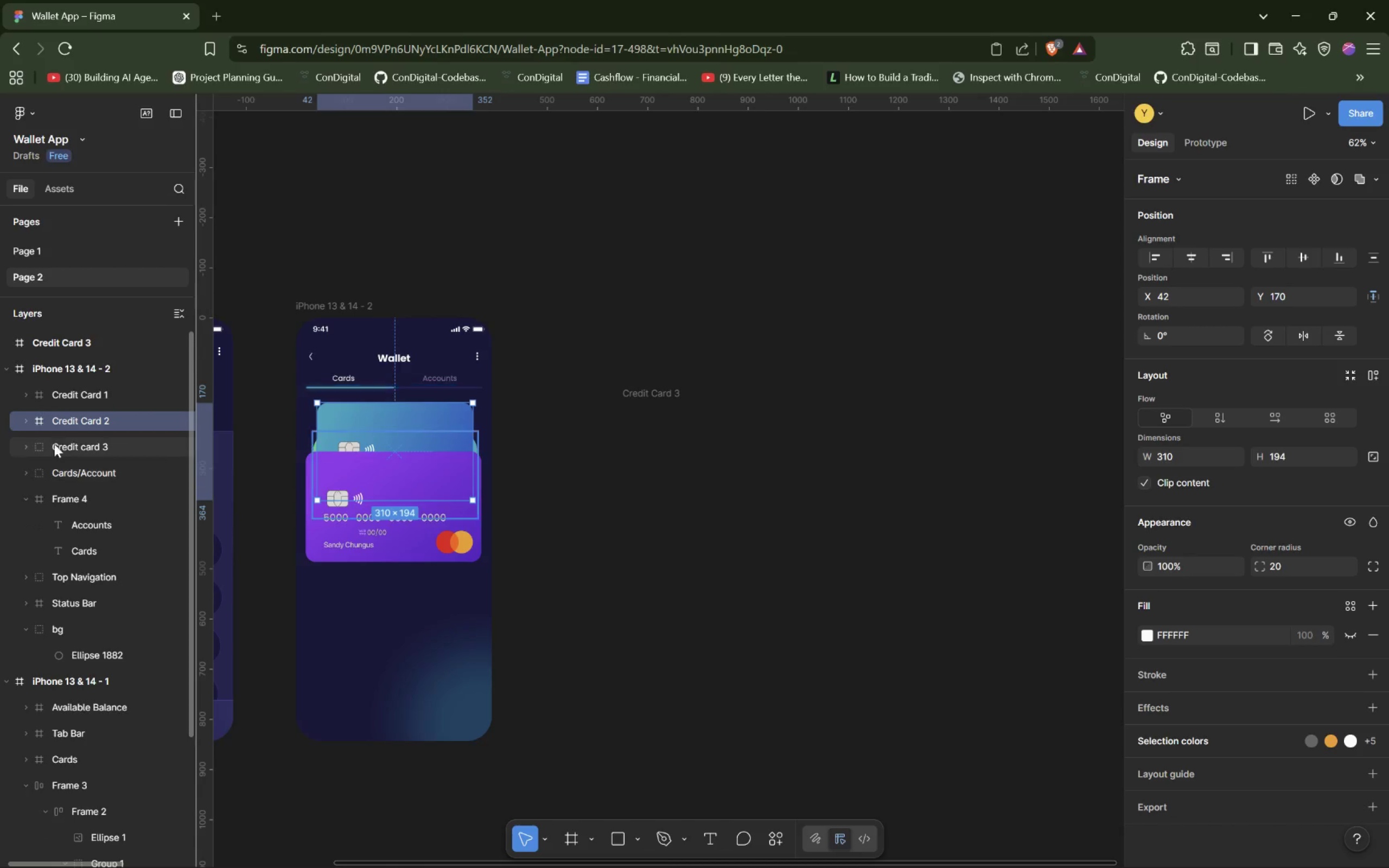 
left_click_drag(start_coordinate=[63, 421], to_coordinate=[91, 455])
 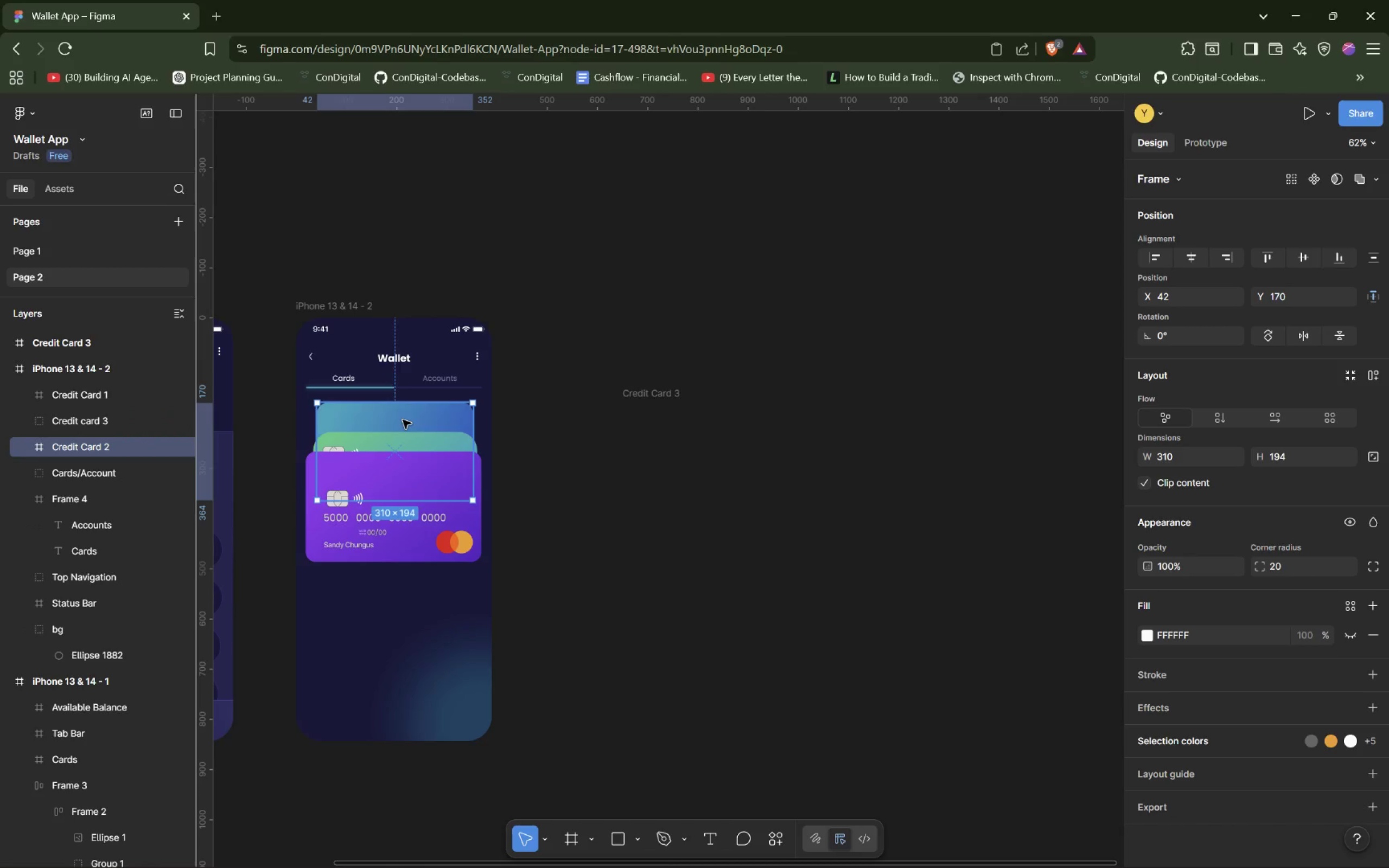 
left_click_drag(start_coordinate=[403, 420], to_coordinate=[403, 435])
 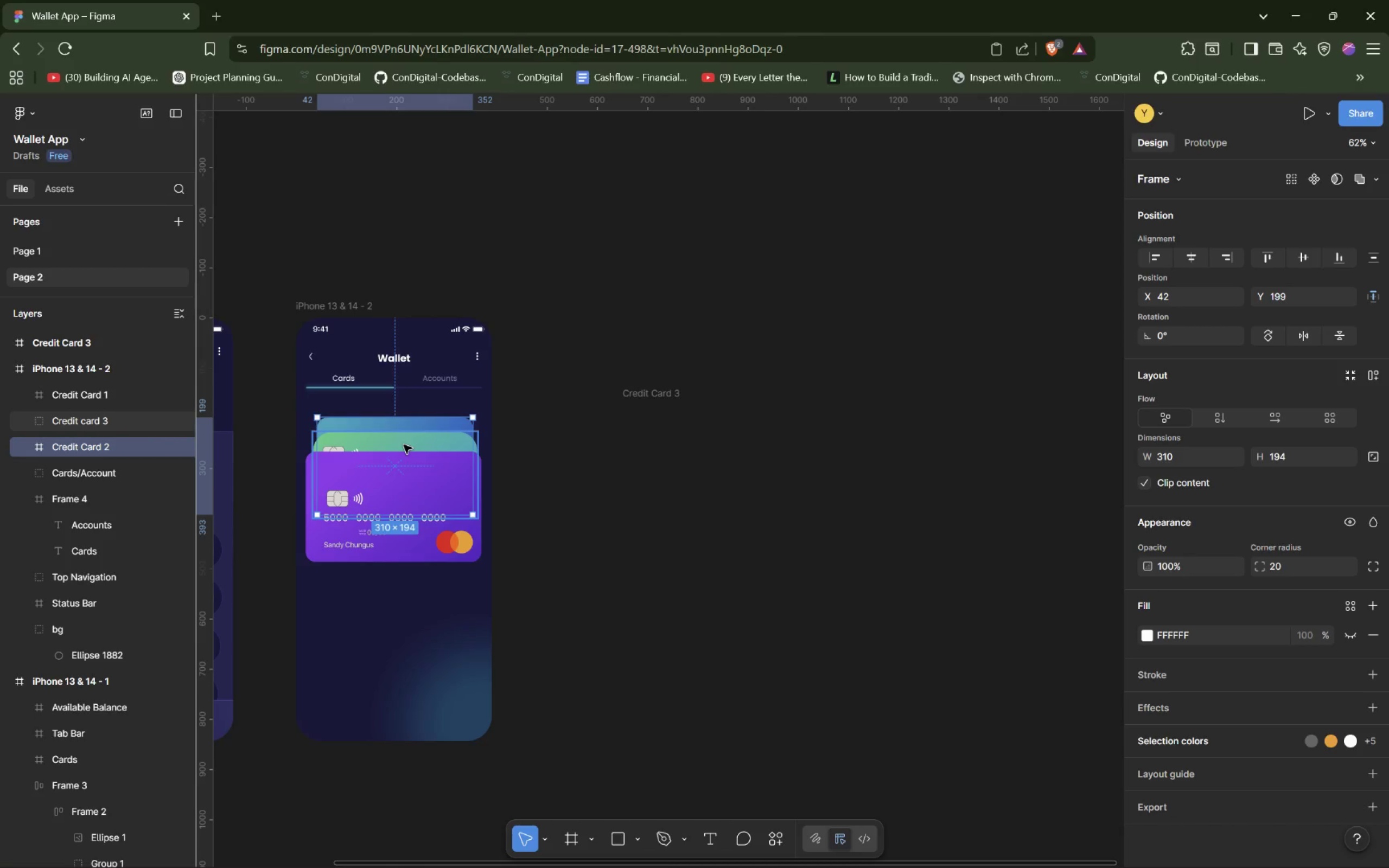 
left_click([404, 445])
 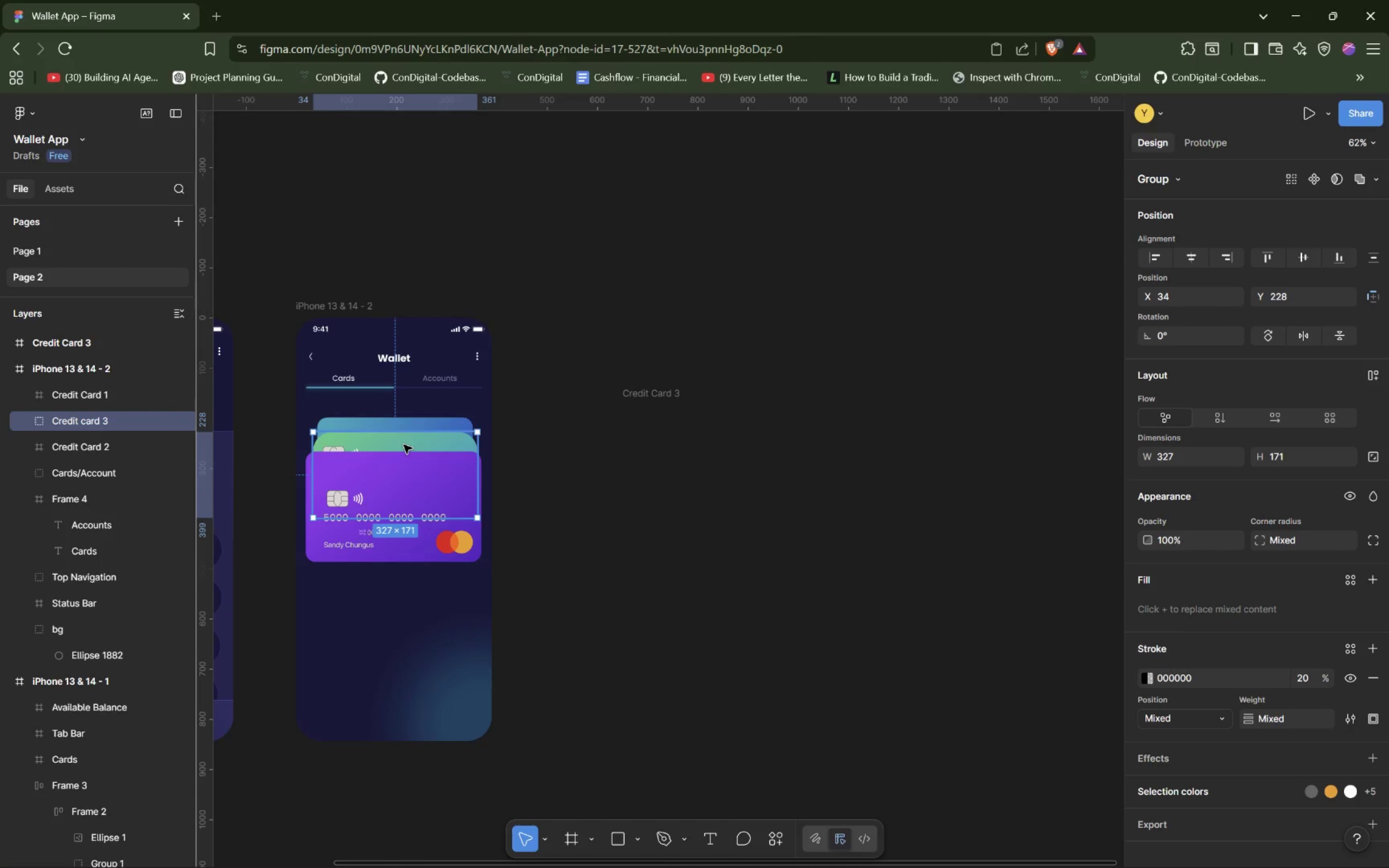 
hold_key(key=AltLeft, duration=1.52)
 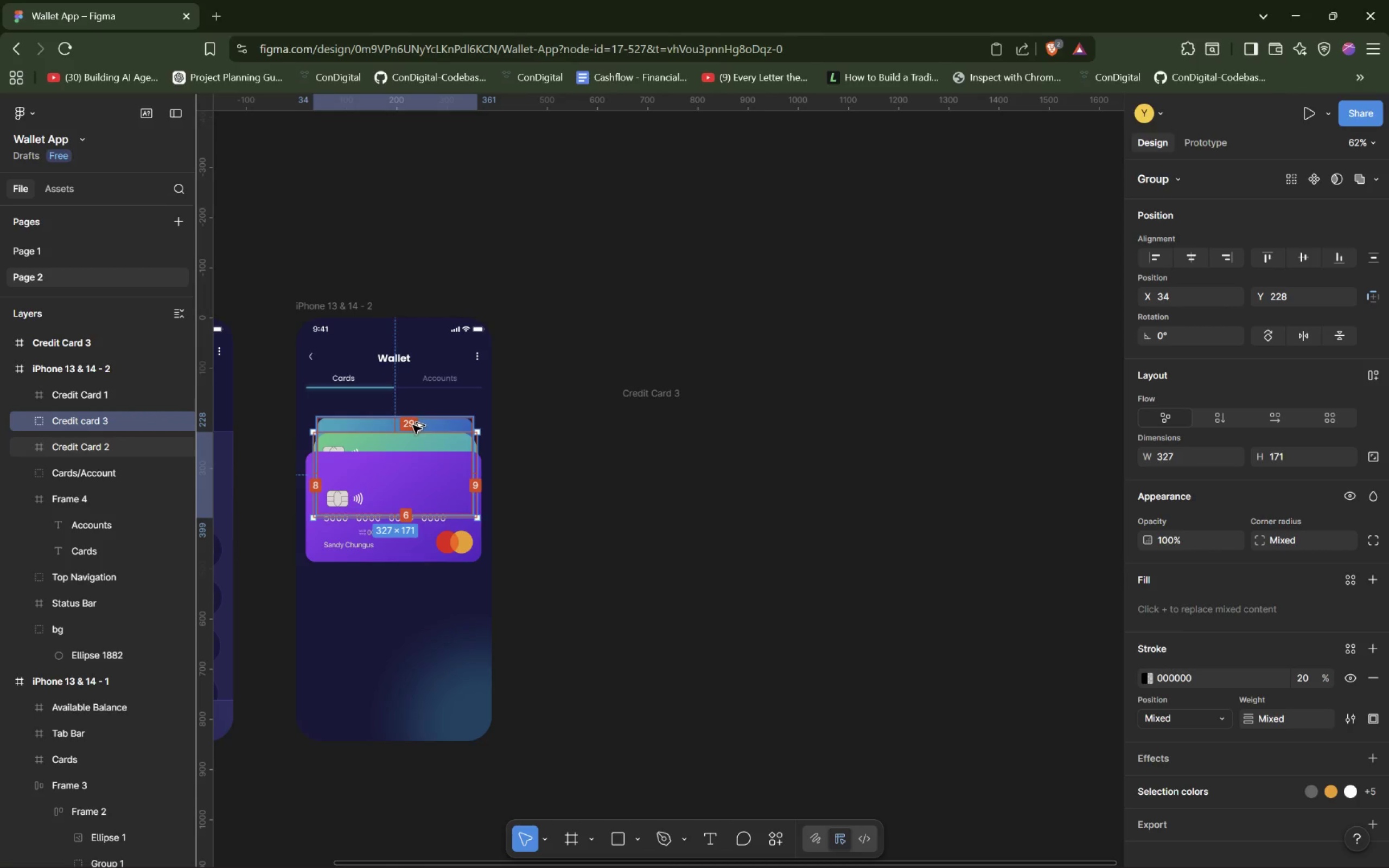 
hold_key(key=AltLeft, duration=1.09)
 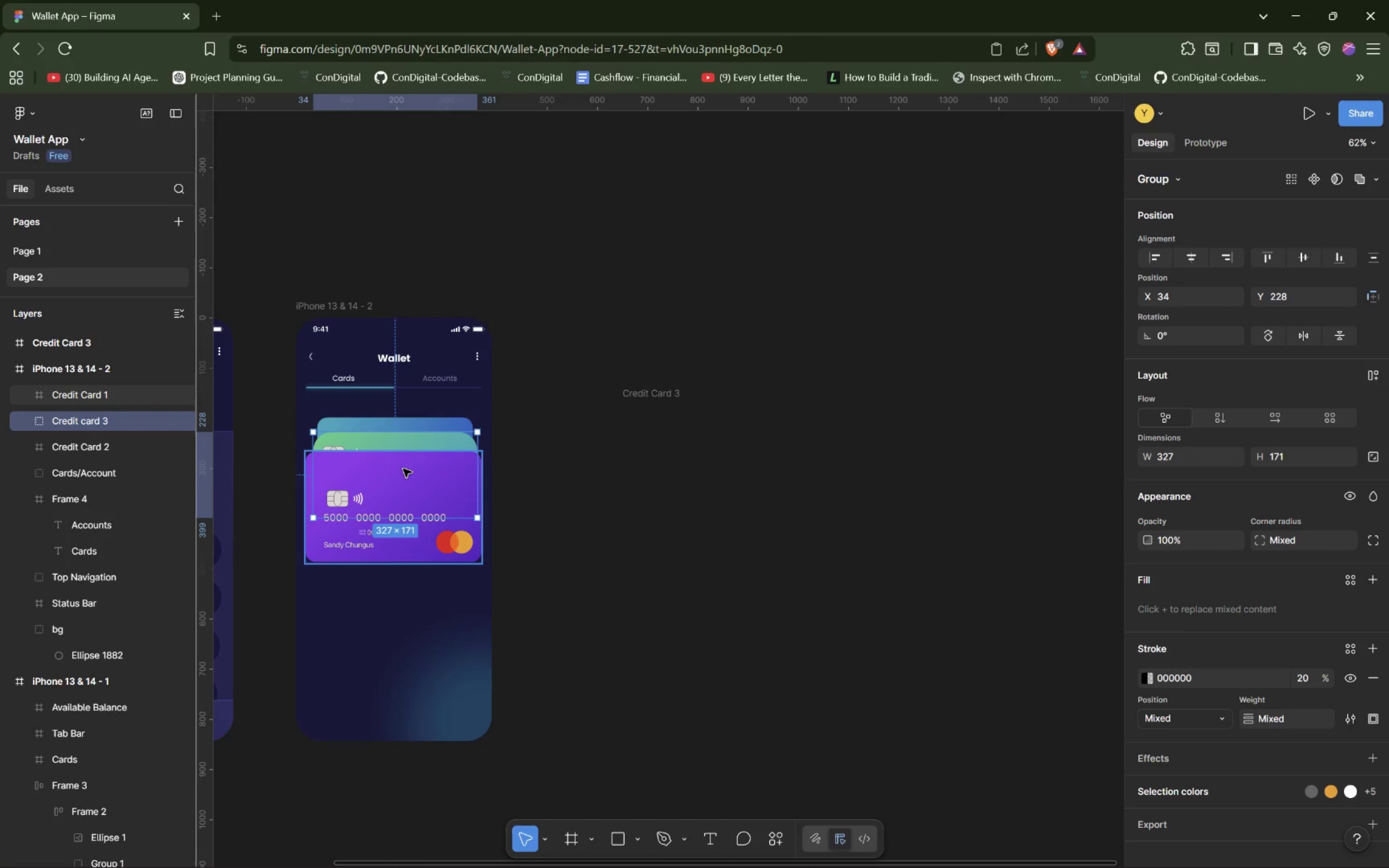 
left_click([403, 469])
 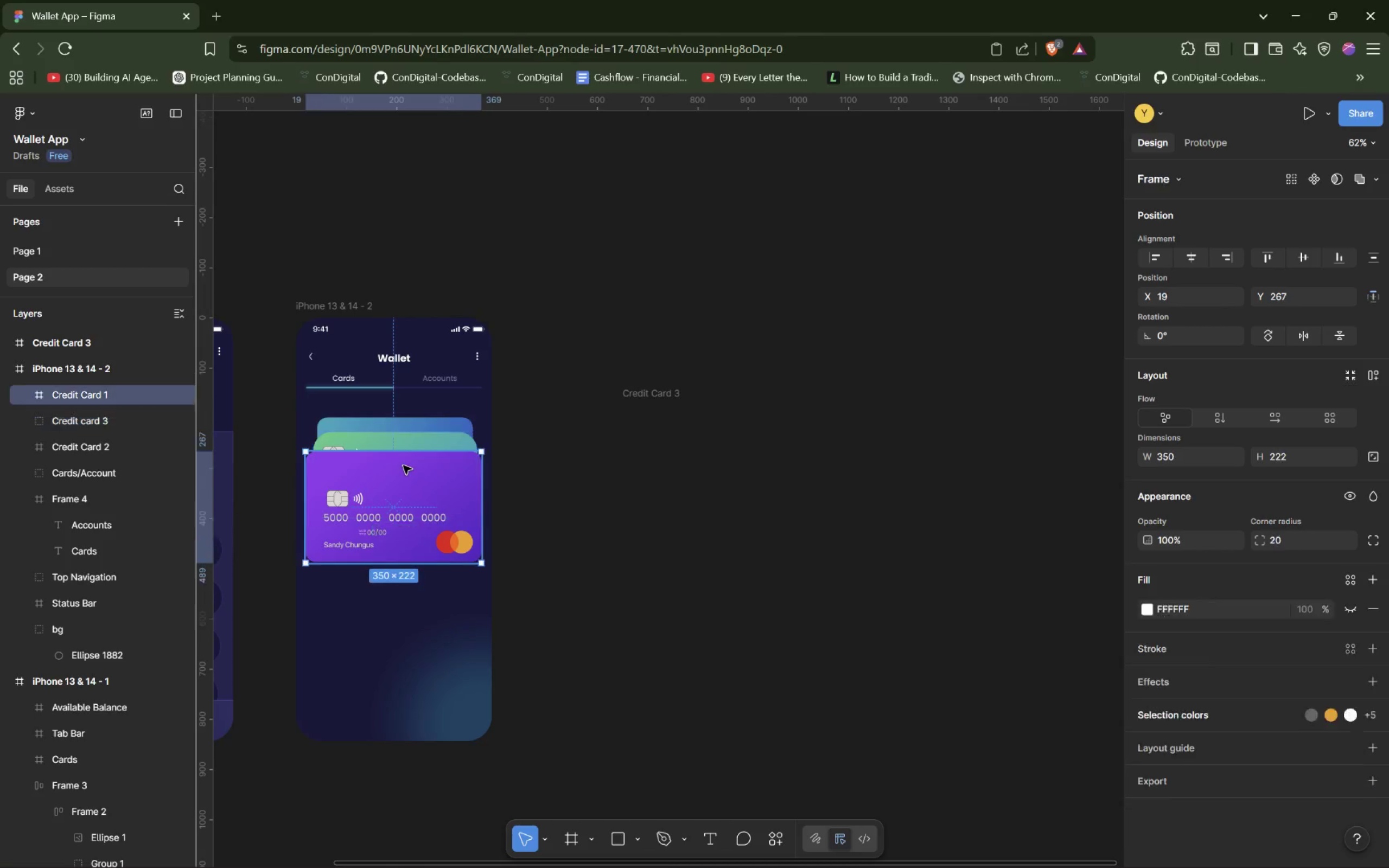 
hold_key(key=AltLeft, duration=1.51)
 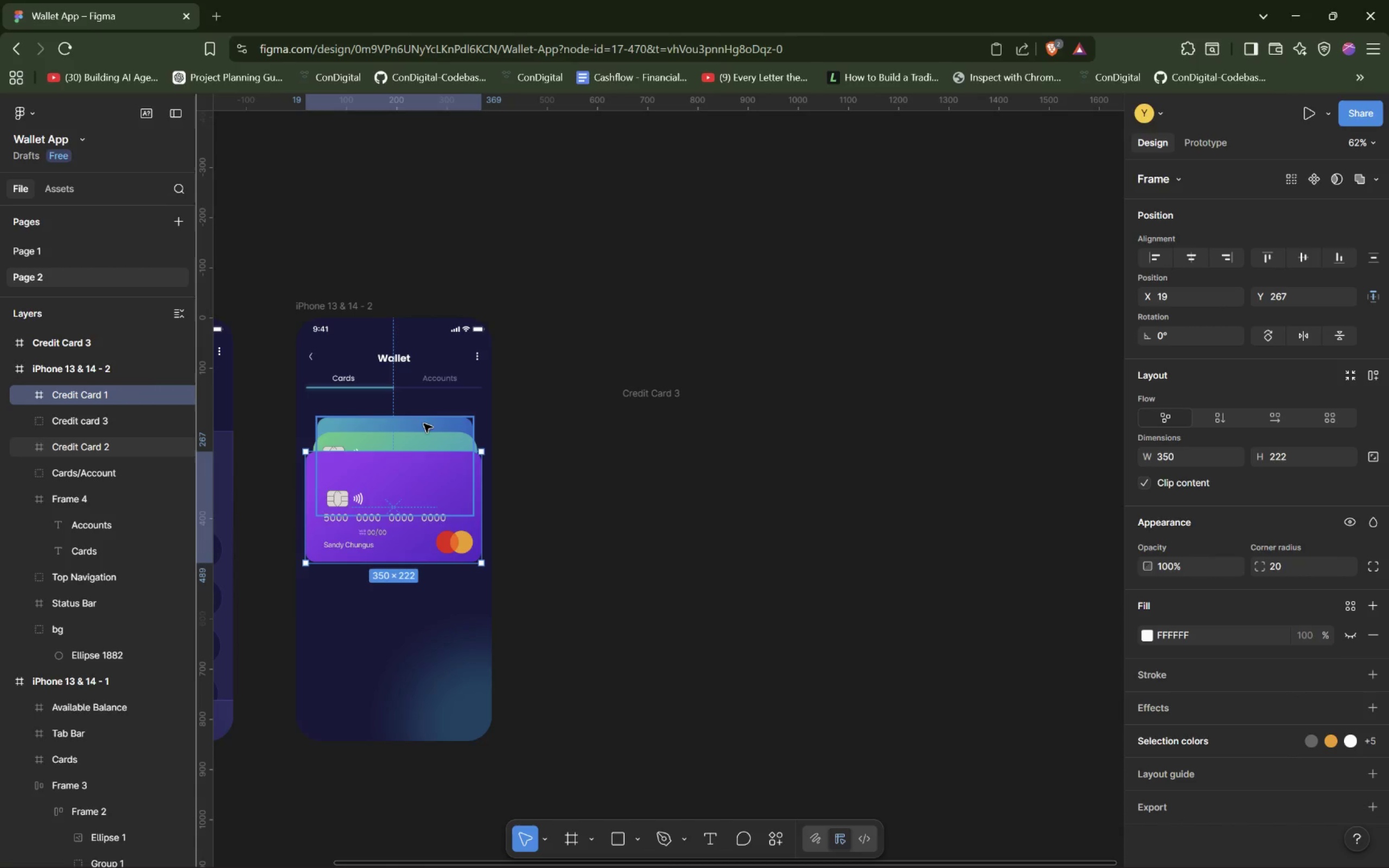 
hold_key(key=AltLeft, duration=0.43)
 